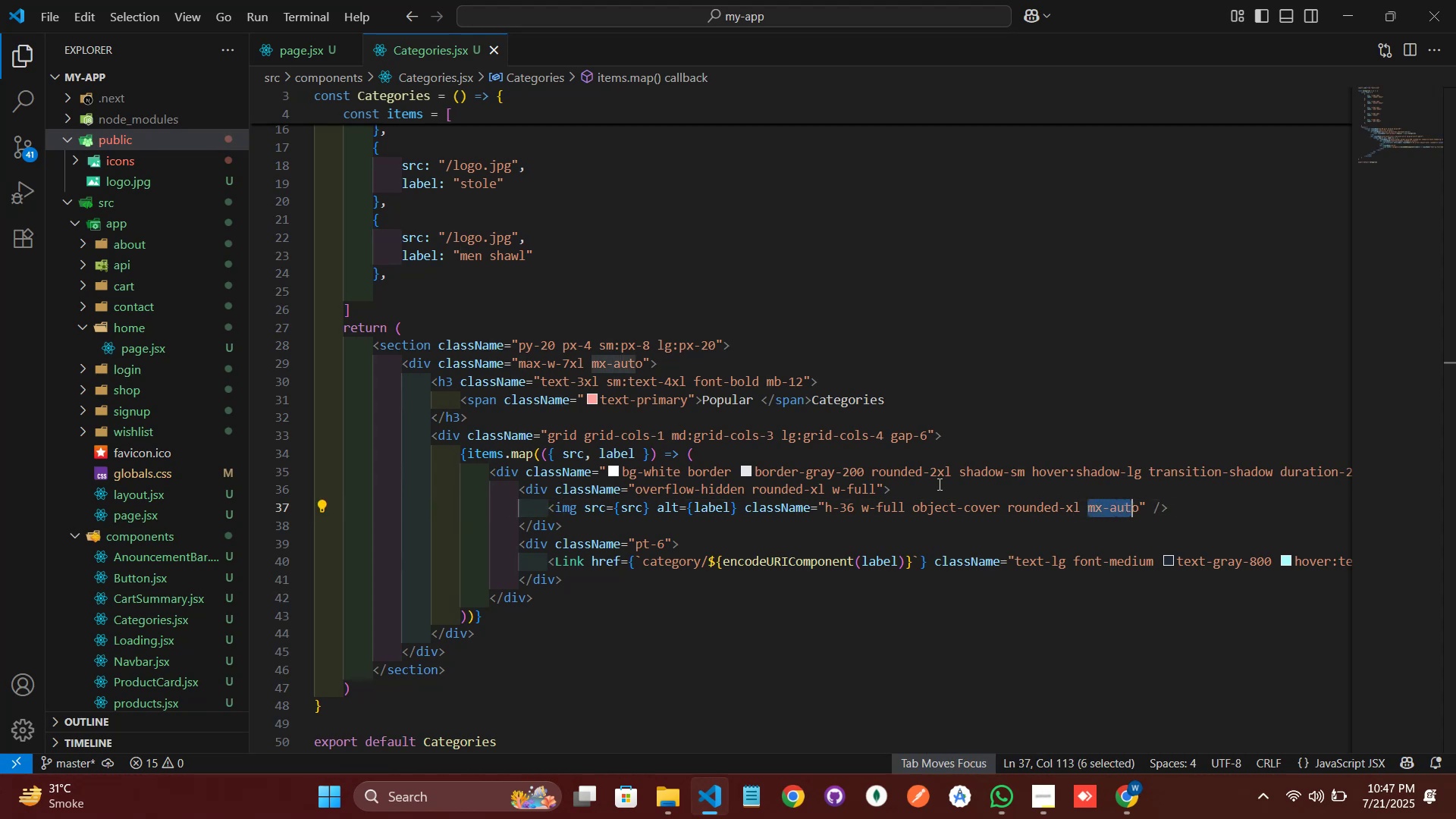 
key(Backspace)
key(Backspace)
type(4 sm)
 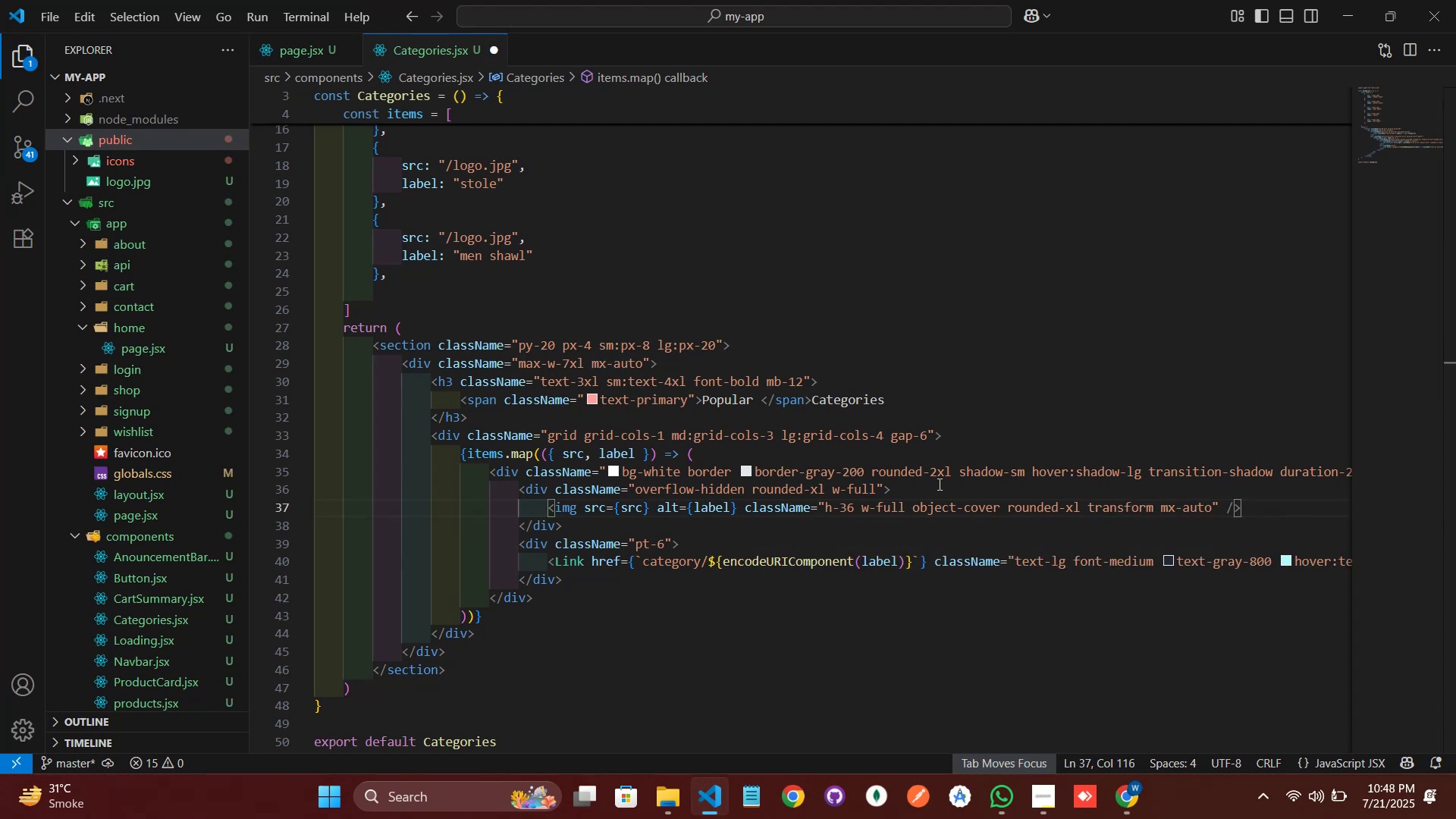 
key(Enter)
 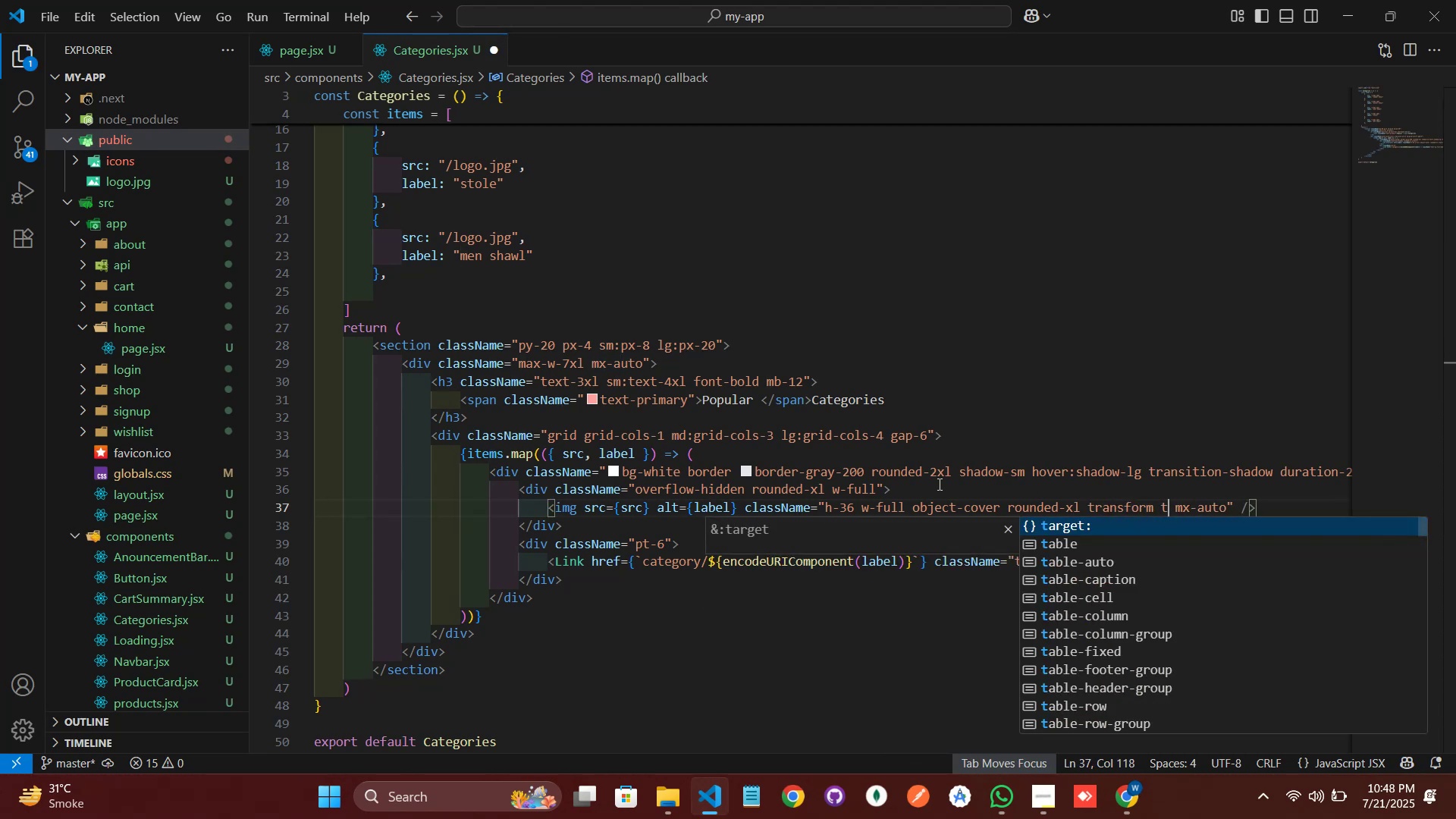 
hold_key(key=ArrowLeft, duration=0.56)
 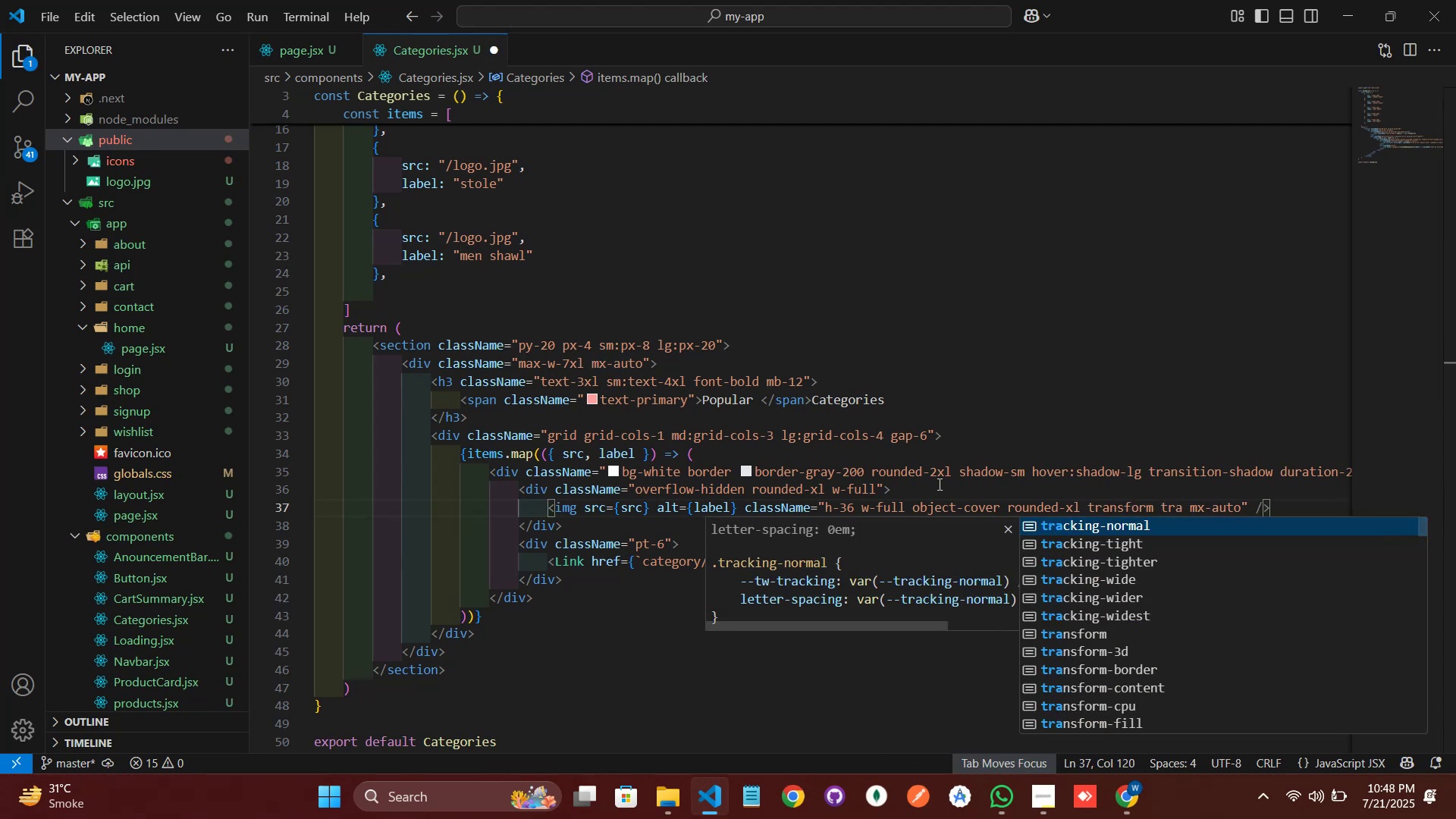 
key(ArrowLeft)
 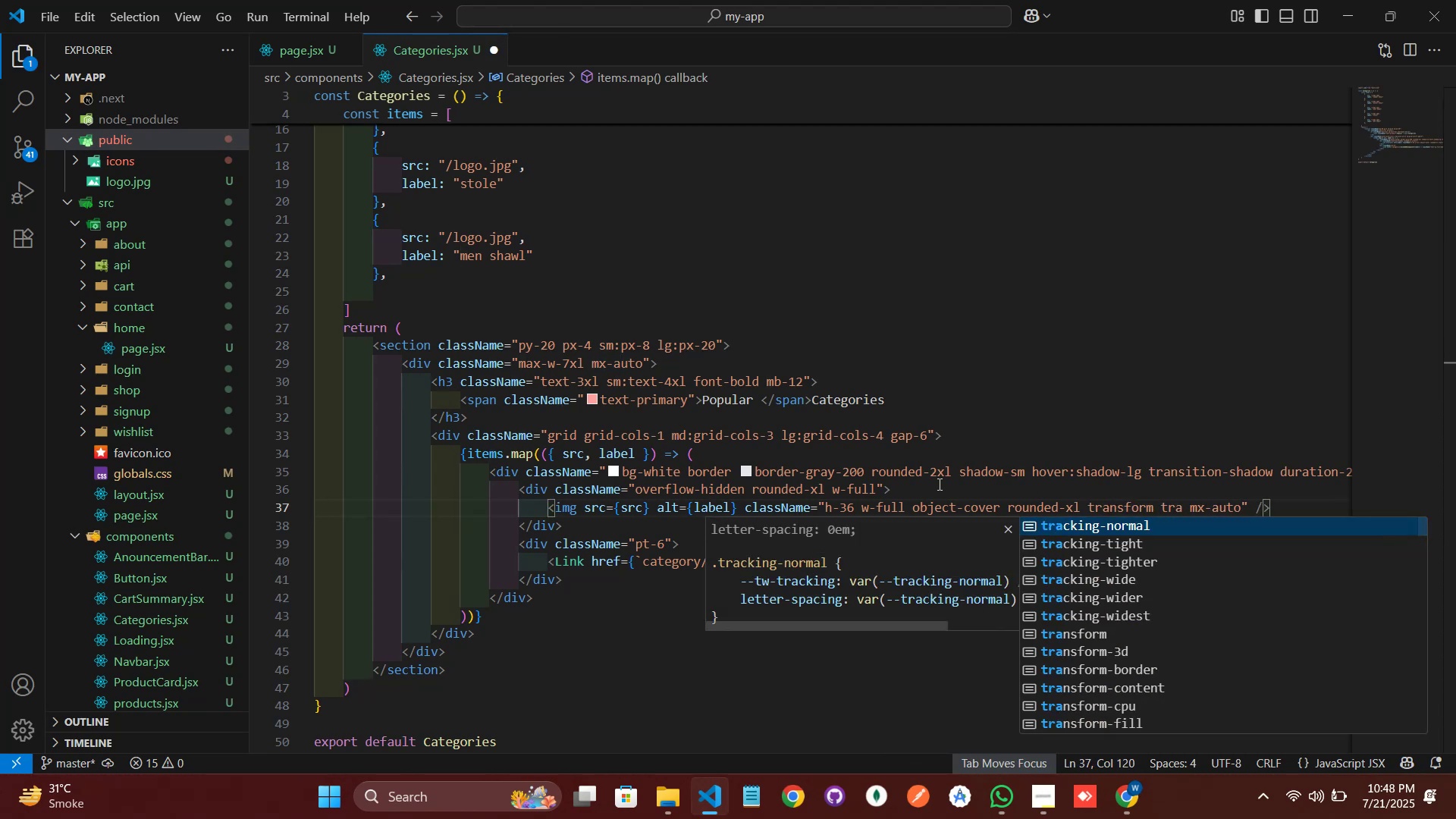 
key(Shift+ArrowLeft)
 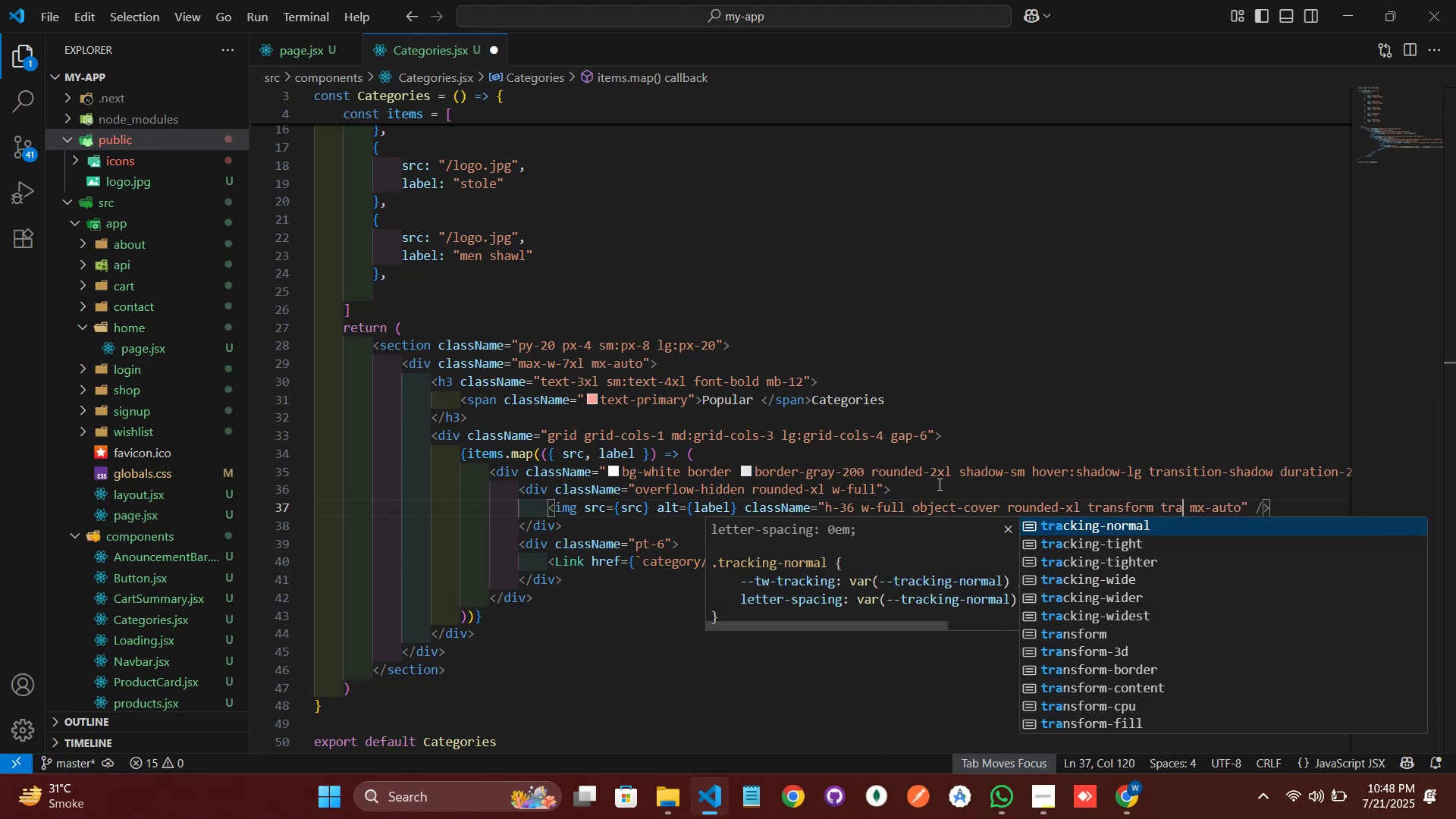 
key(Shift+ArrowLeft)
 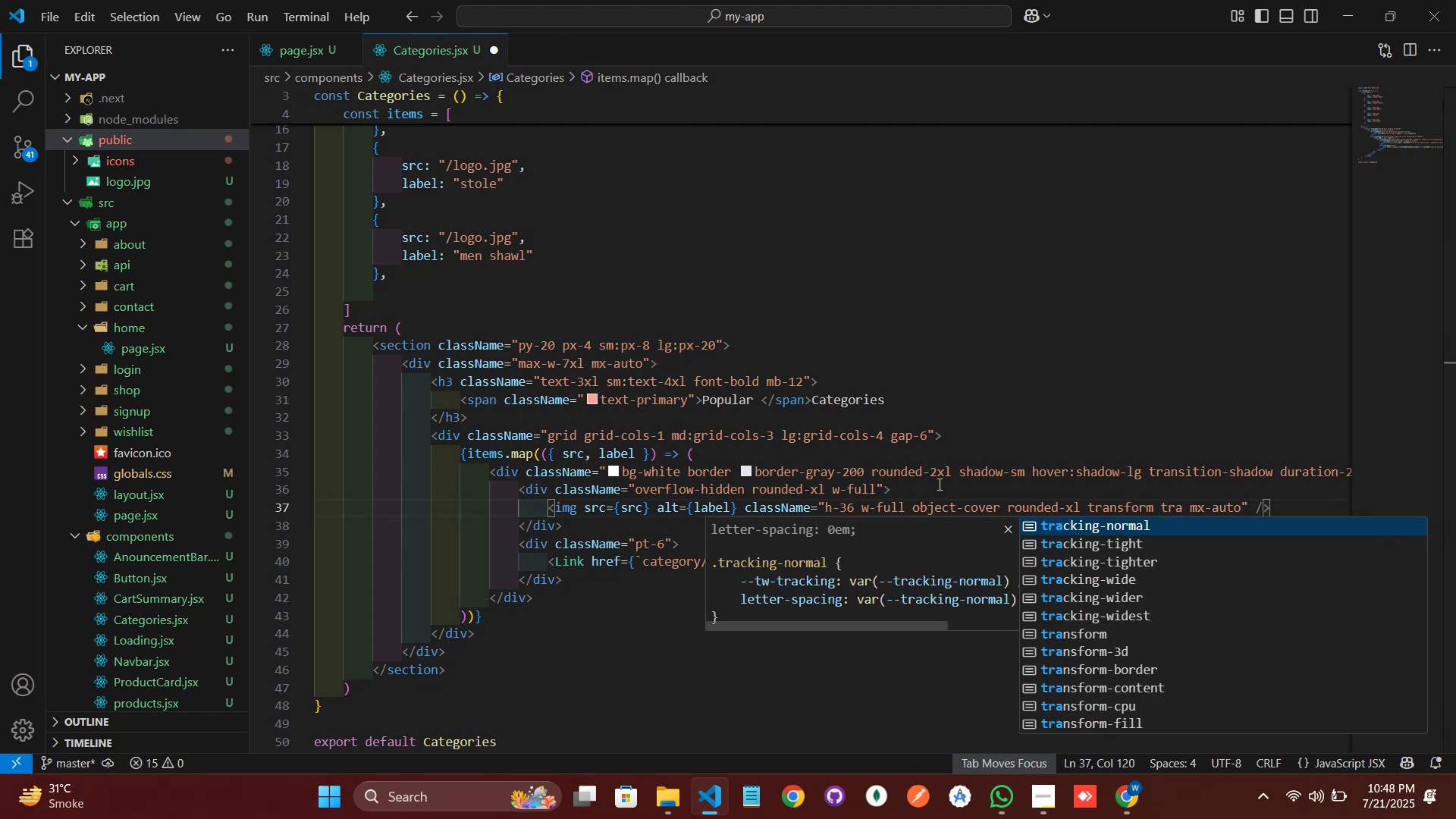 
key(Shift+ArrowLeft)
 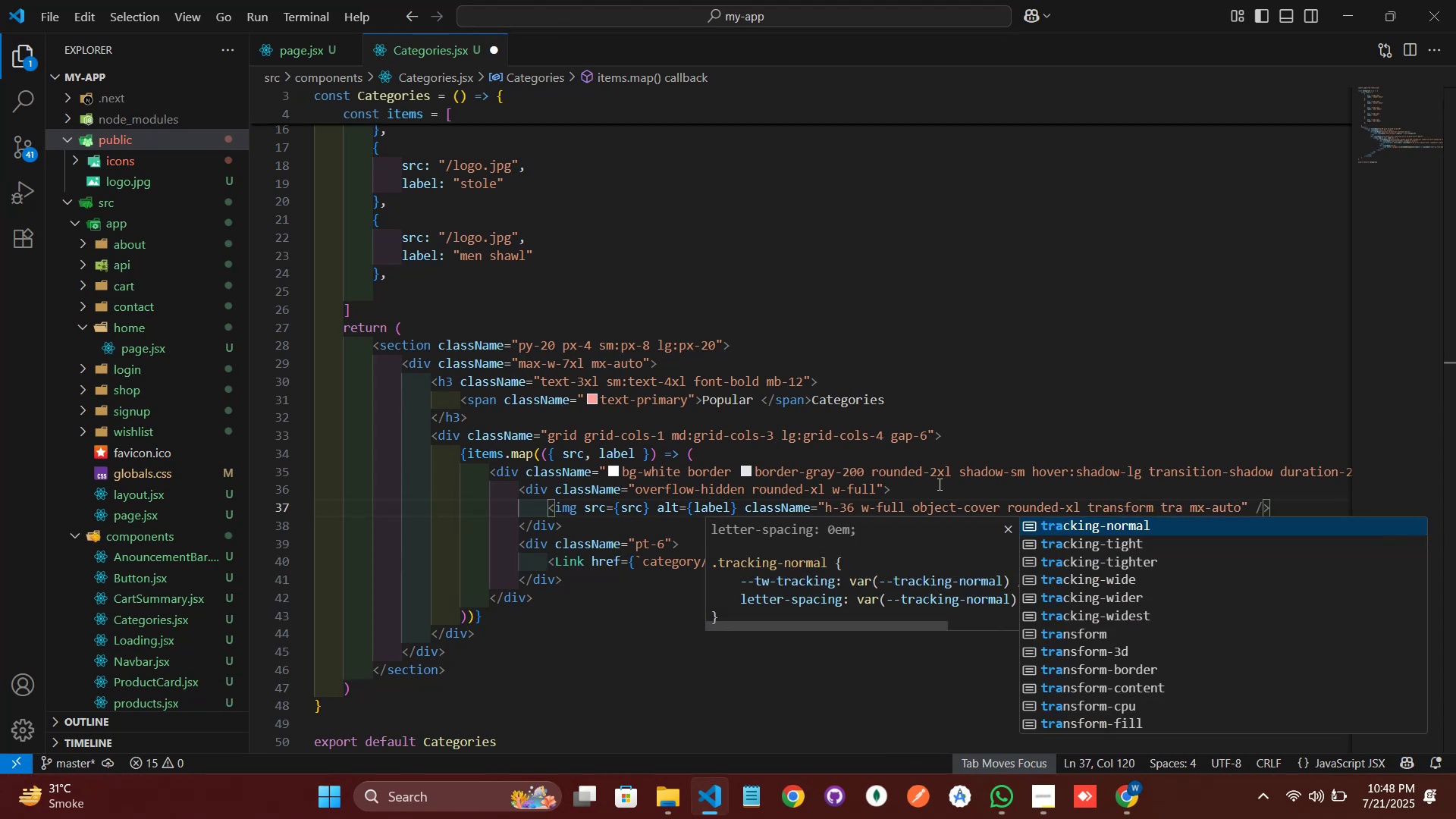 
key(Shift+ArrowLeft)
 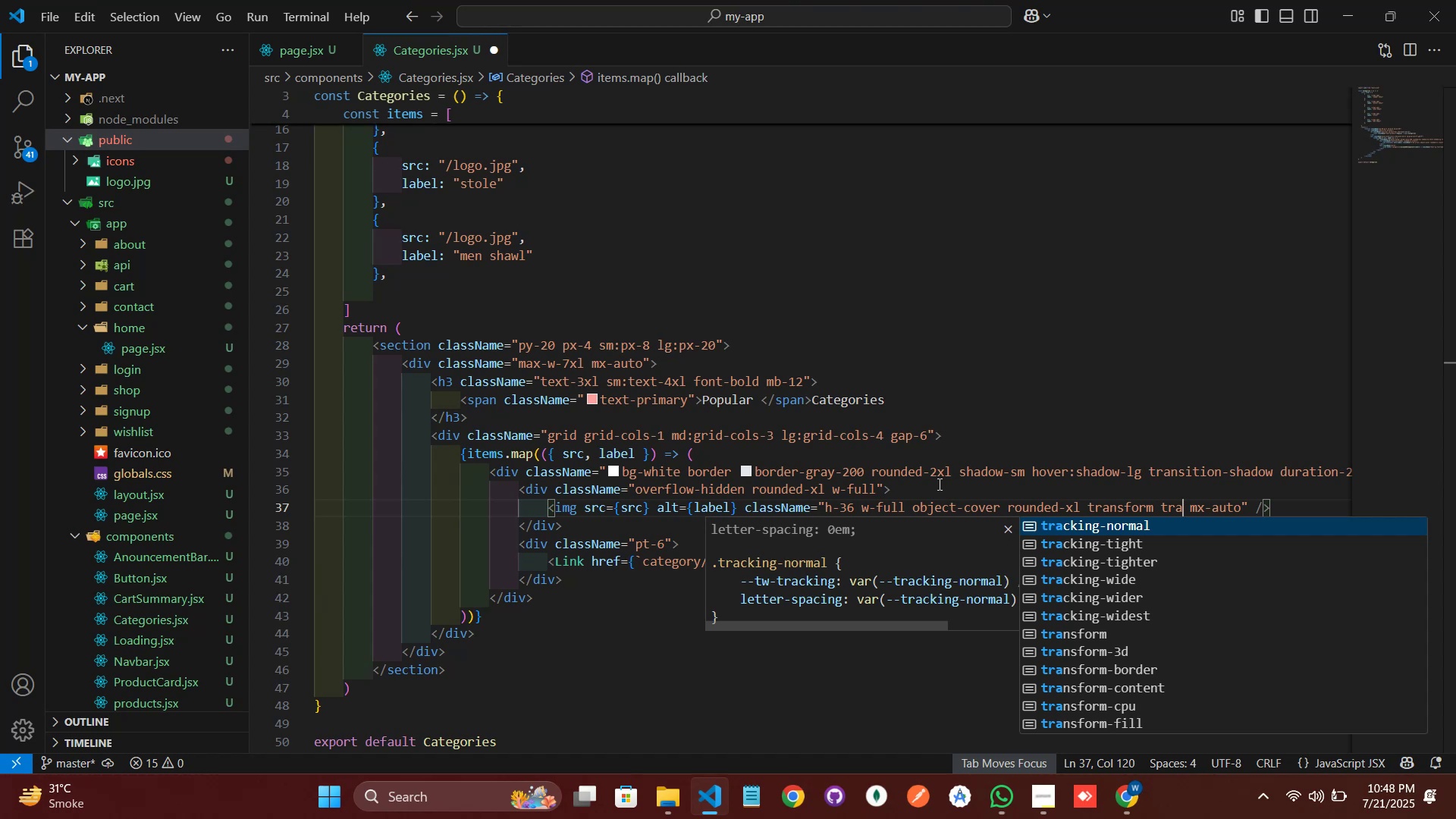 
key(Control+C)
 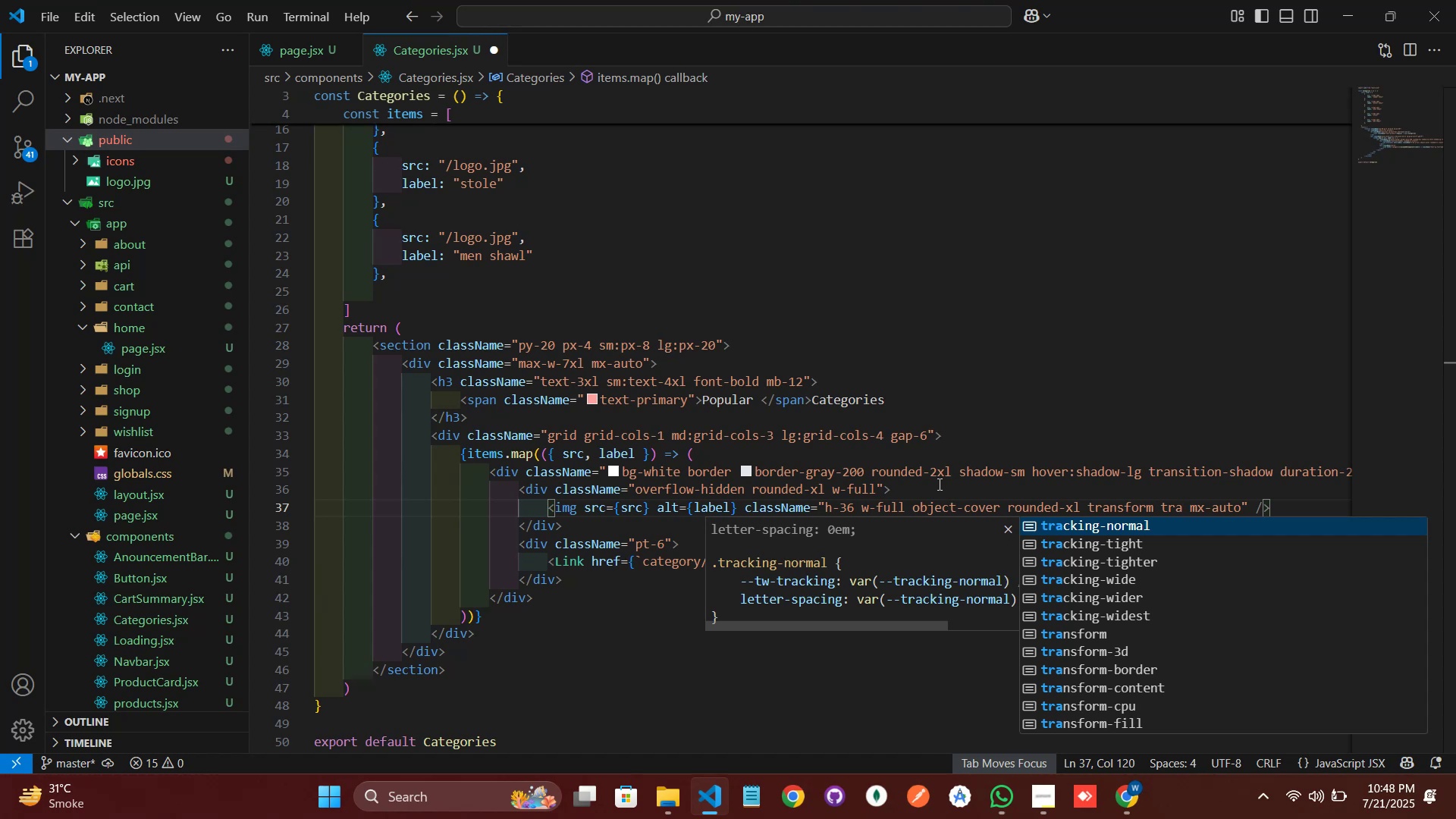 
key(ArrowRight)
 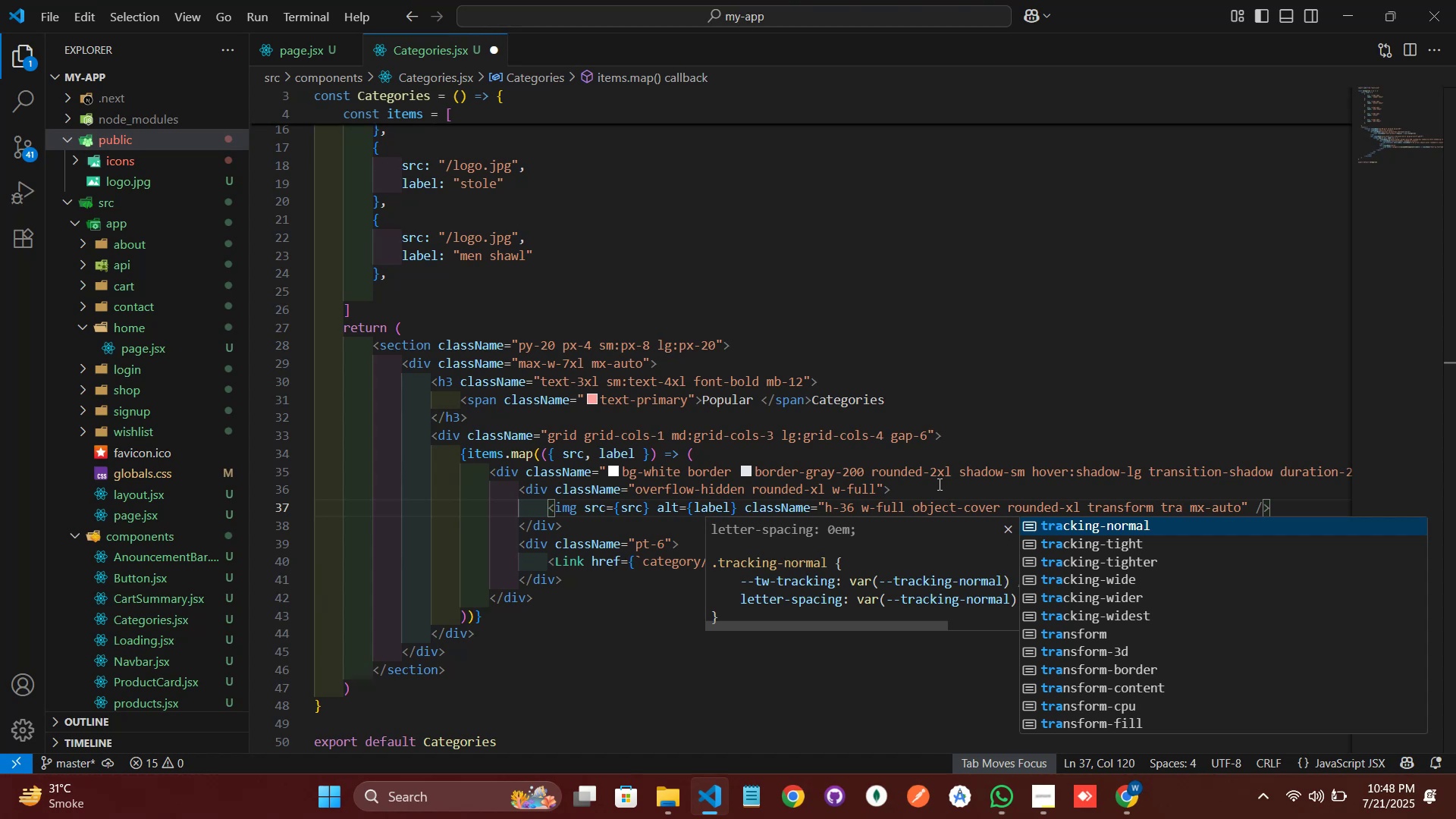 
key(ArrowRight)
 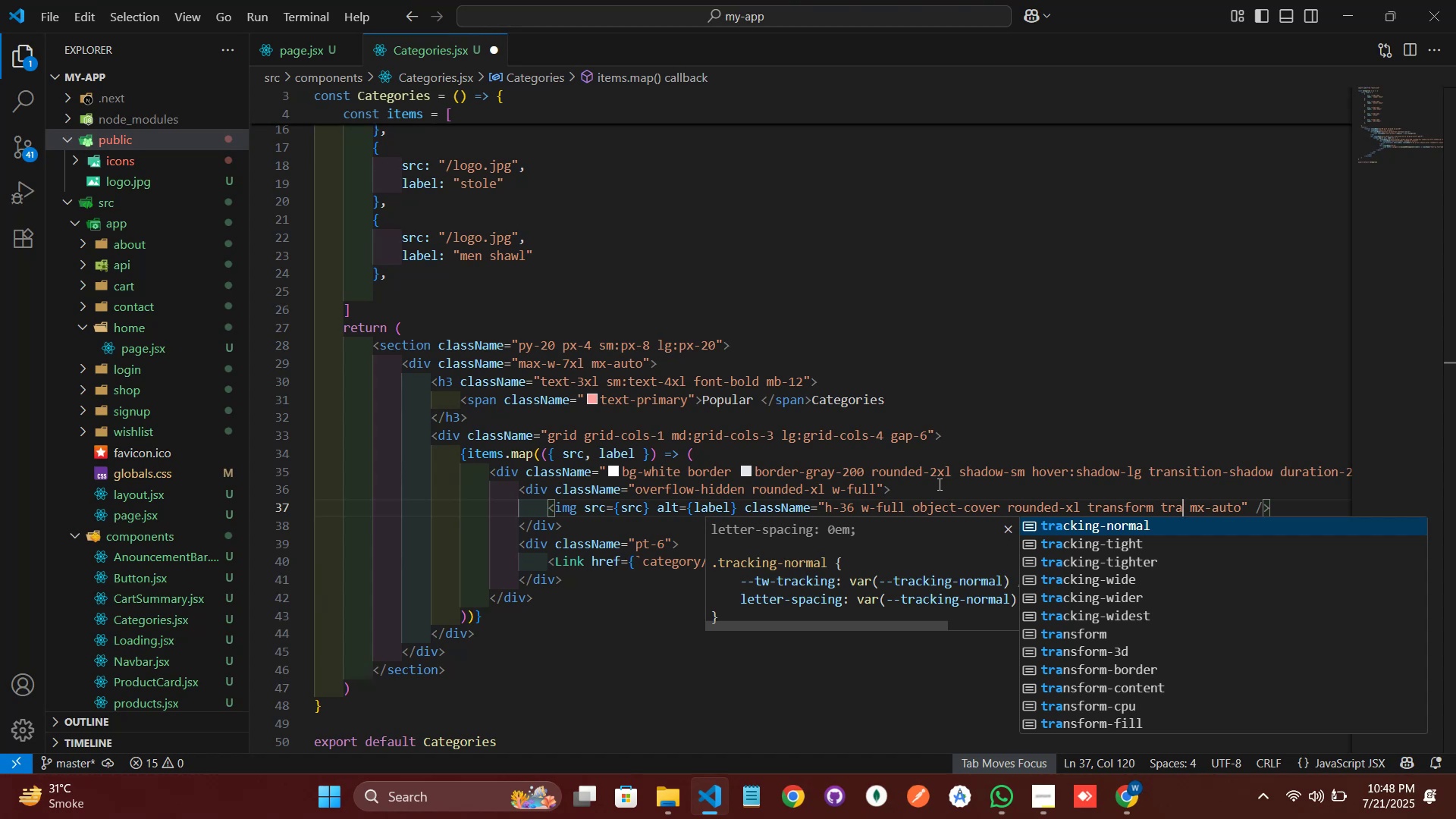 
key(ArrowRight)
 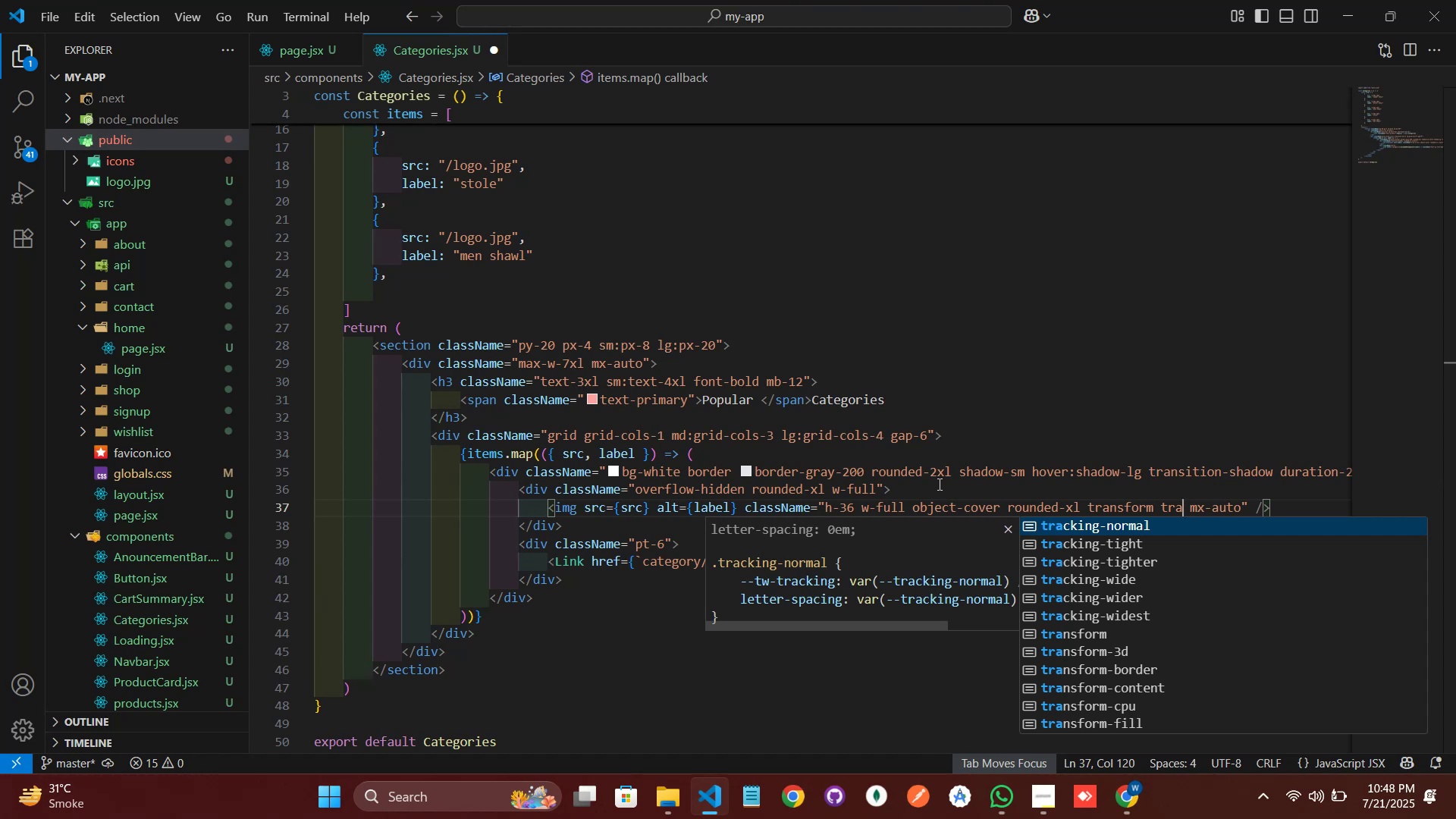 
key(ArrowRight)
 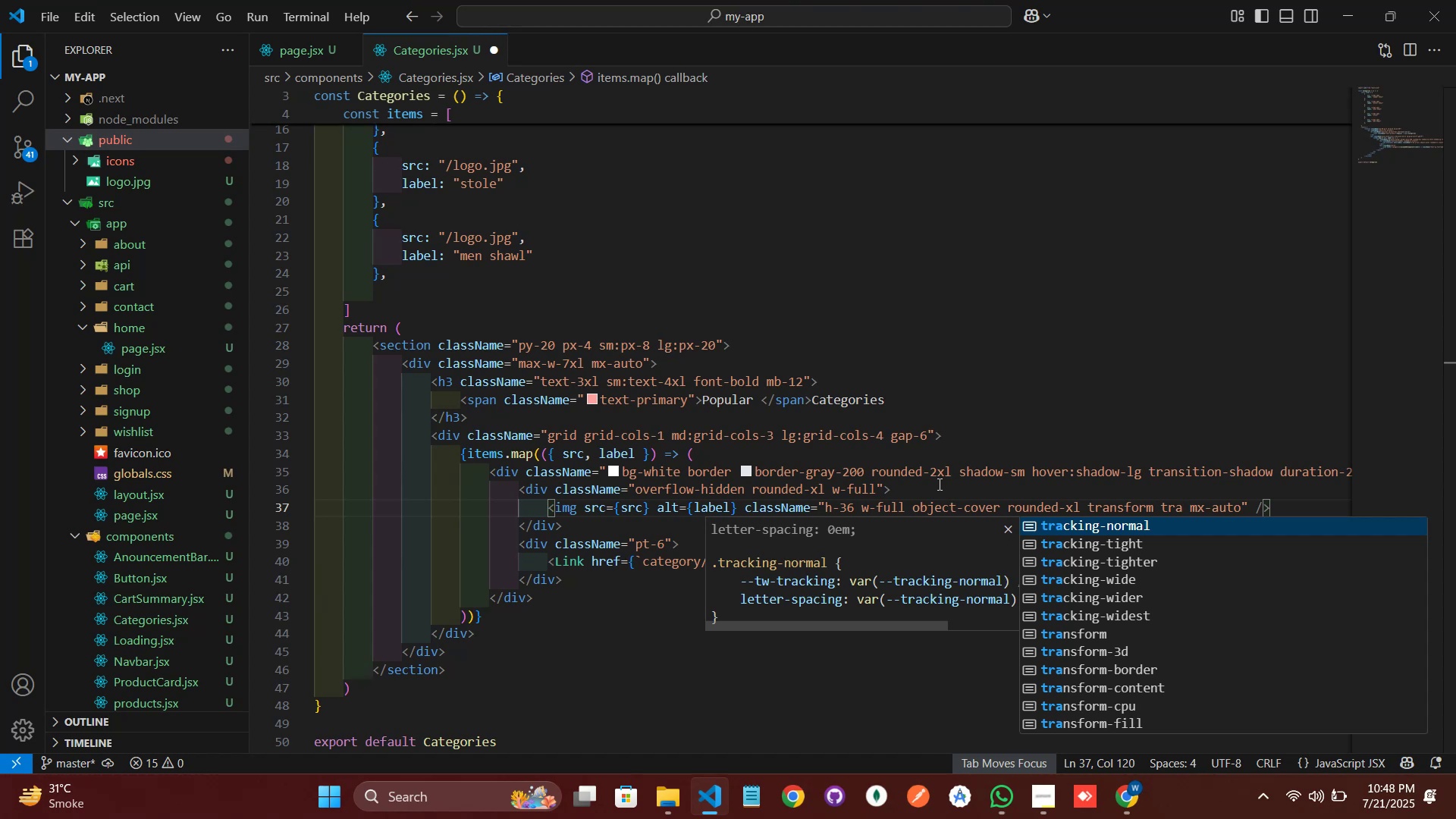 
key(ArrowRight)
 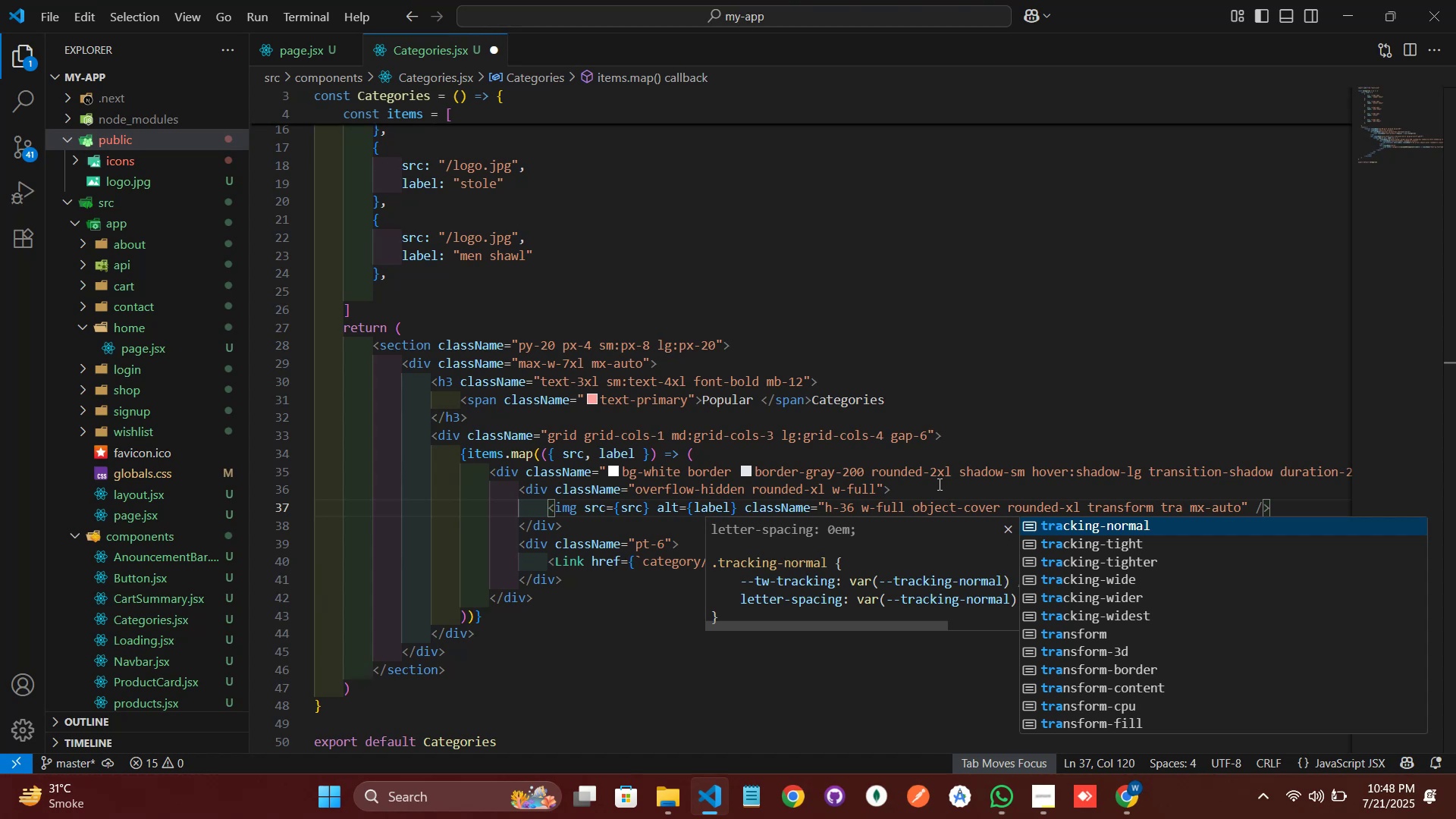 
key(Control+V)
 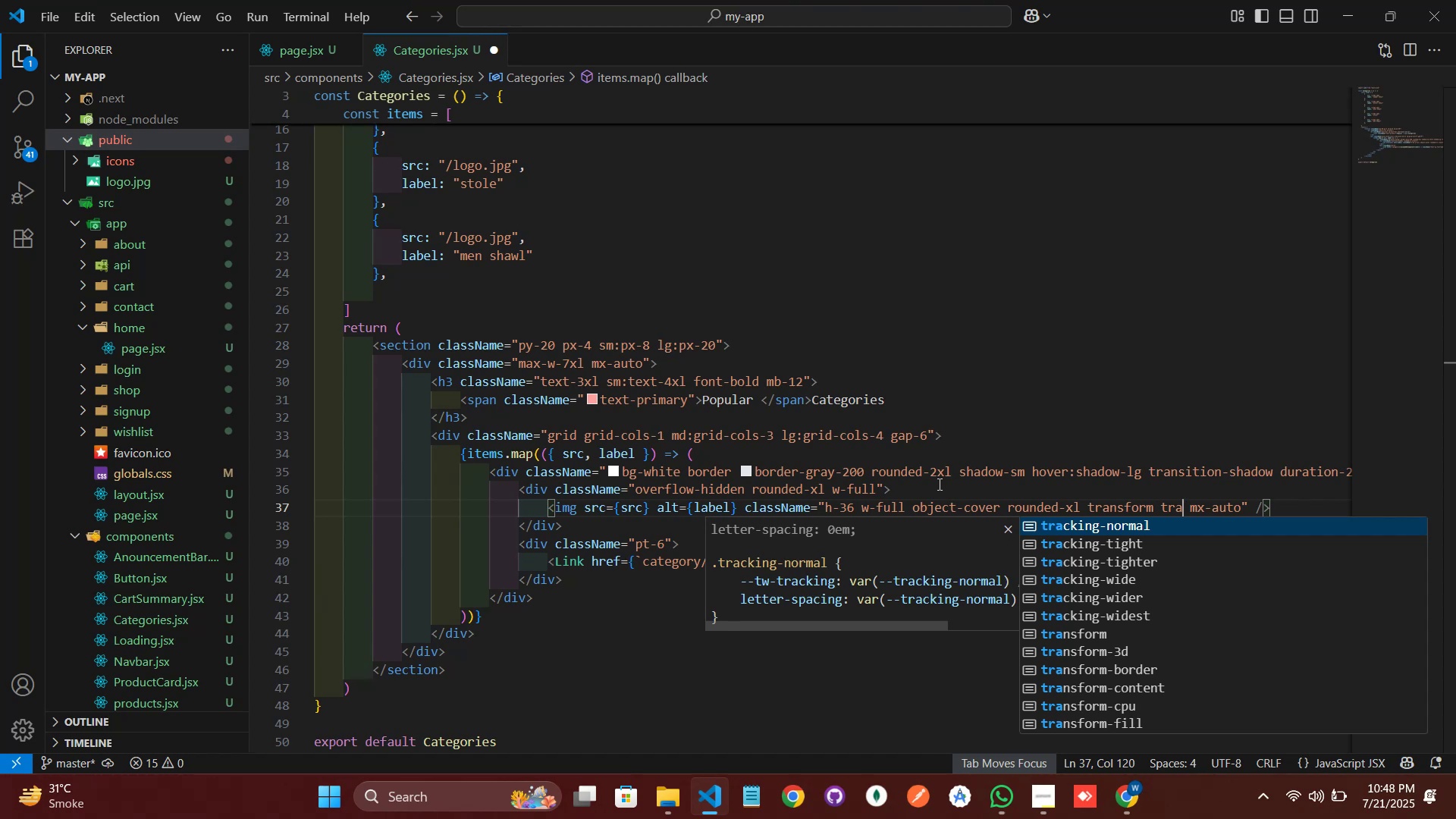 
key(Backspace)
 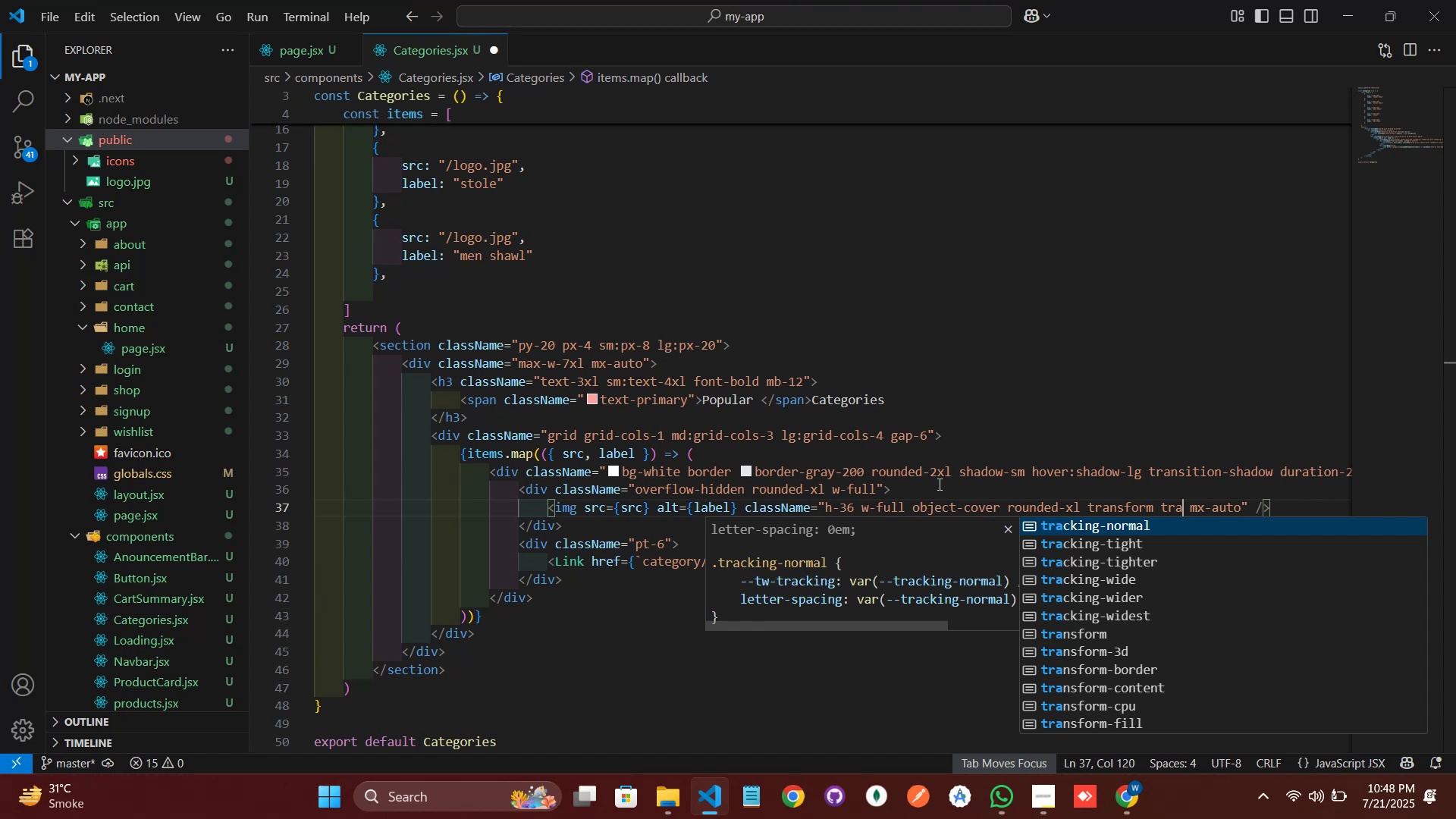 
key(8)
 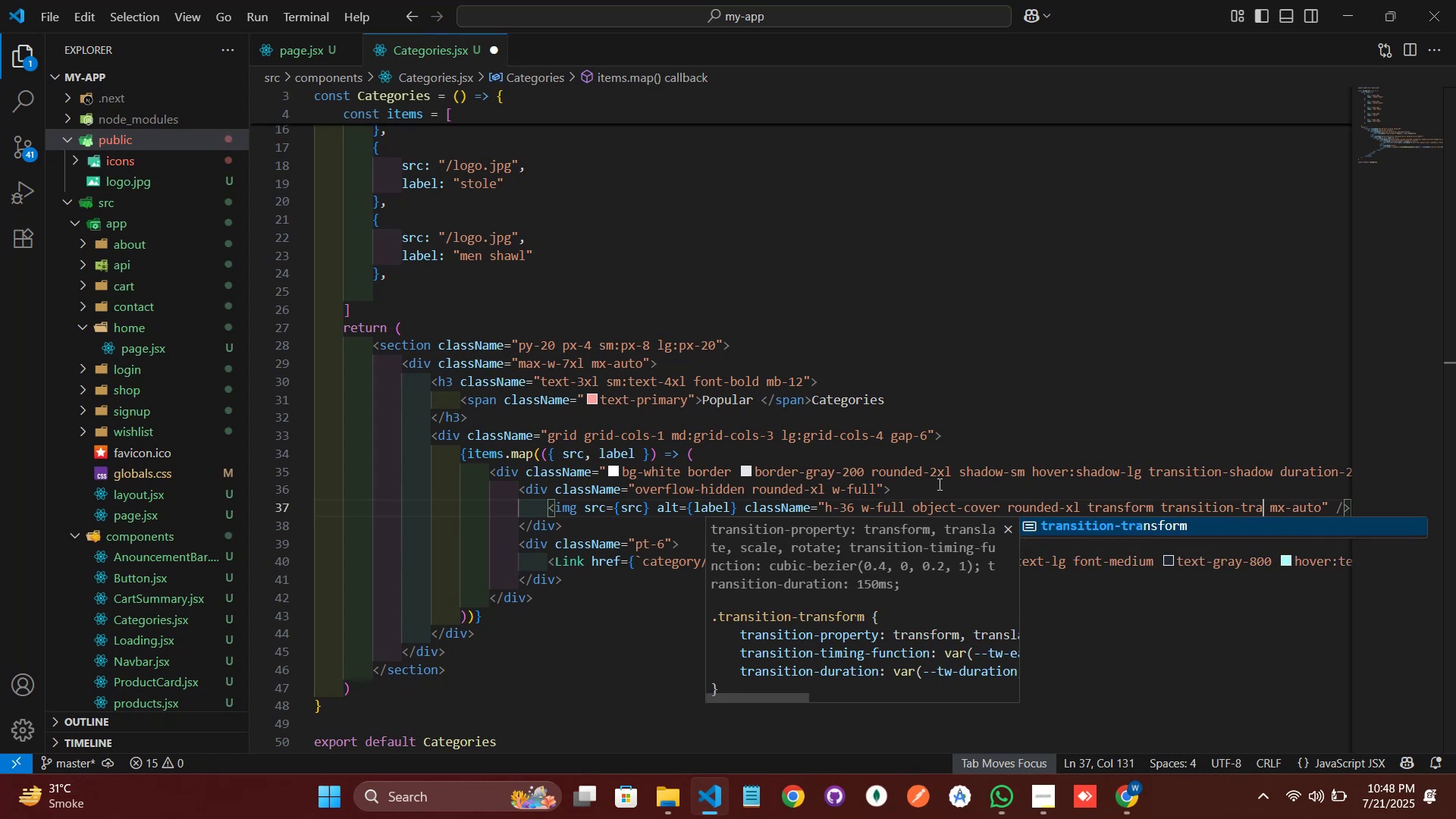 
wait(6.17)
 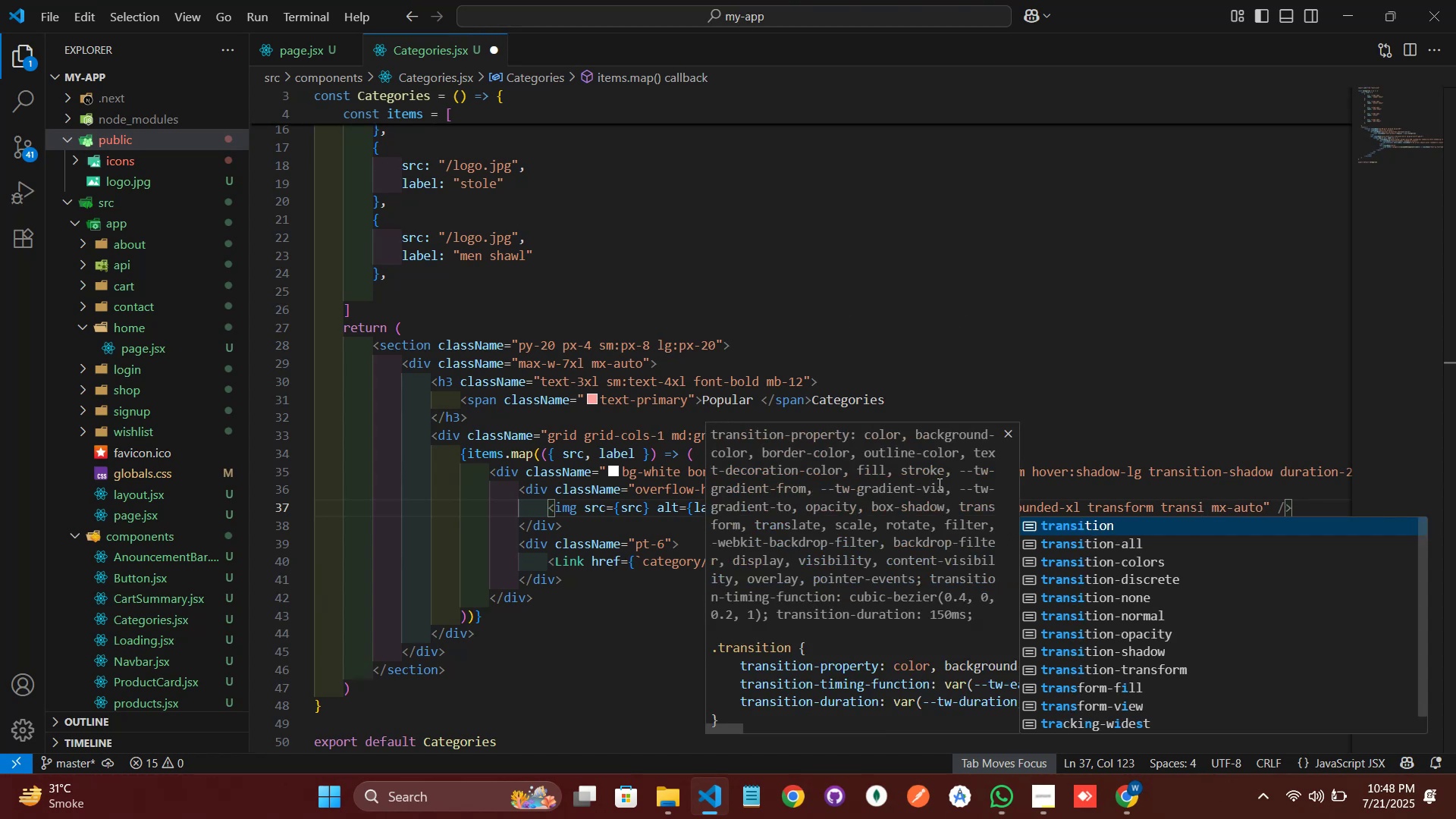 
type( lg)
 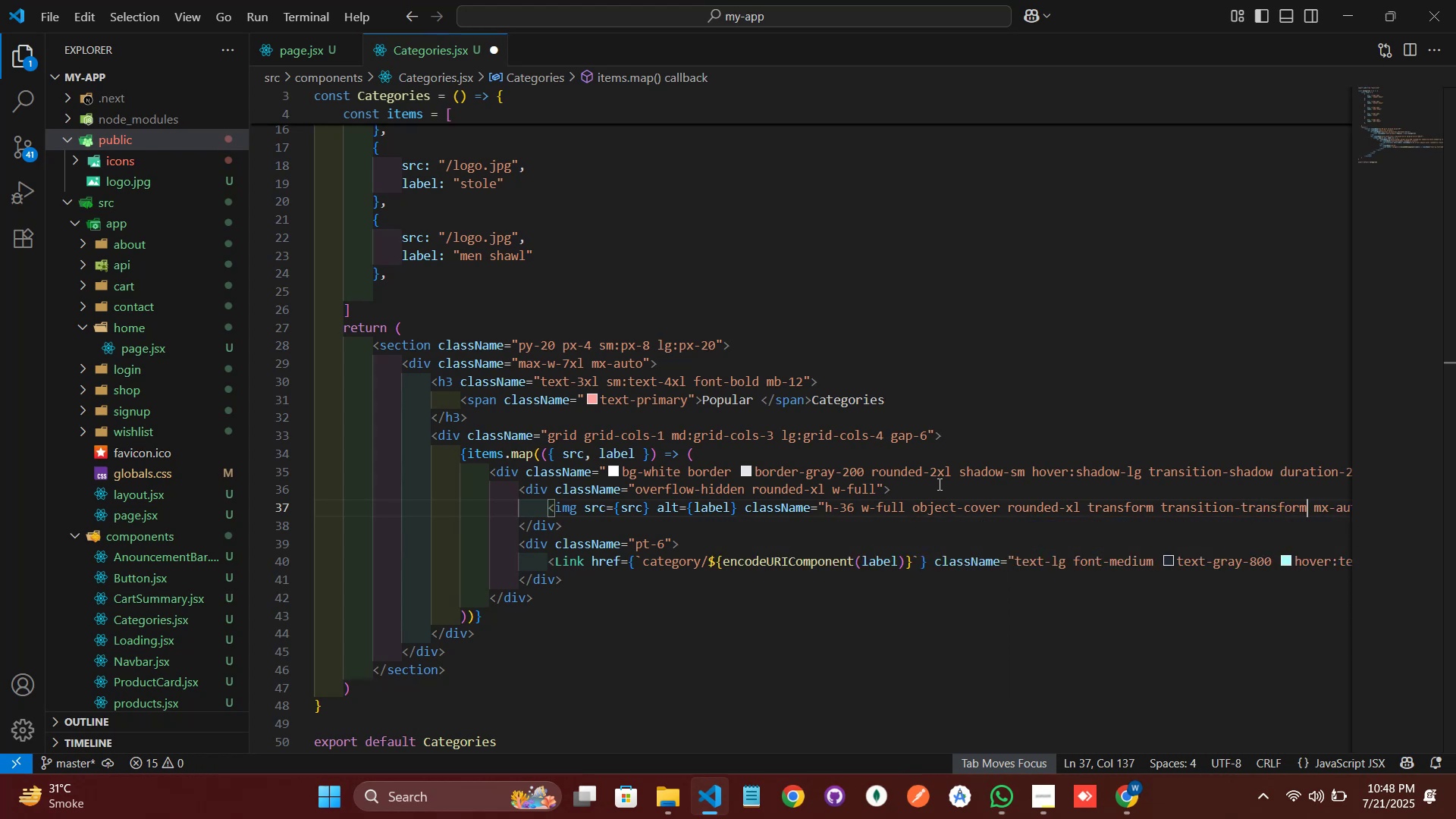 
key(Enter)
 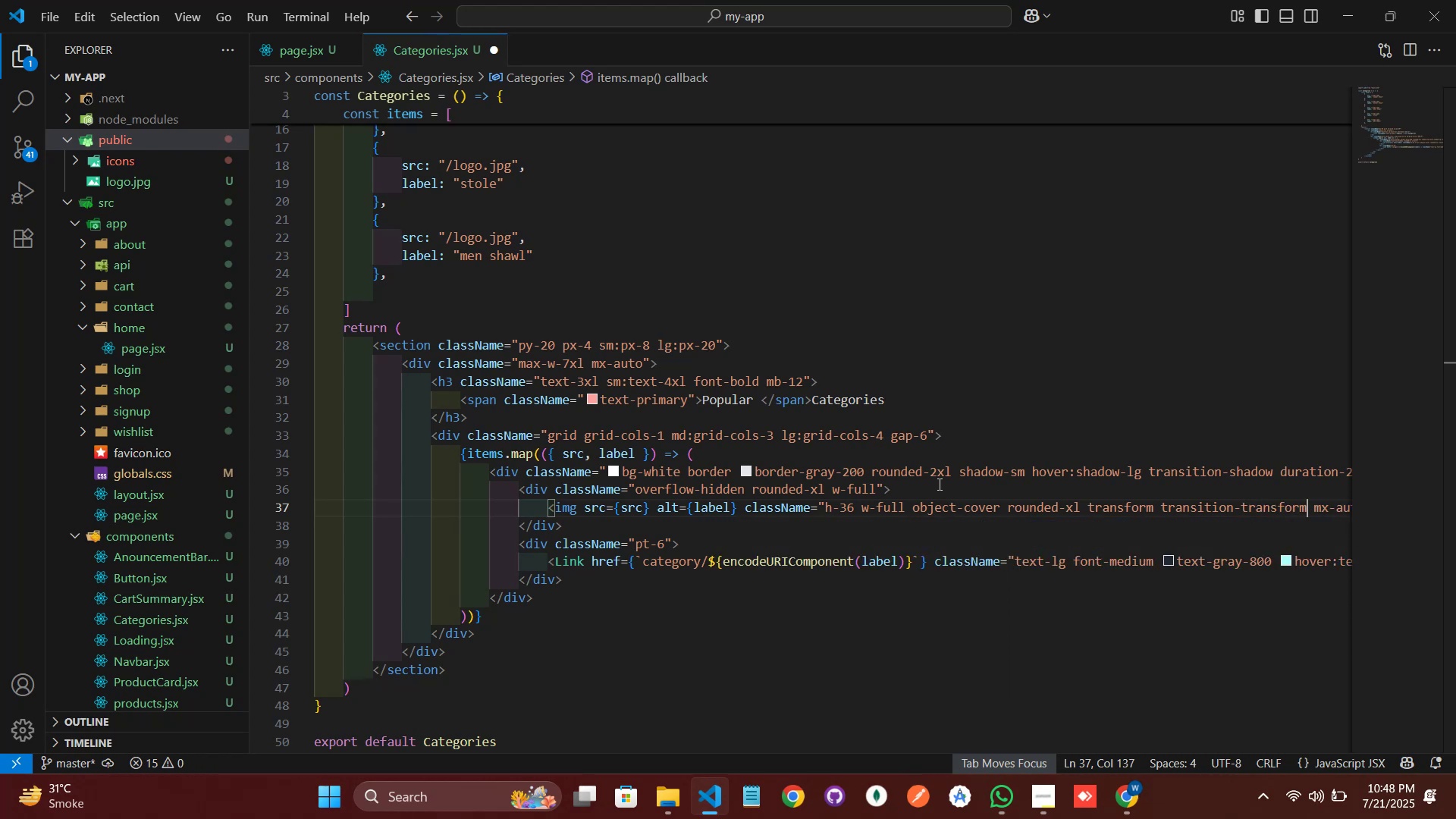 
key(Control+V)
 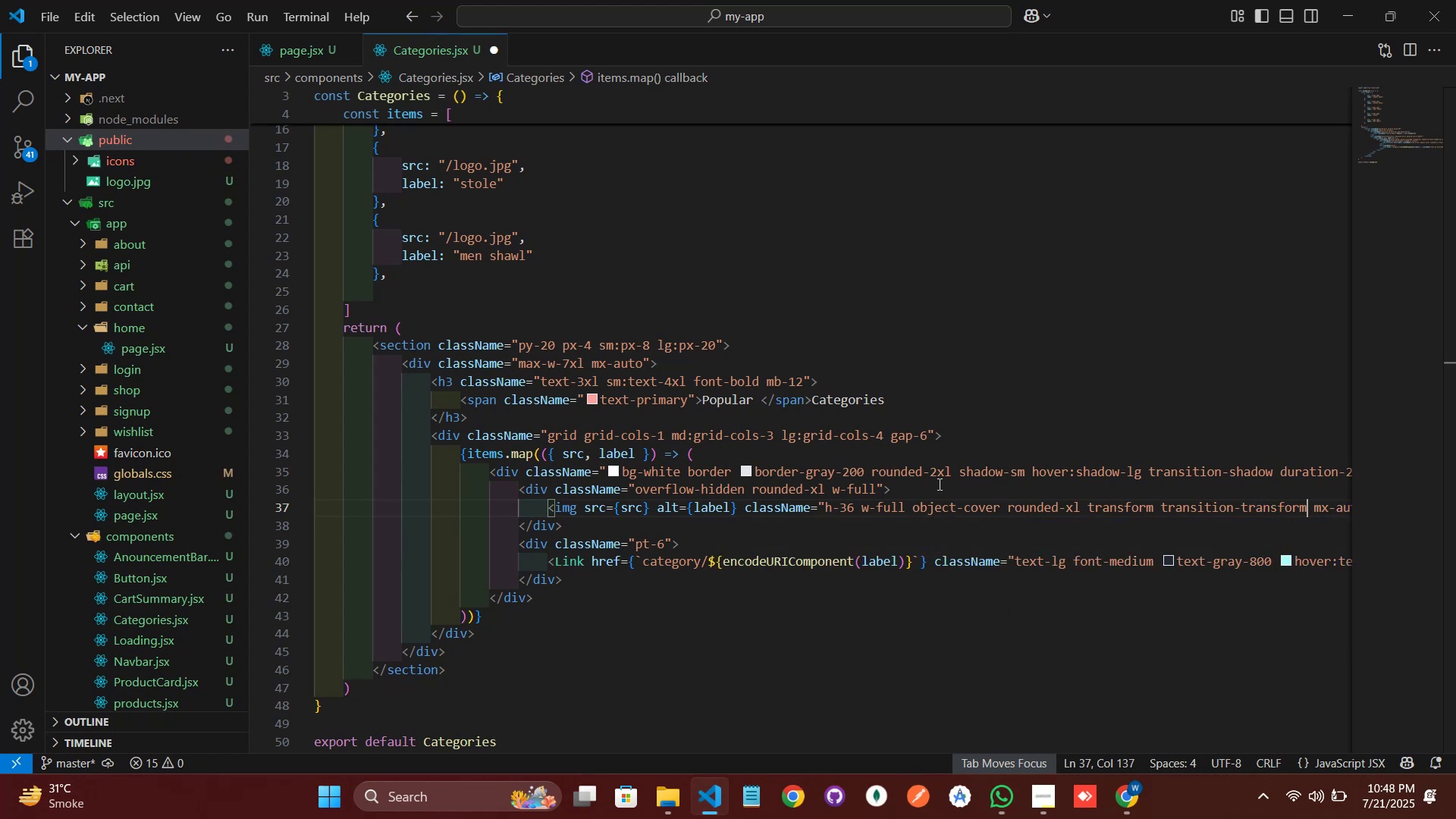 
key(Backspace)
type(20)
 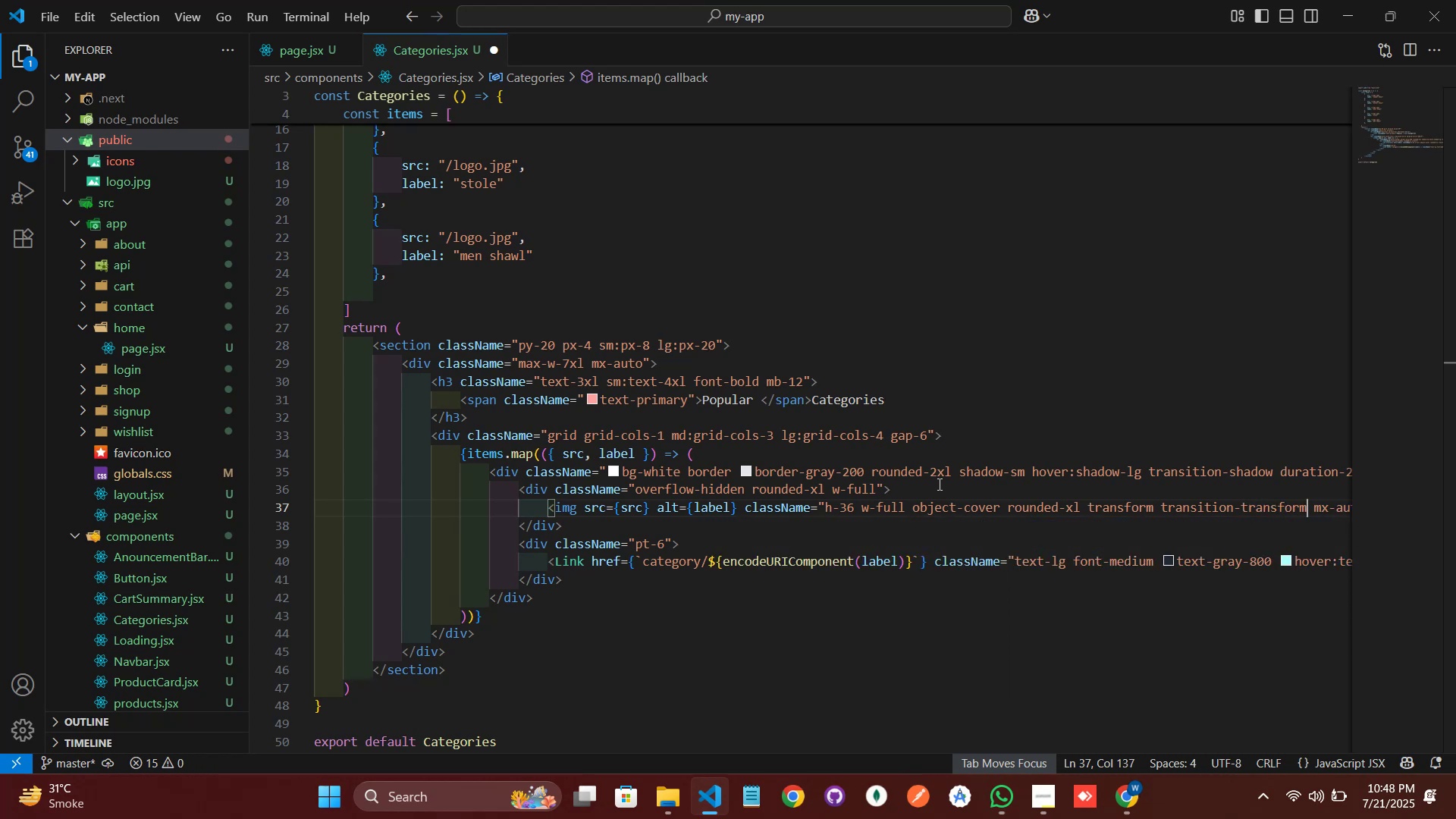 
key(Control+S)
 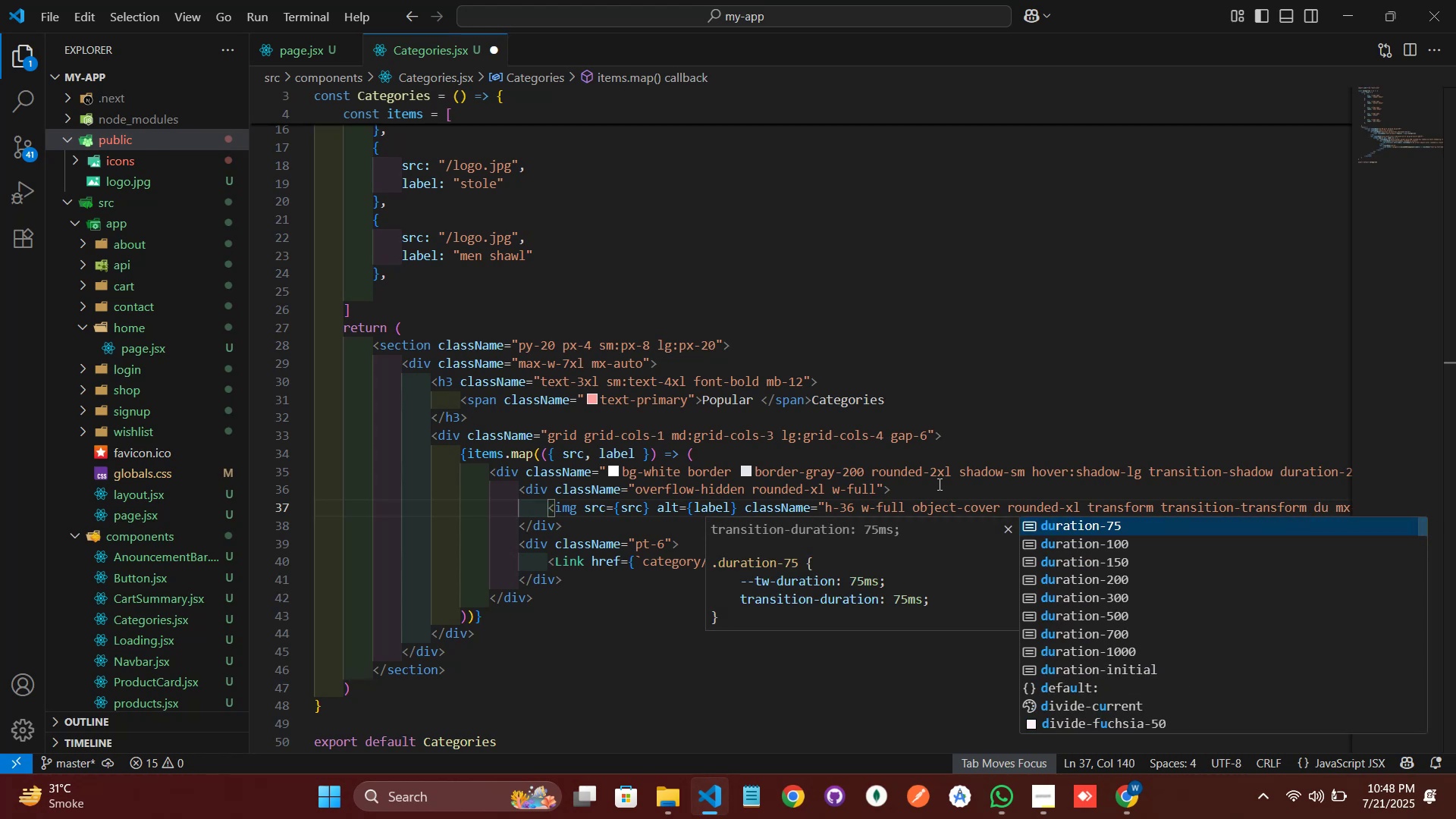 
key(ArrowDown)
 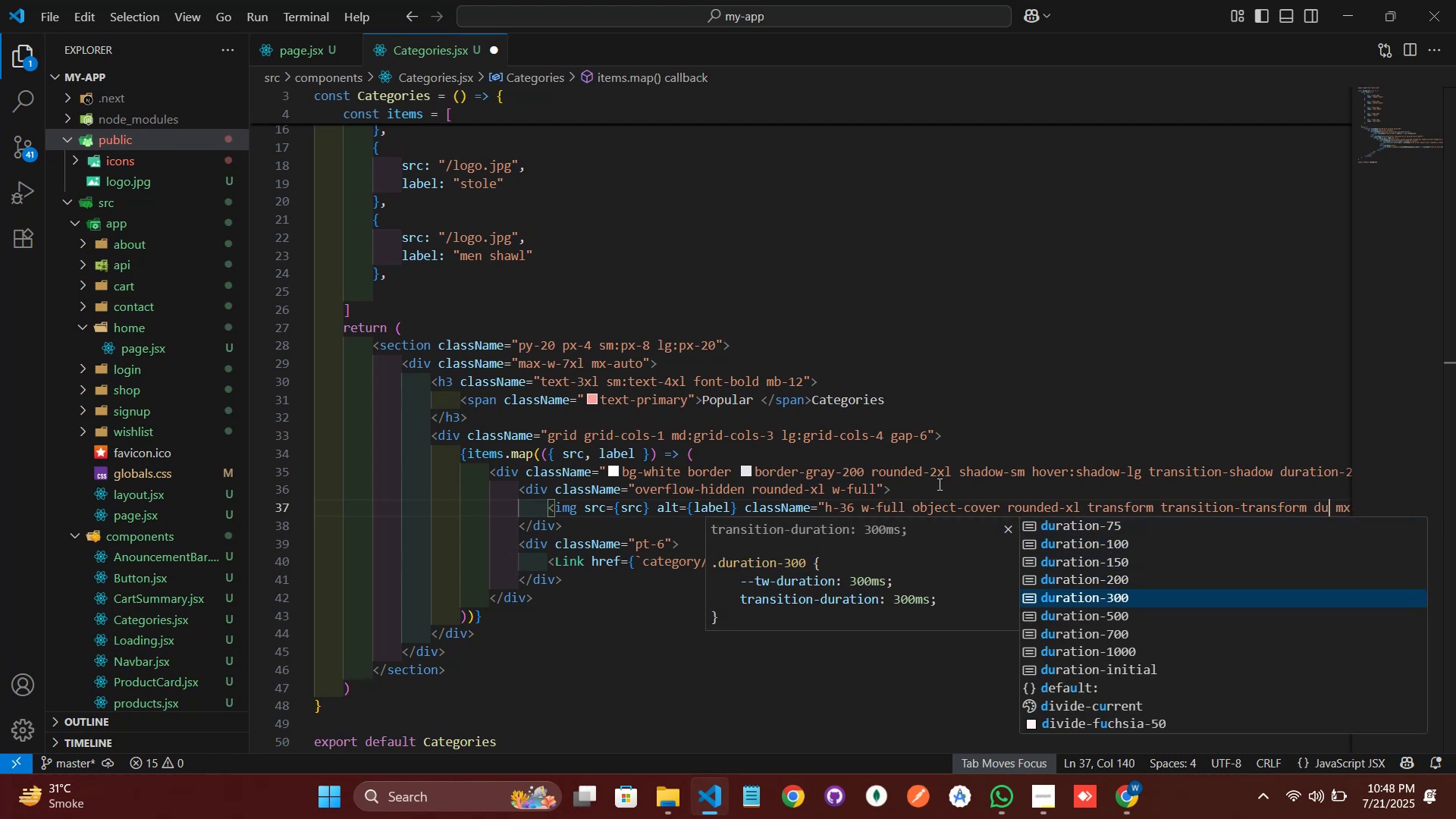 
key(ArrowLeft)
 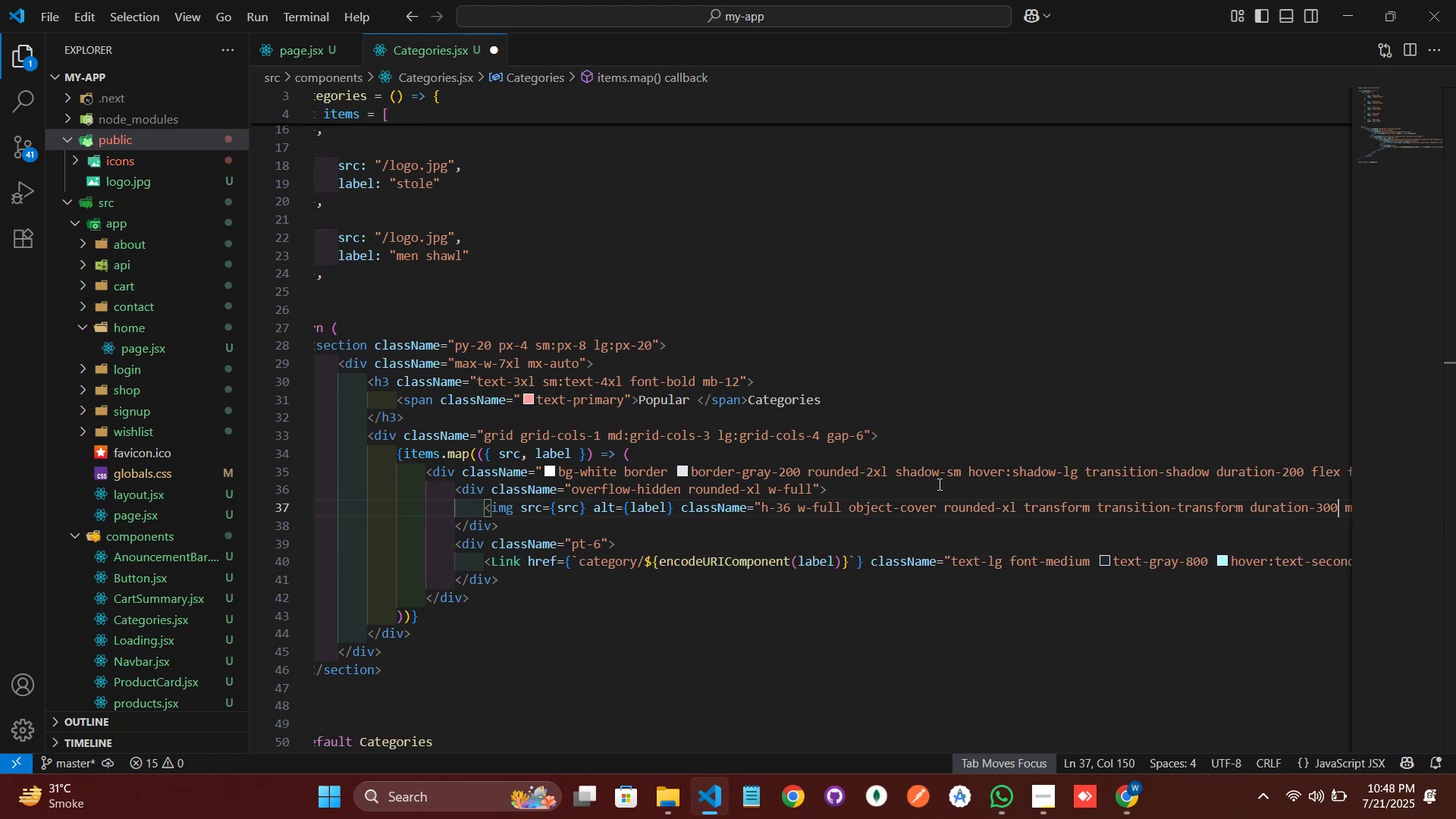 
type( clas)
 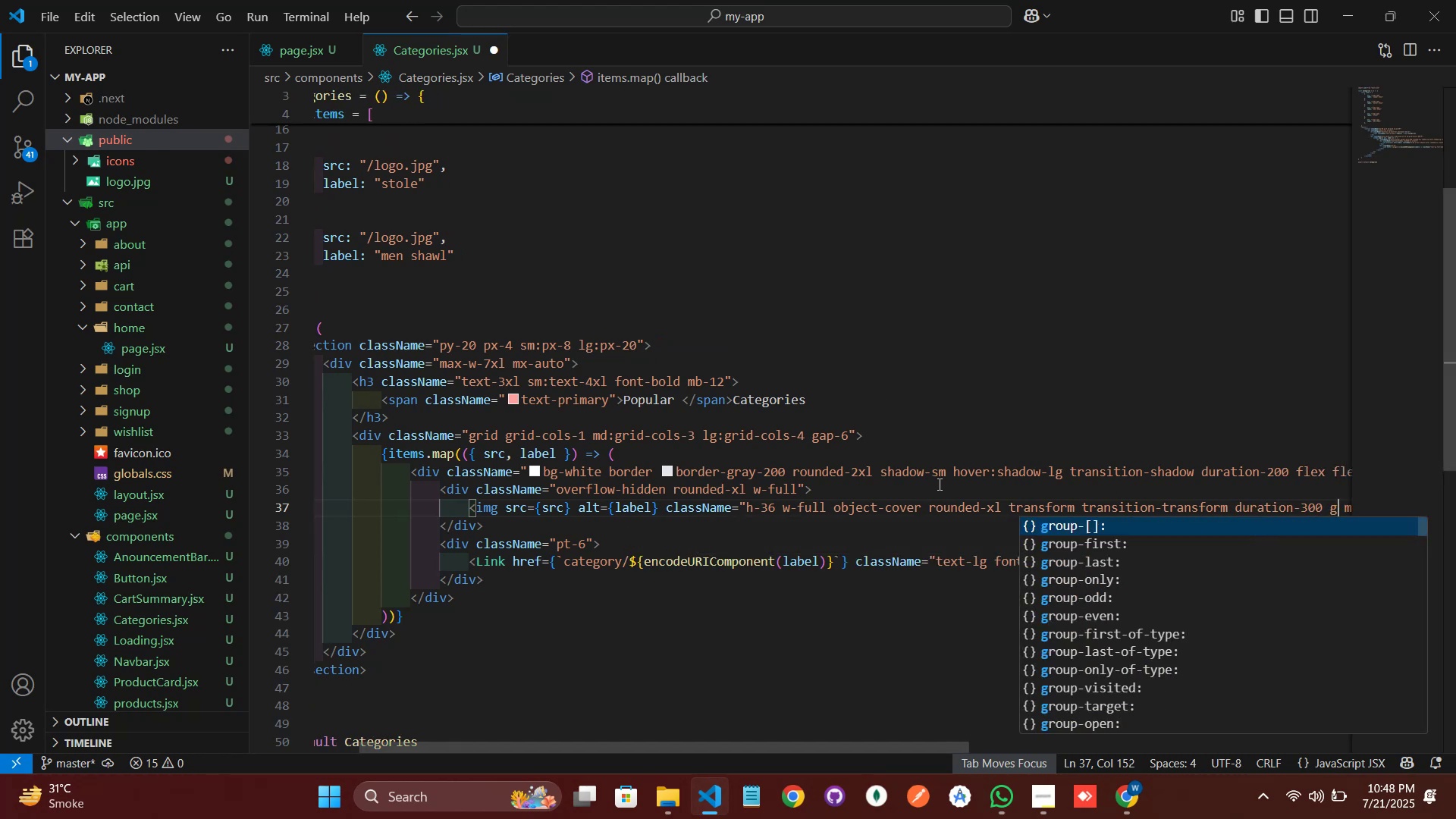 
key(Enter)
 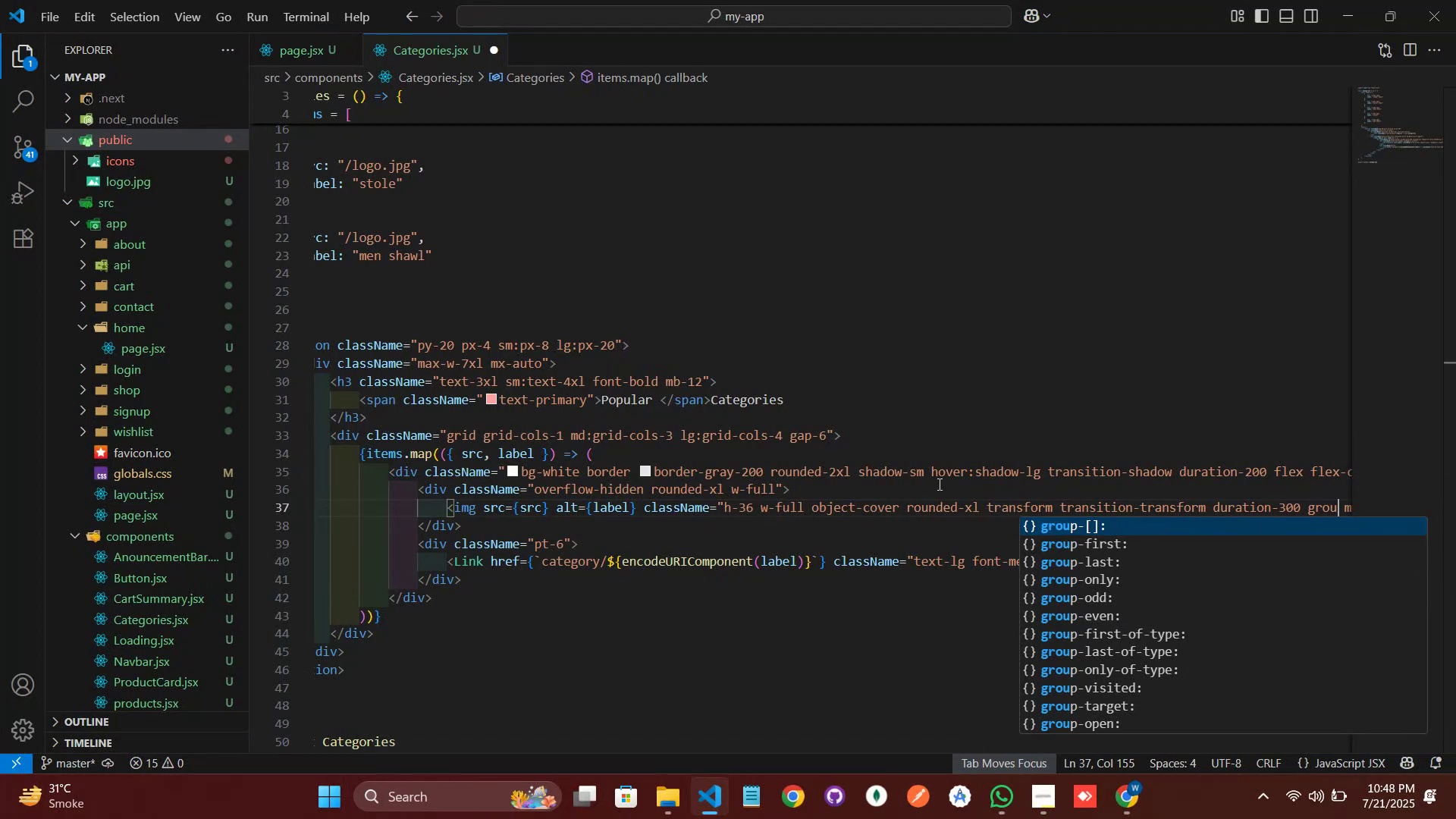 
type(max-w-7xl)
 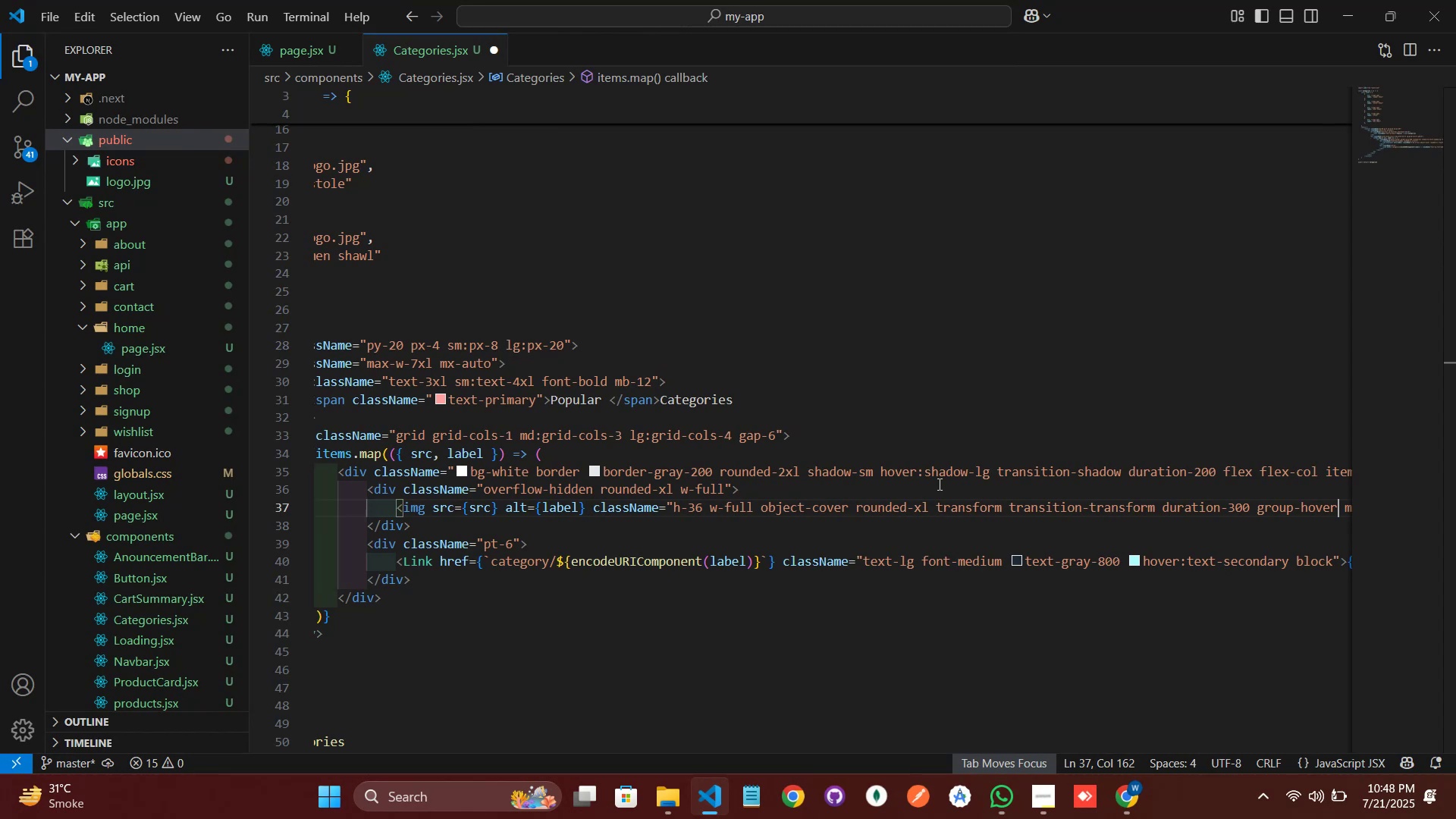 
key(ArrowRight)
 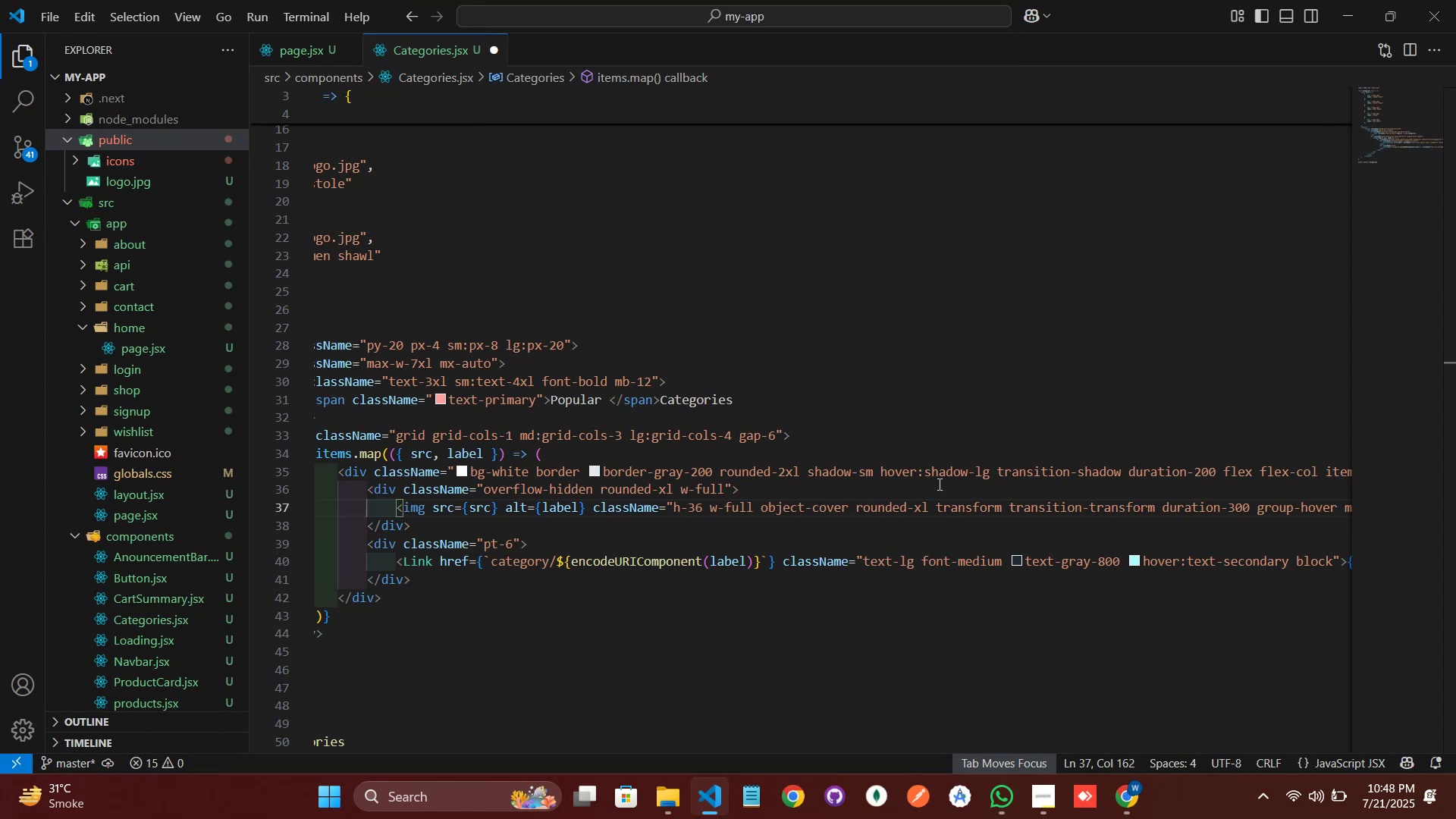 
key(ArrowLeft)
 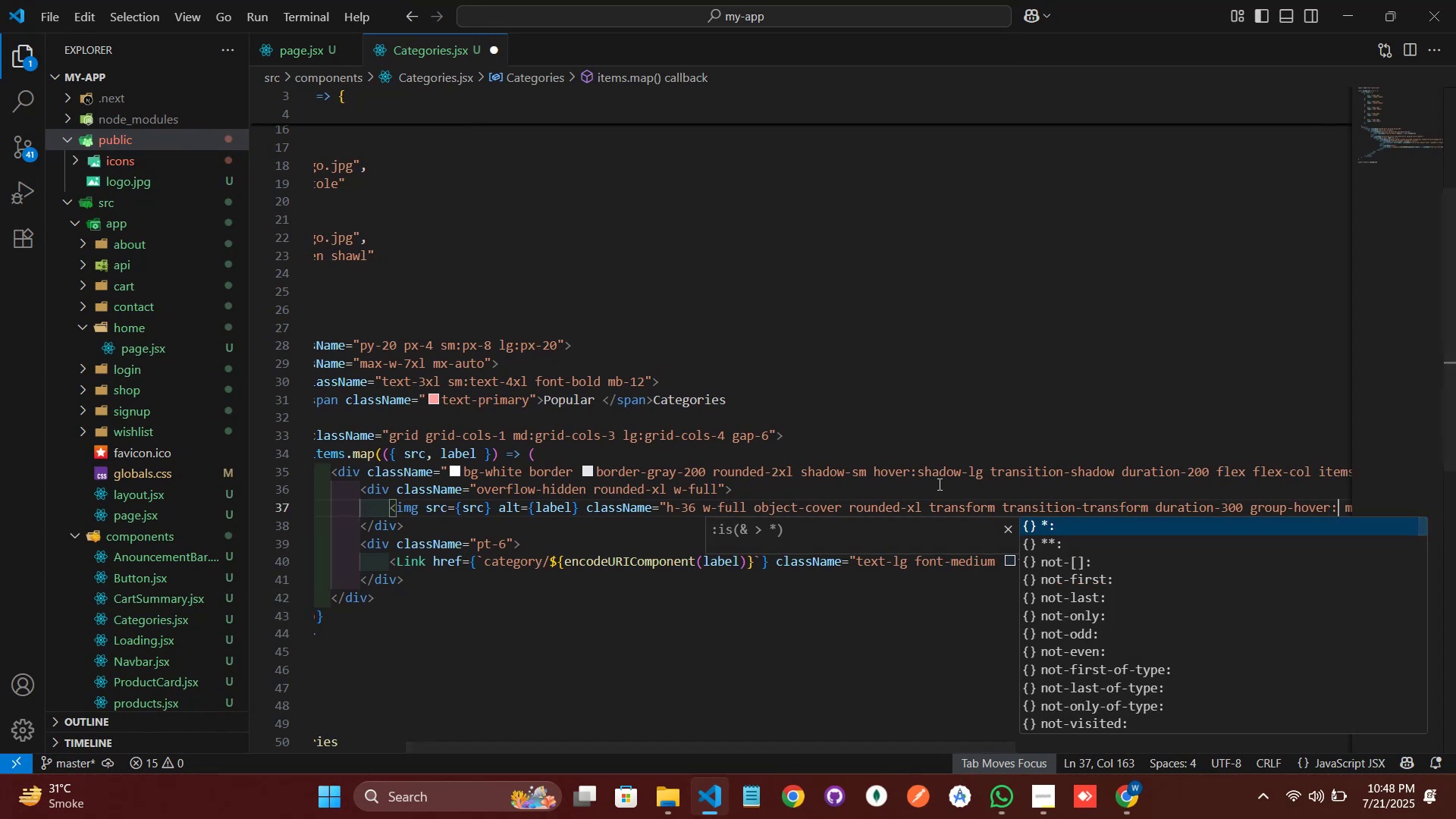 
type( mx-auto)
 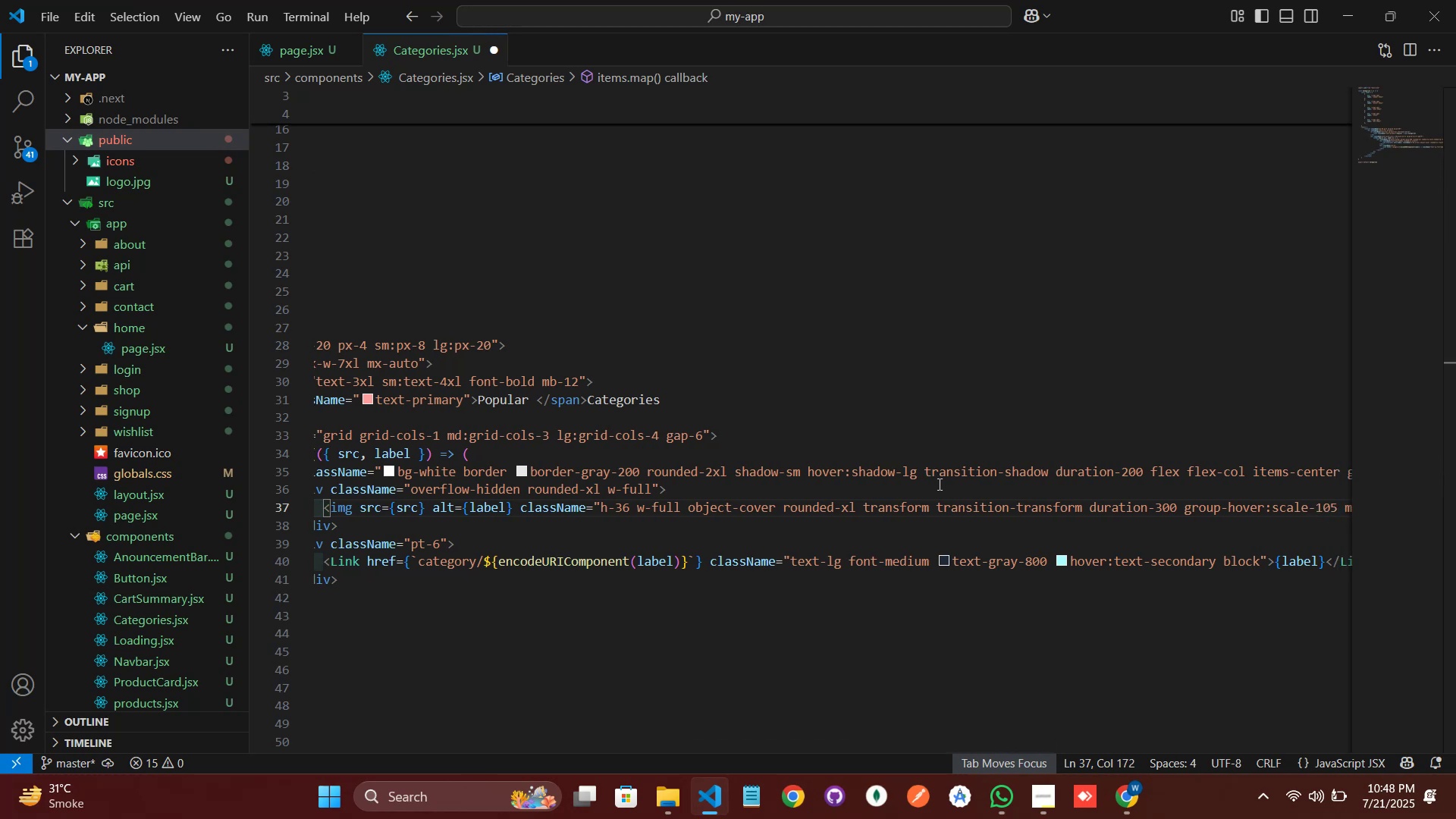 
key(ArrowRight)
 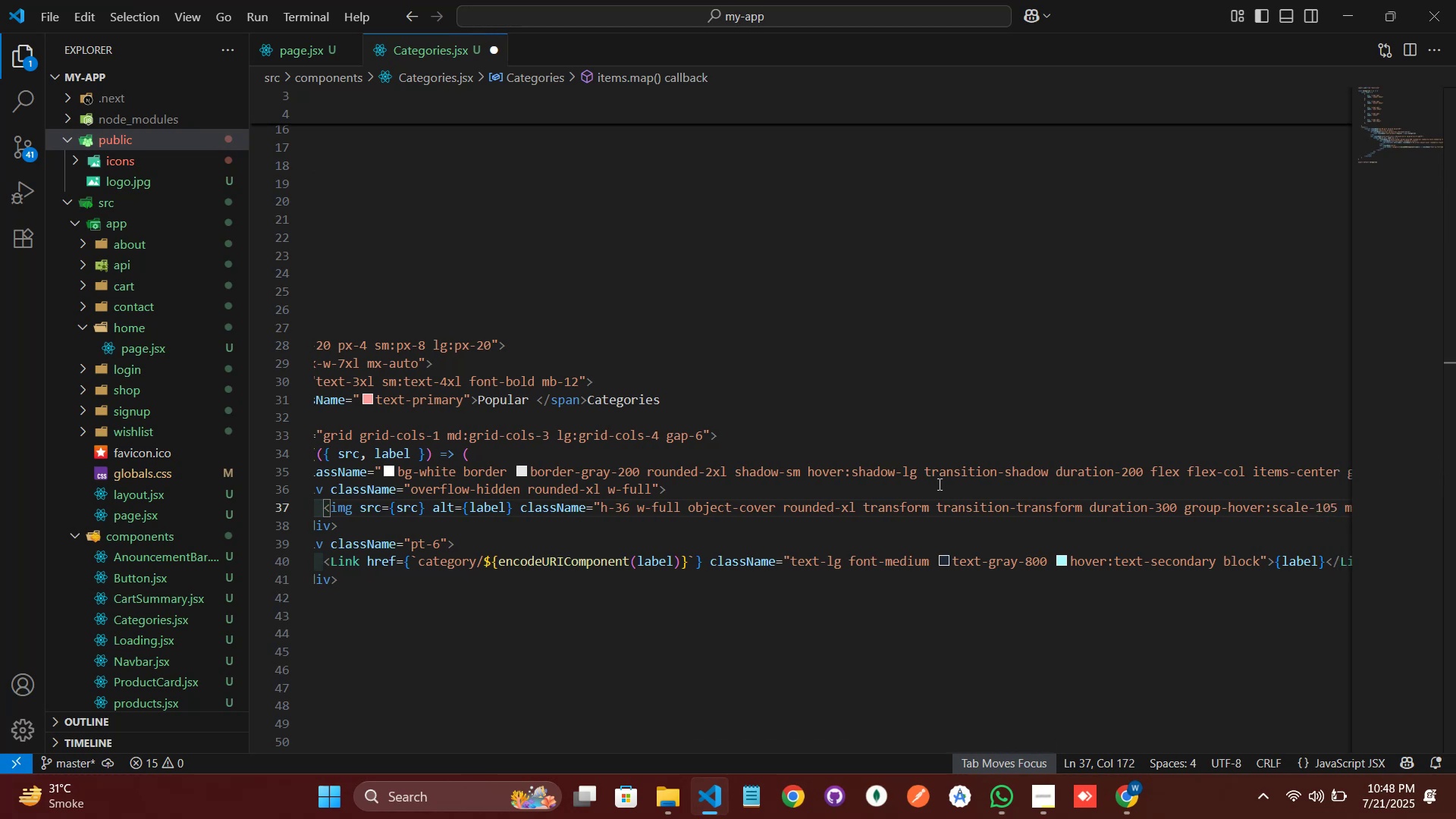 
key(ArrowRight)
 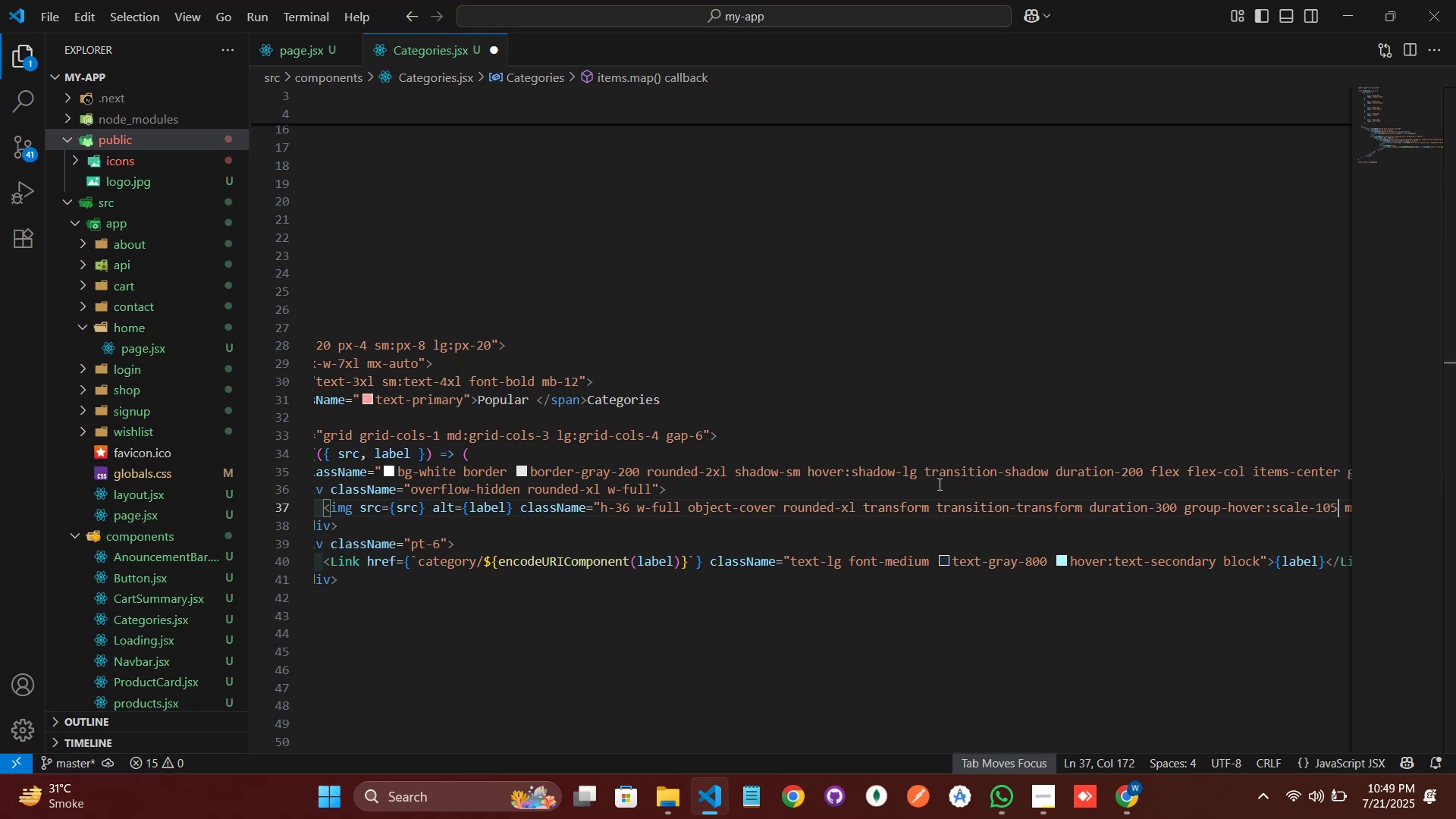 
key(ArrowRight)
 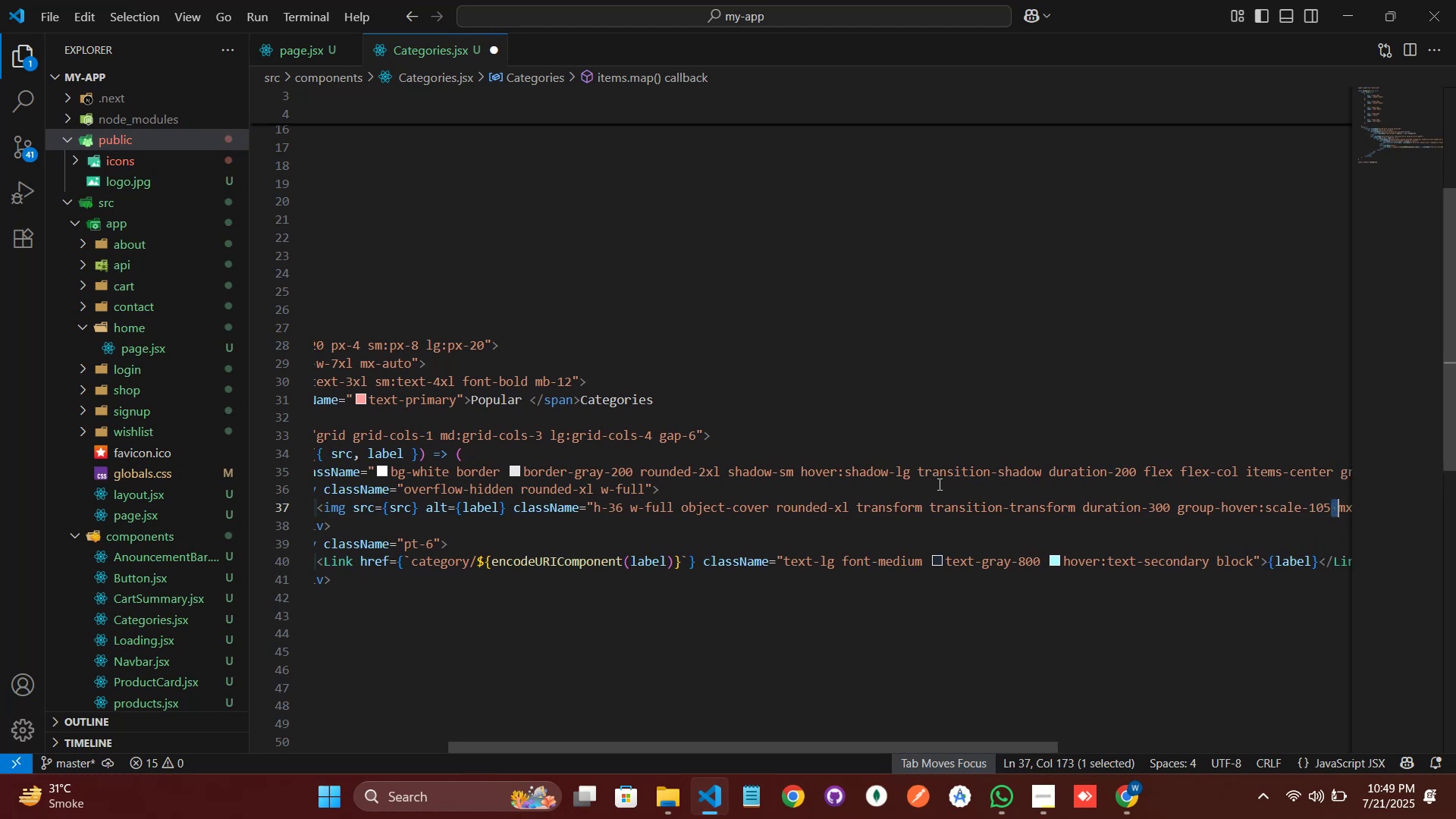 
key(ArrowDown)
 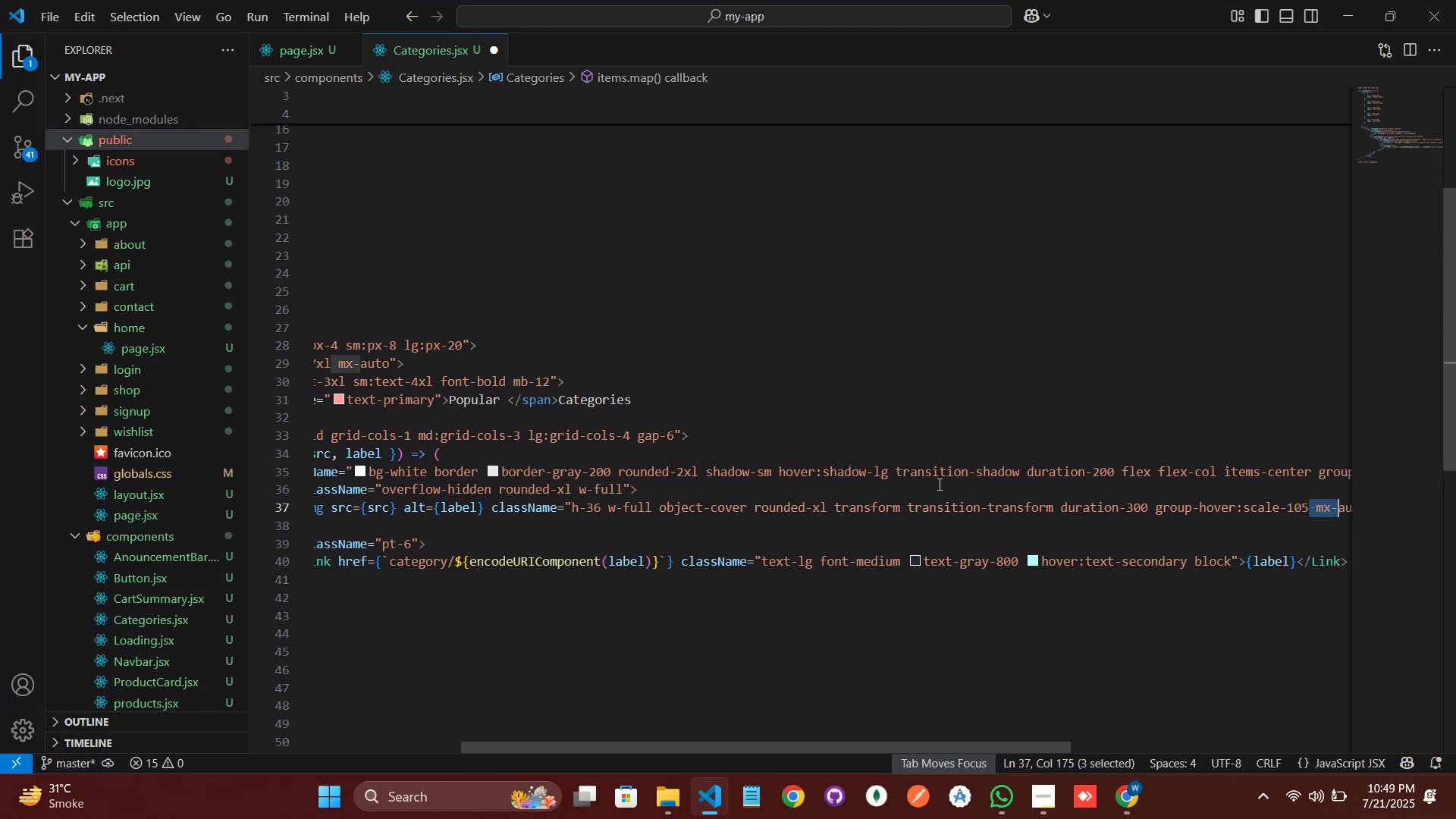 
key(ArrowRight)
 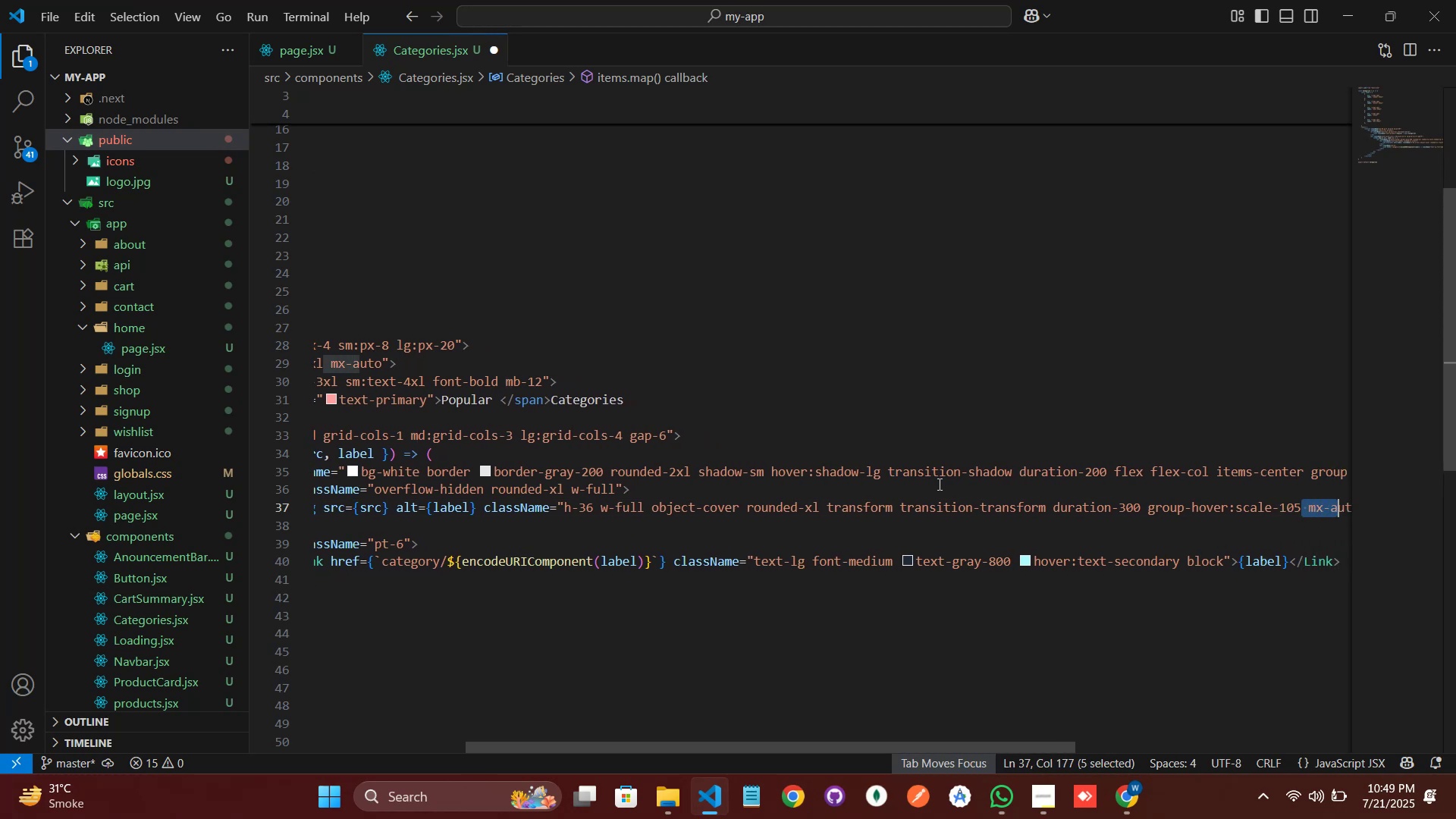 
key(ArrowUp)
 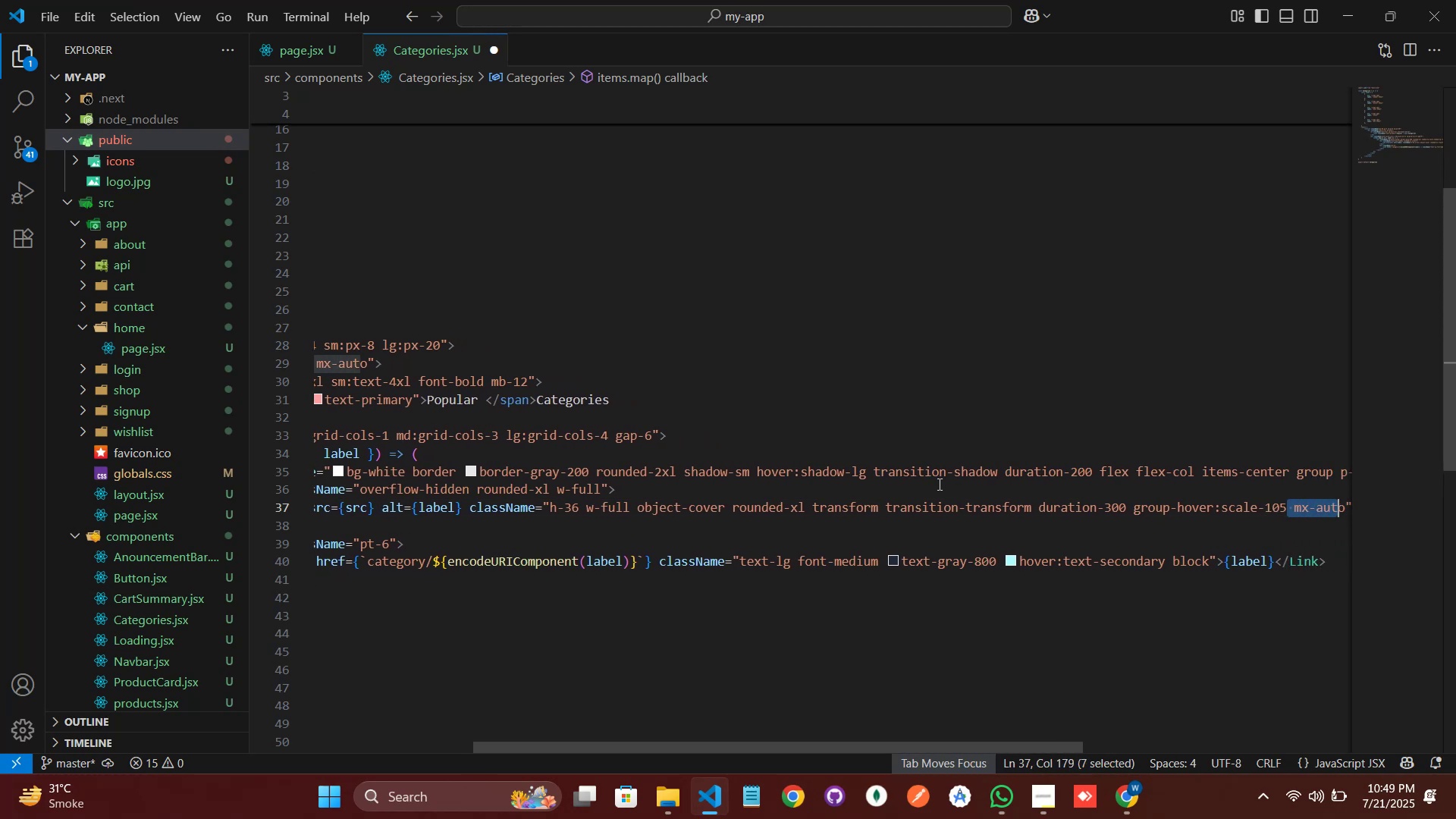 
hold_key(key=ArrowRight, duration=1.5)
 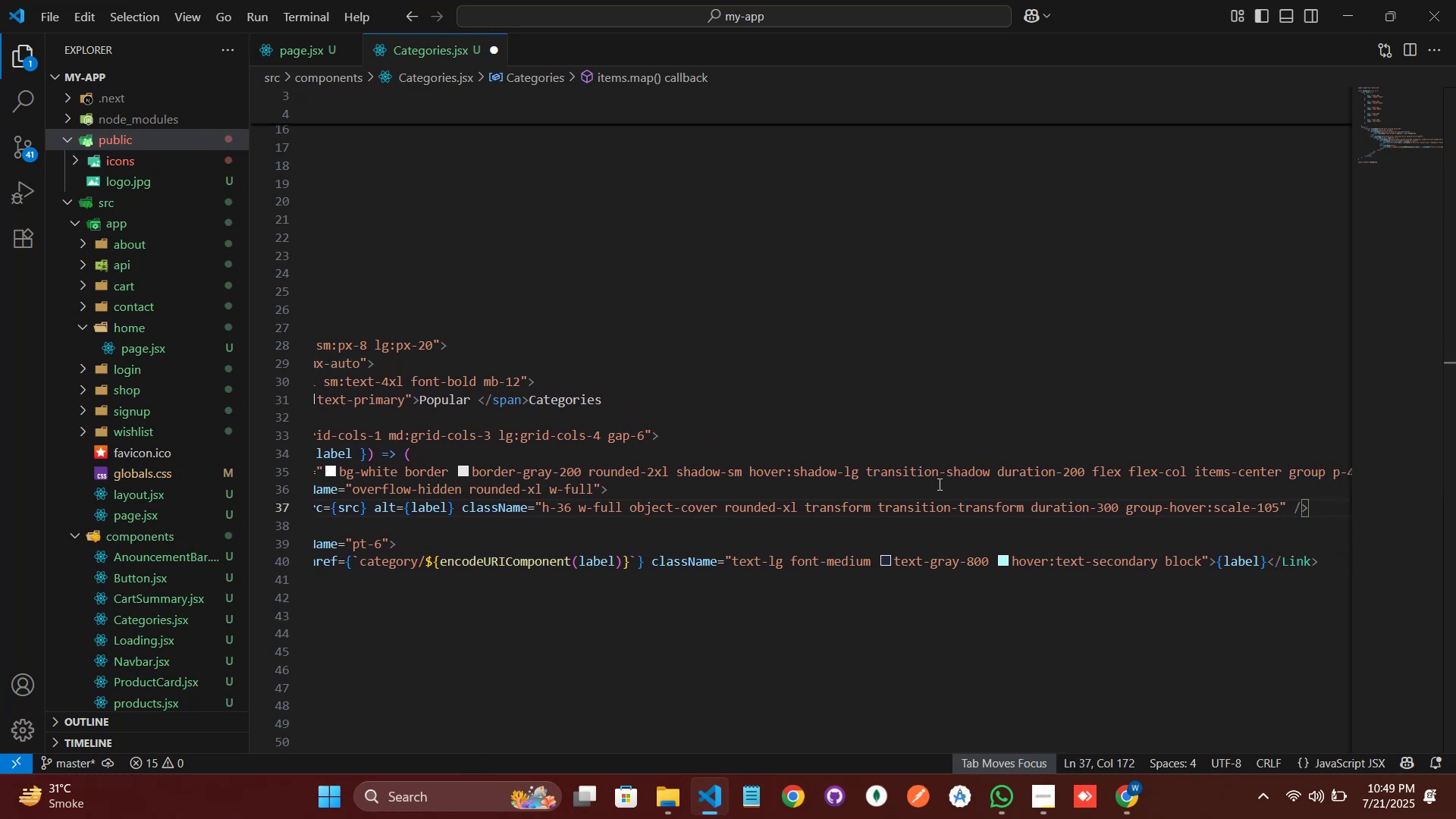 
key(ArrowRight)
 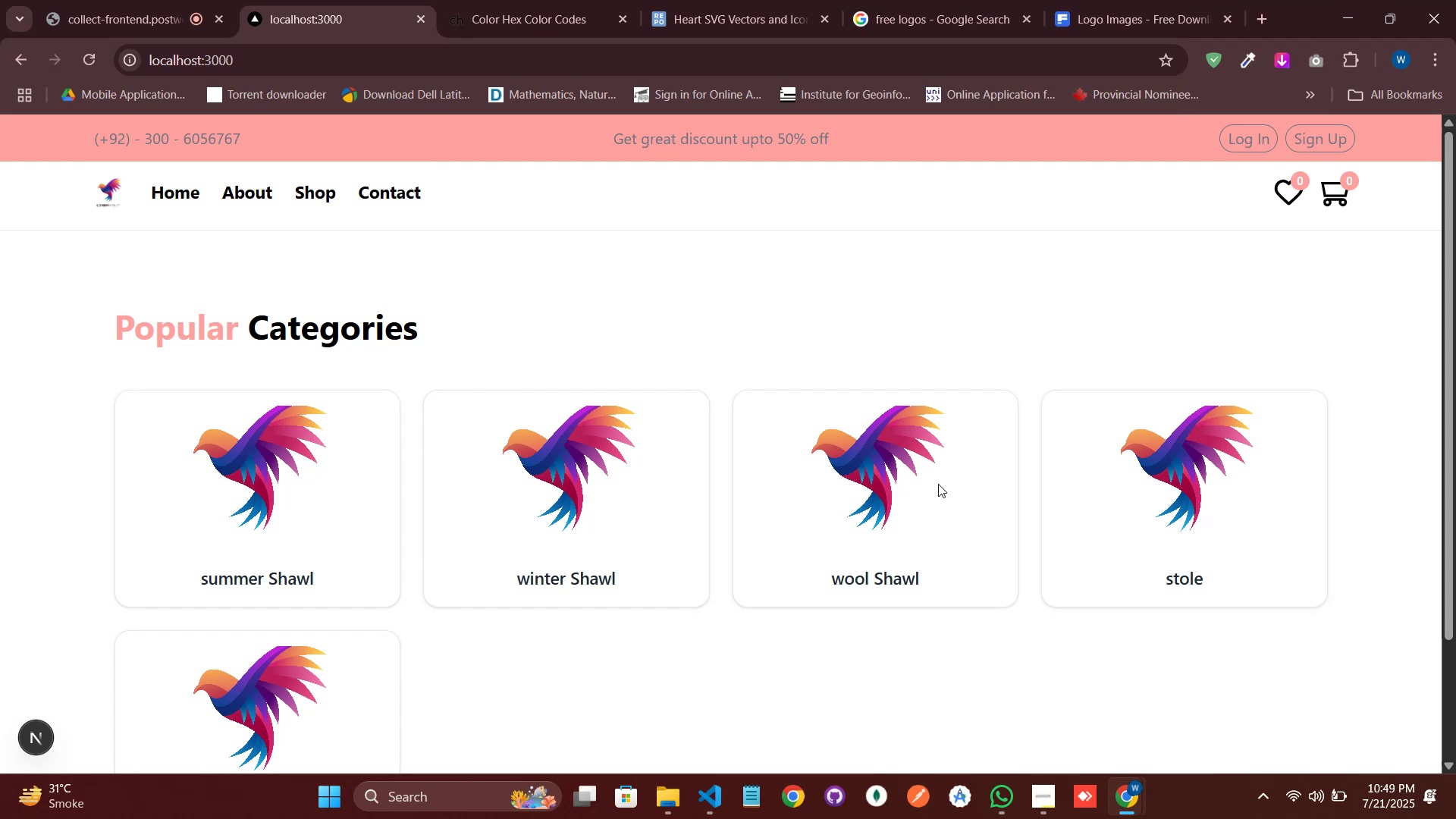 
key(ArrowRight)
 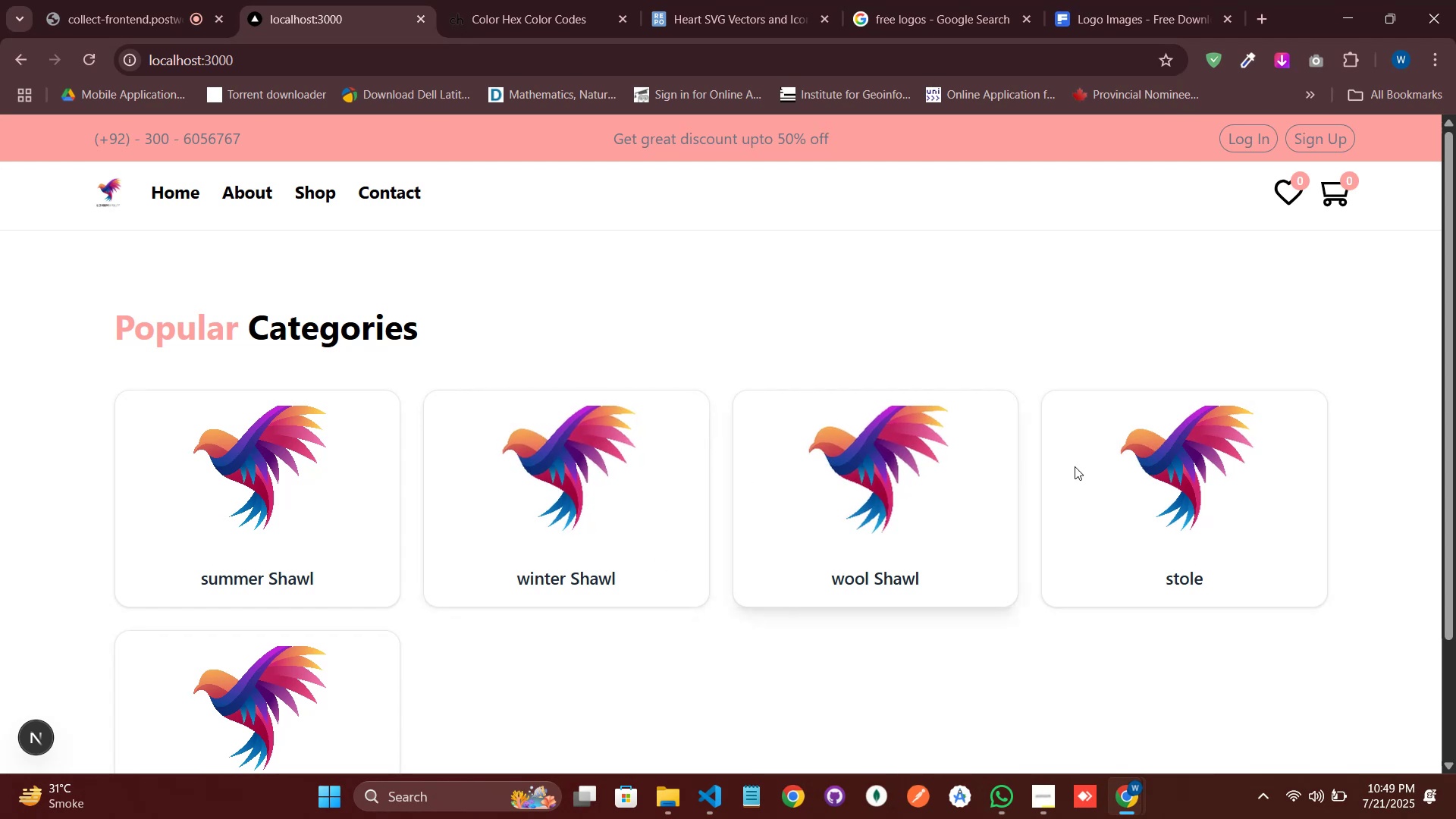 
key(ArrowRight)
 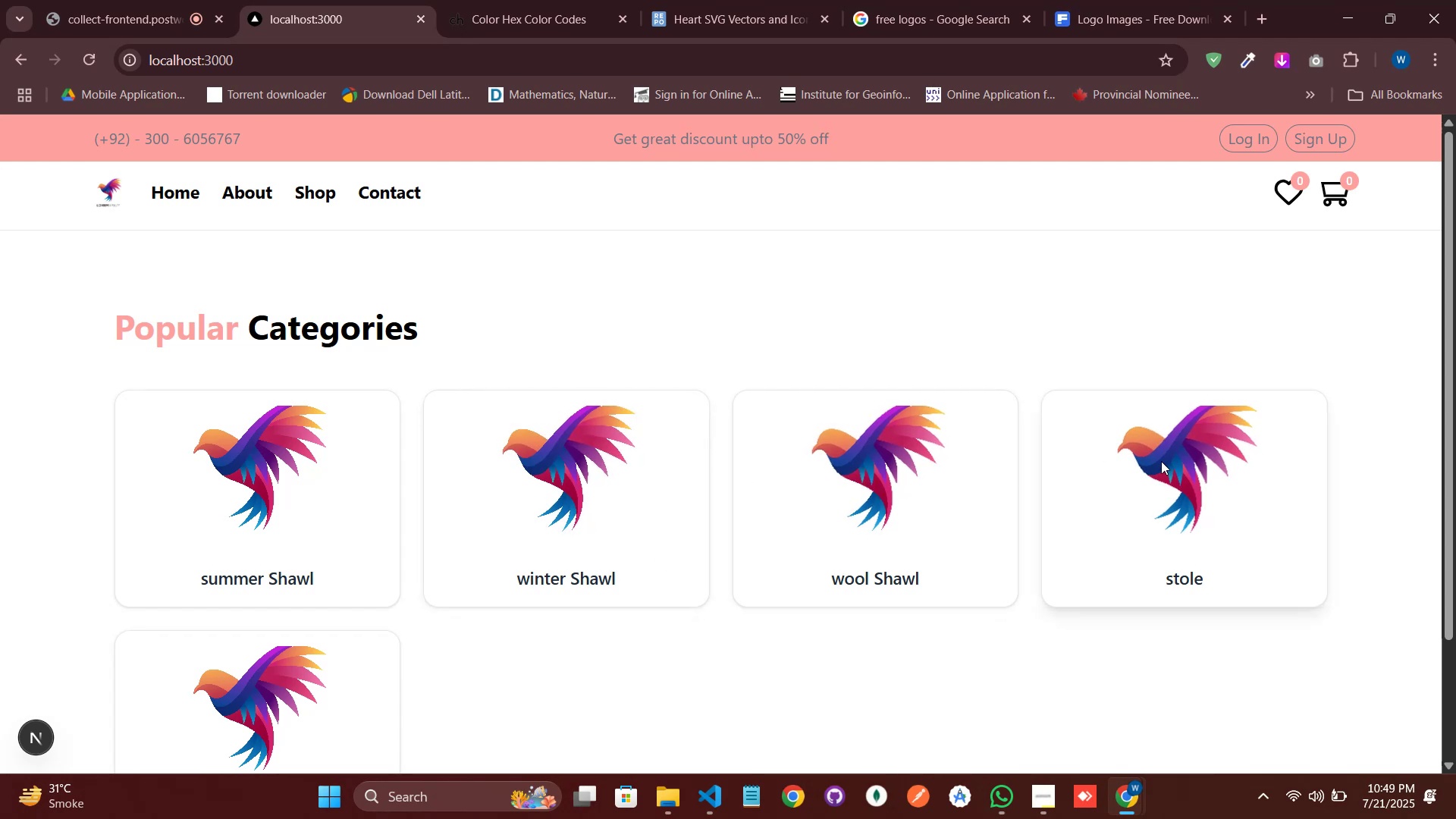 
key(ArrowRight)
 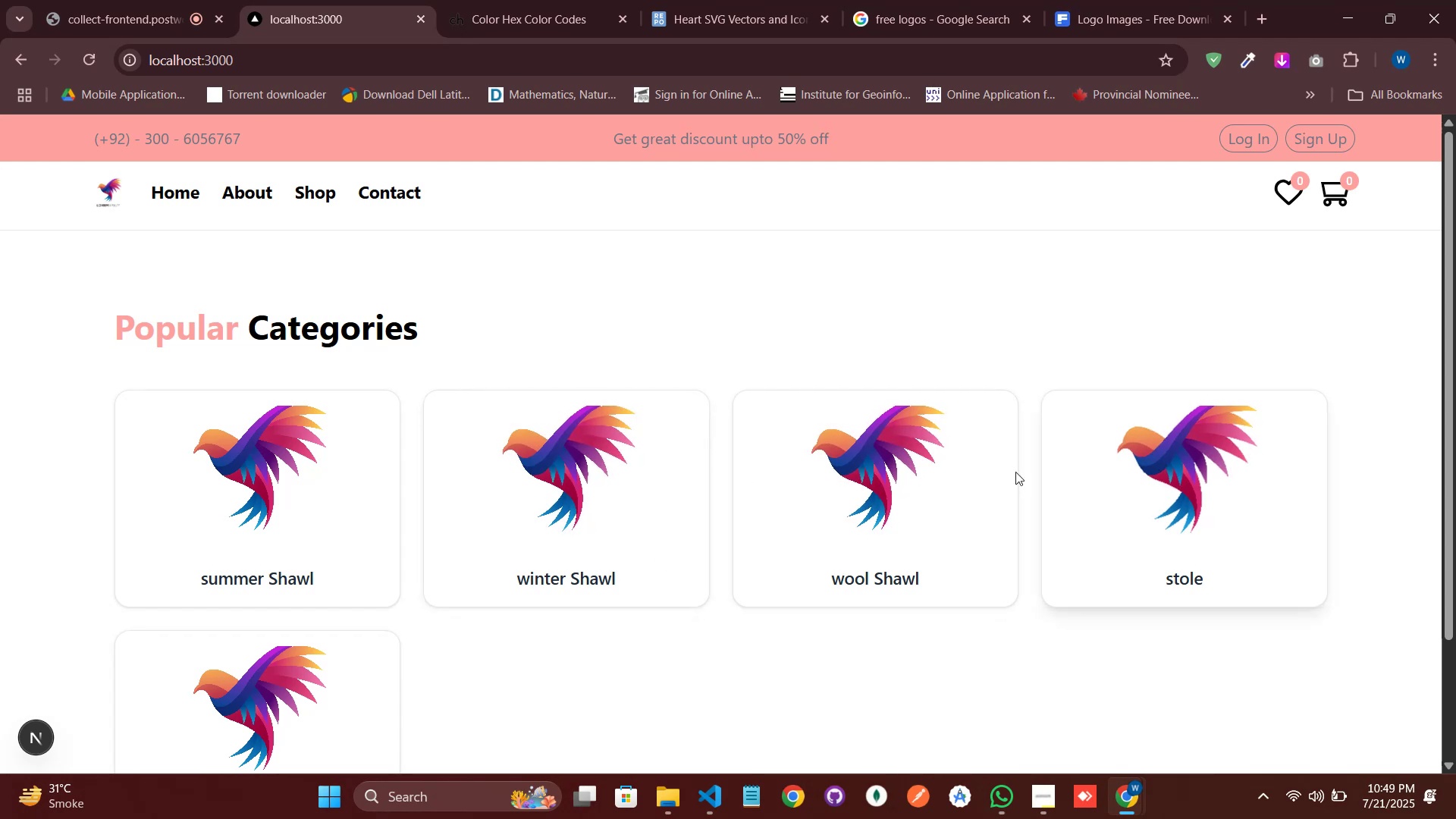 
key(ArrowRight)
 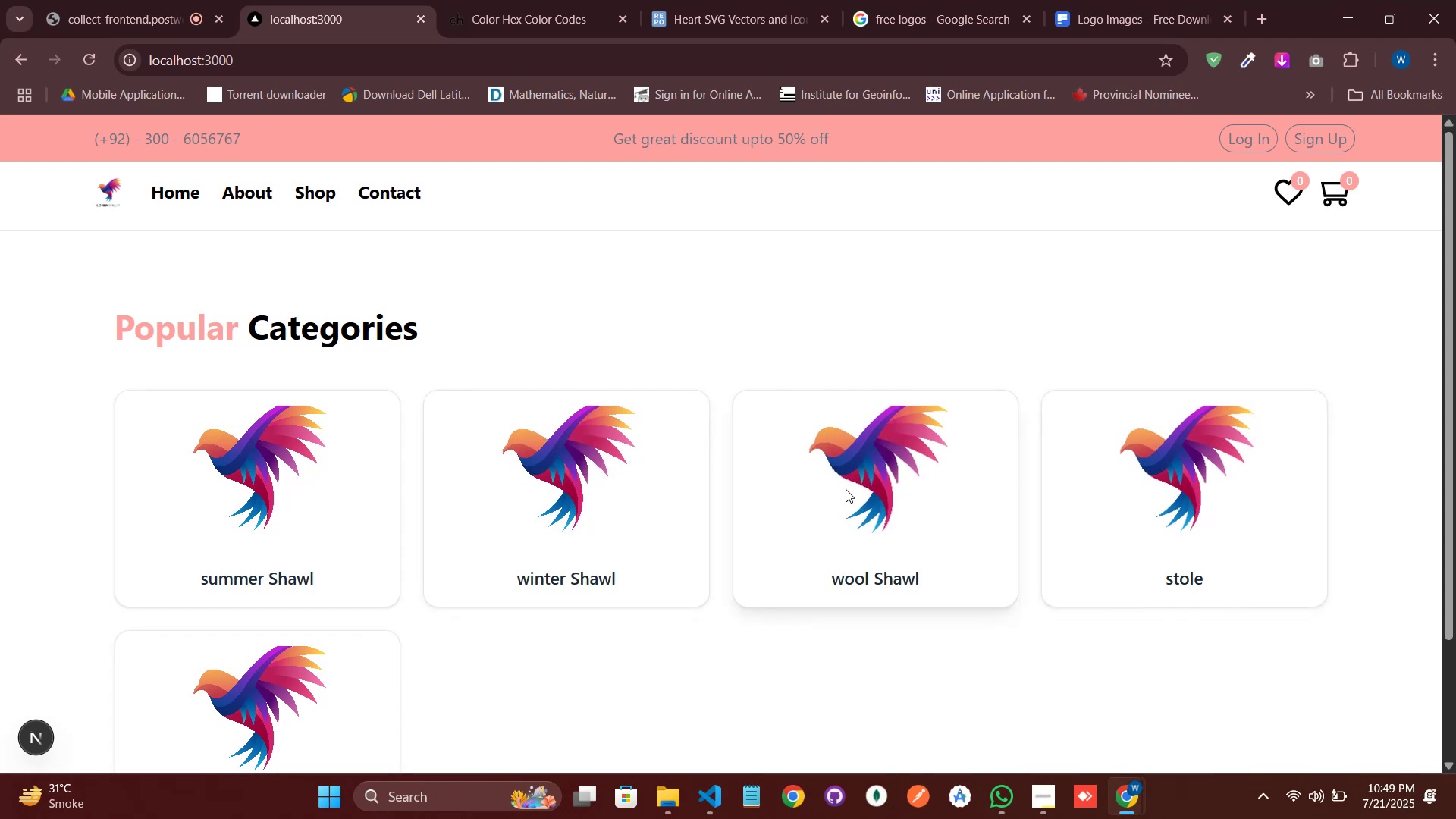 
key(ArrowRight)
 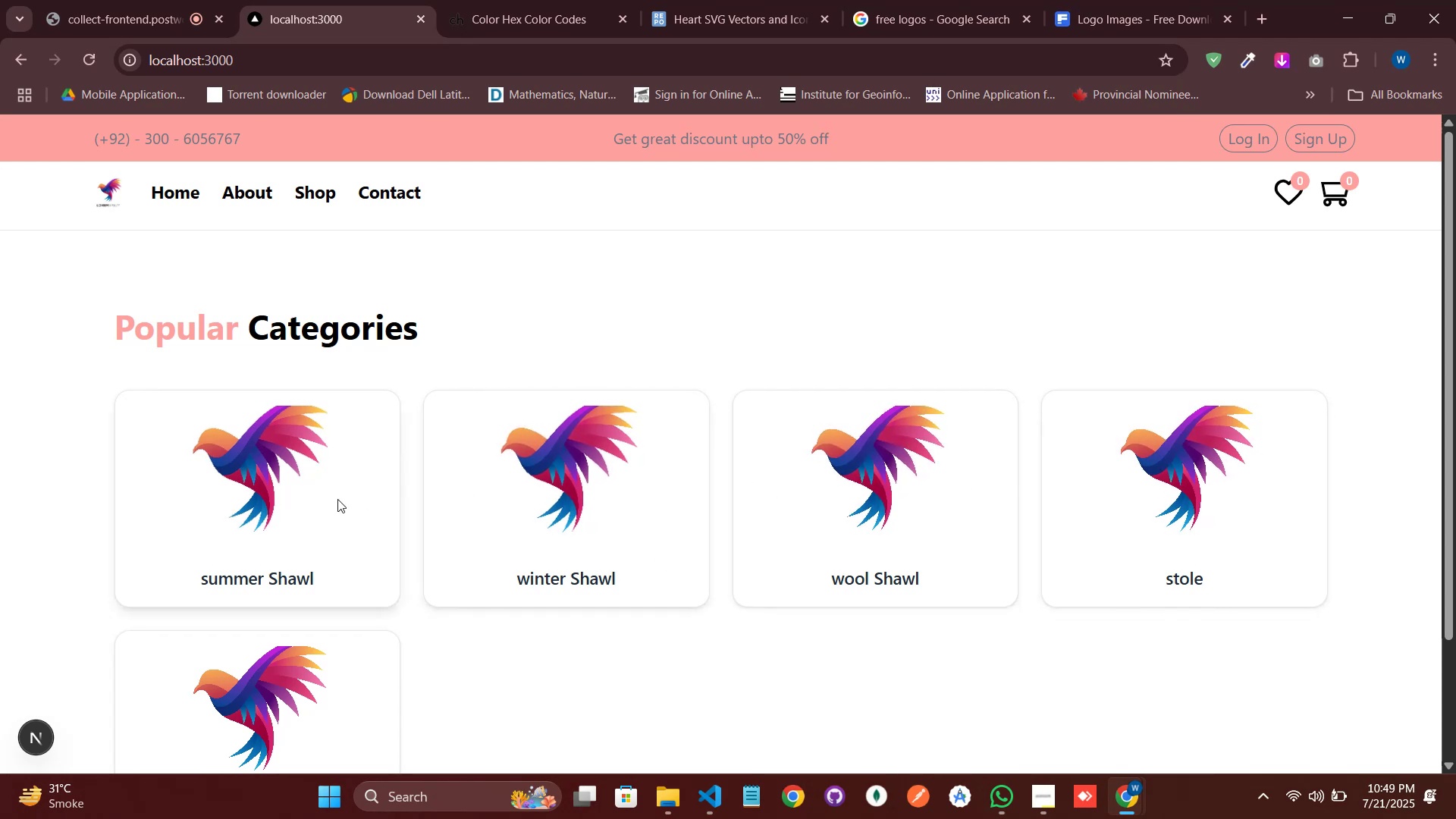 
type( sm)
 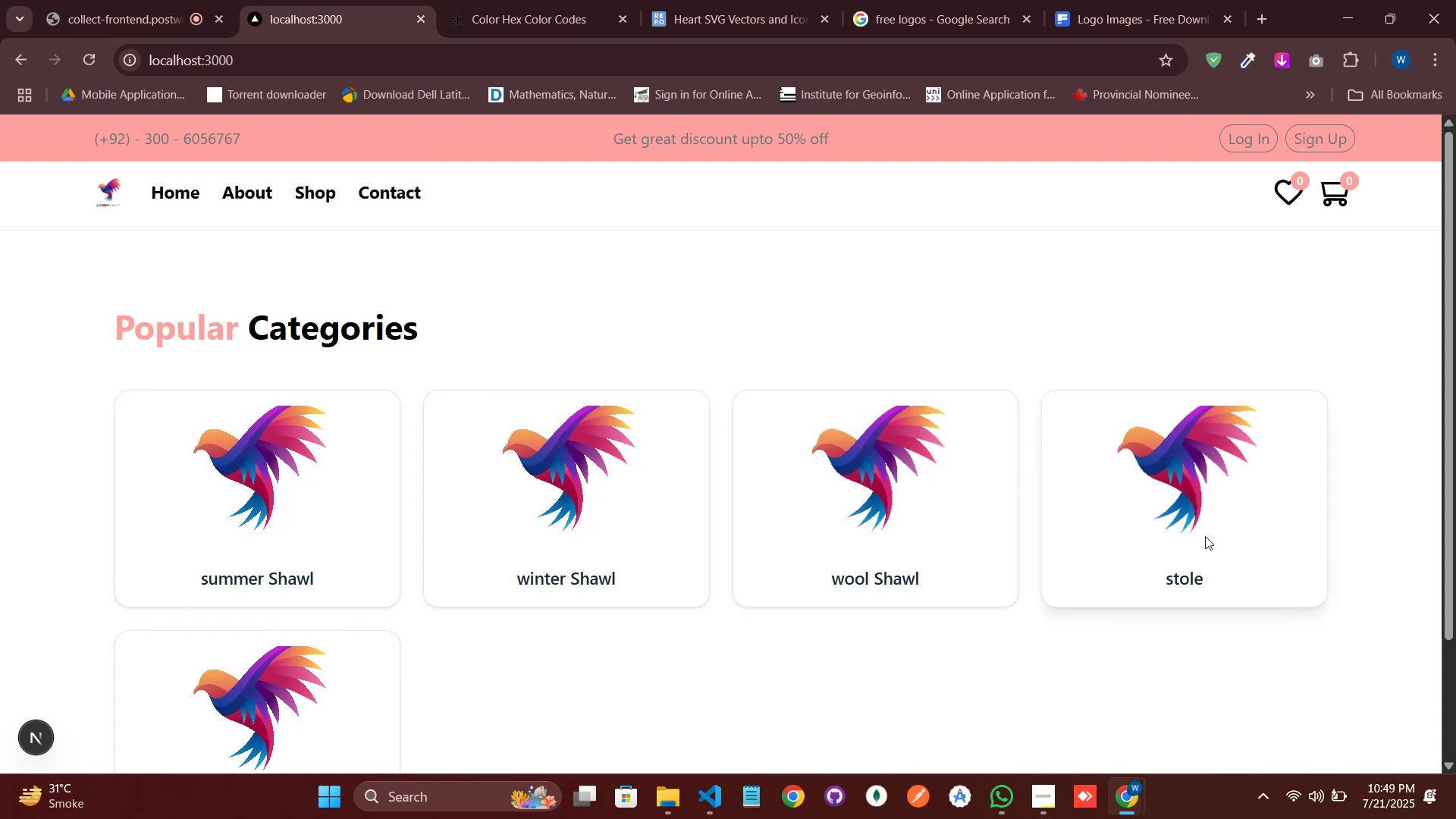 
key(Enter)
 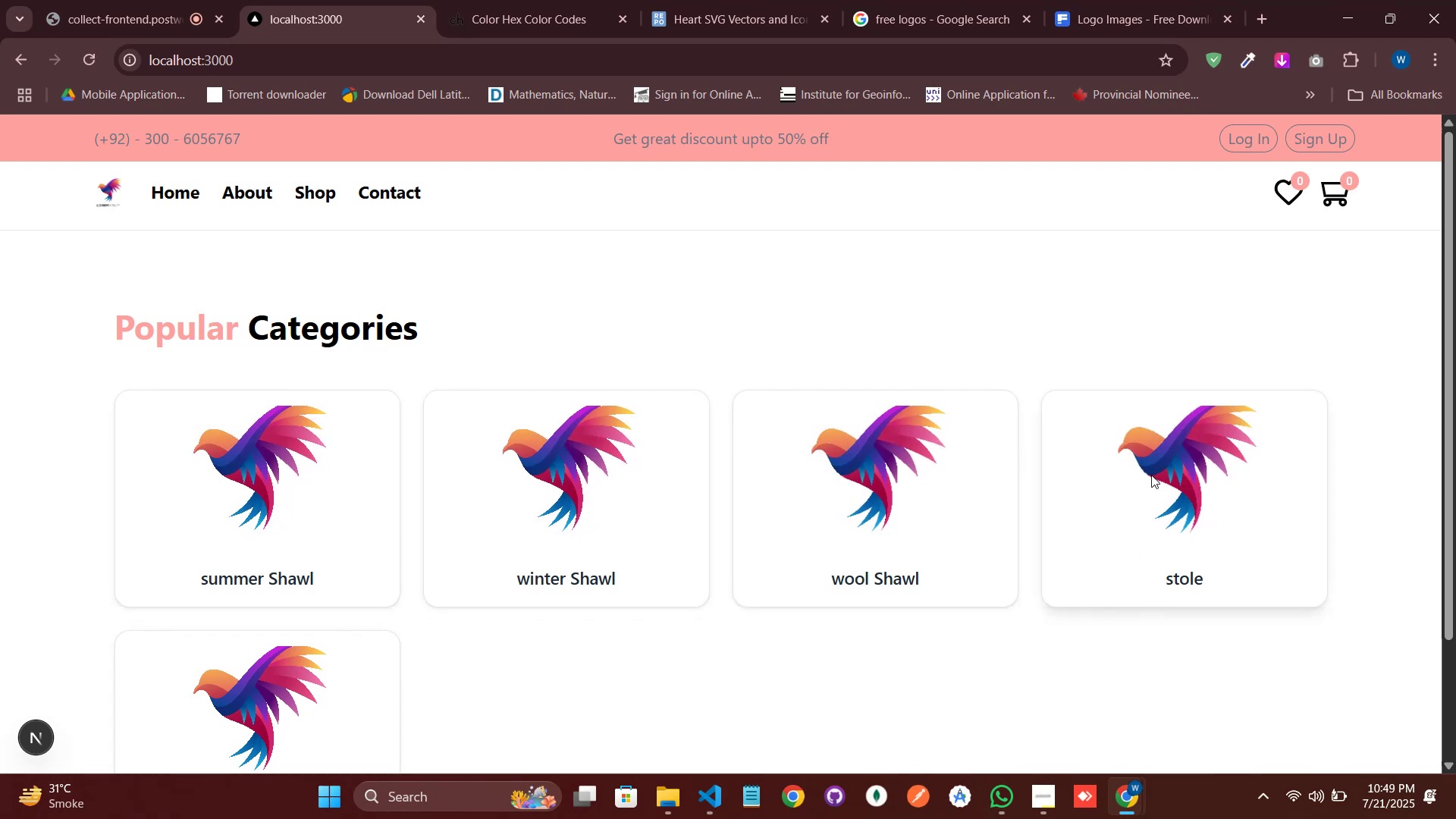 
type(text)
 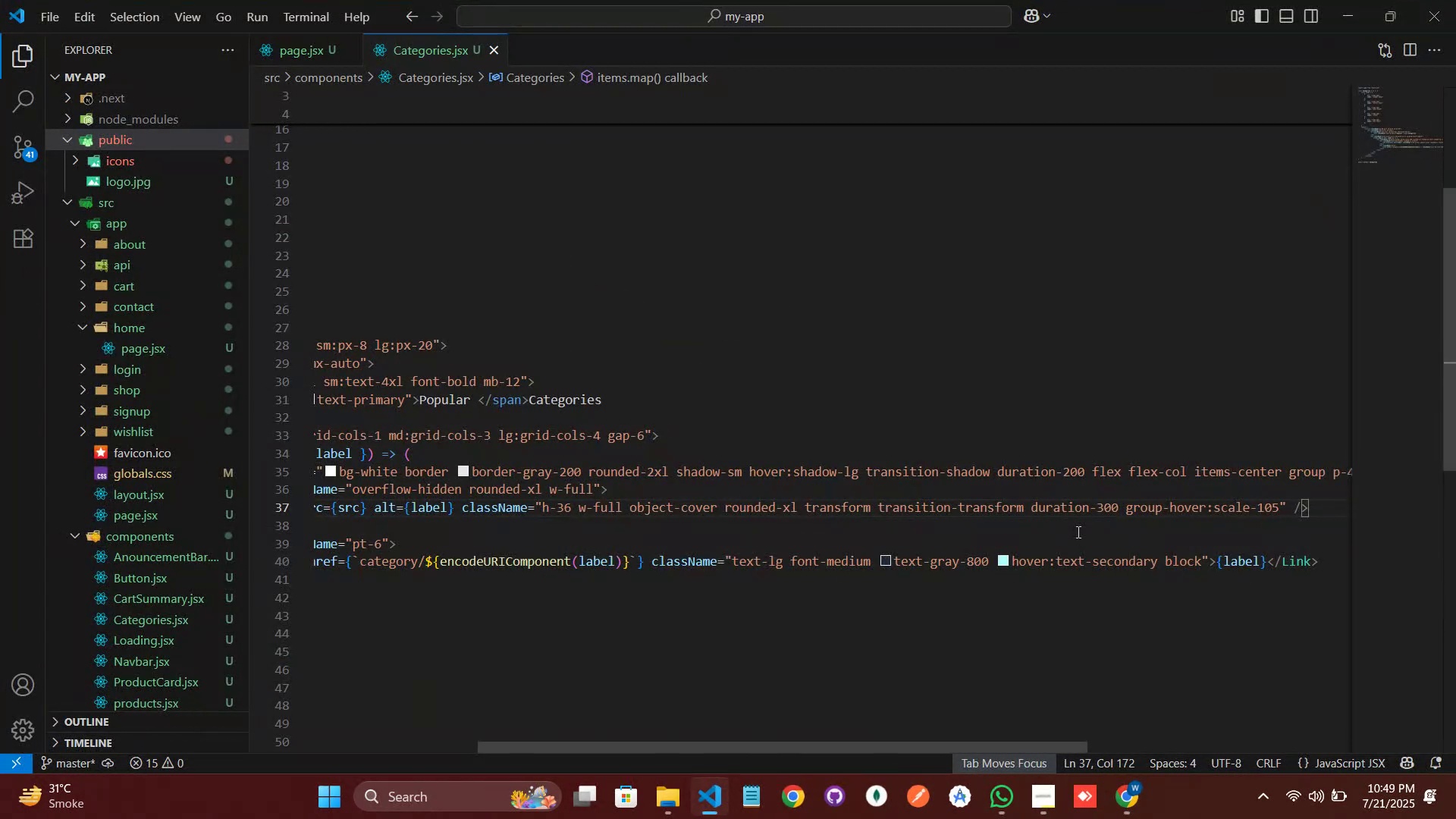 
key(ArrowDown)
 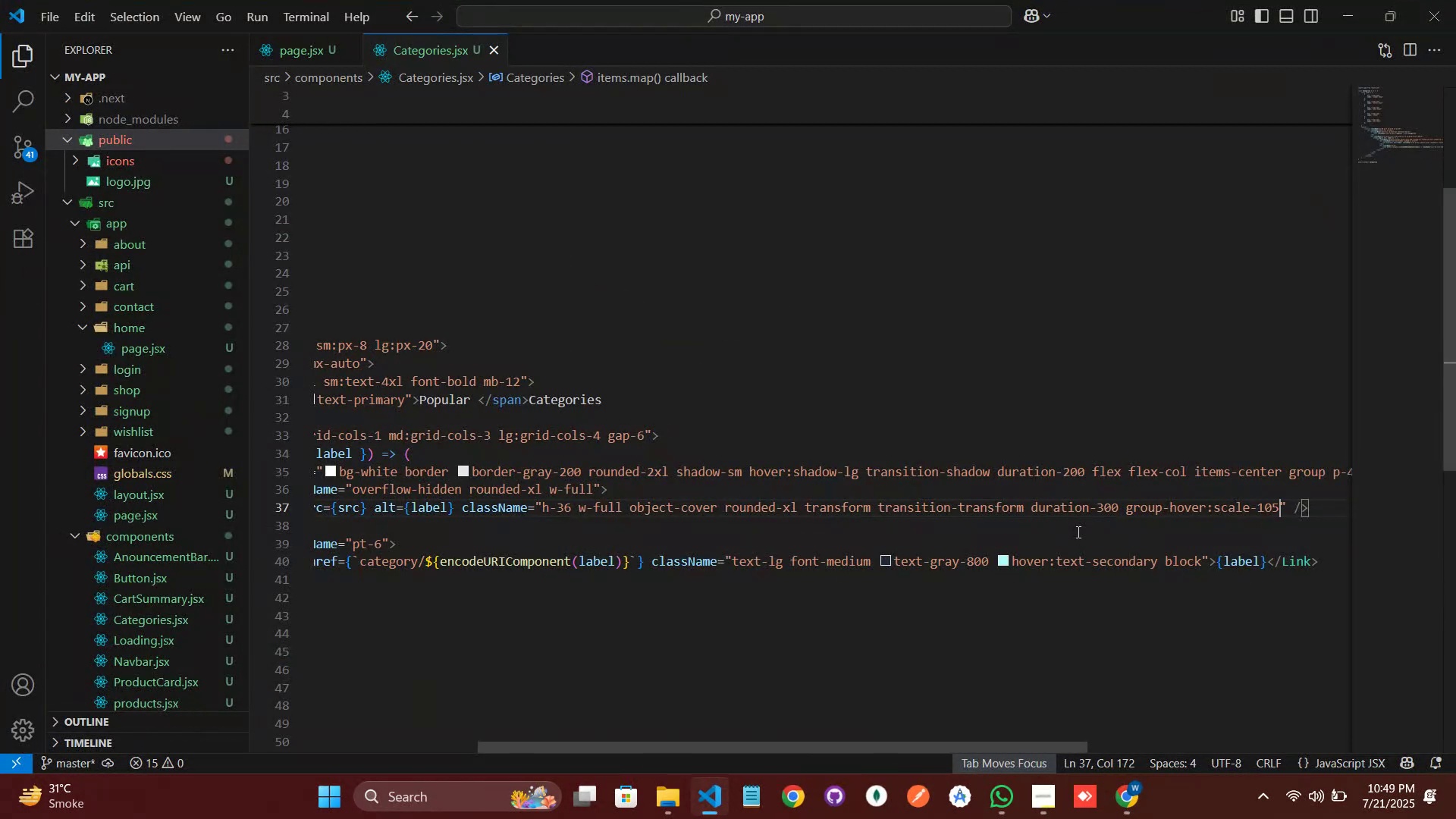 
key(ArrowDown)
 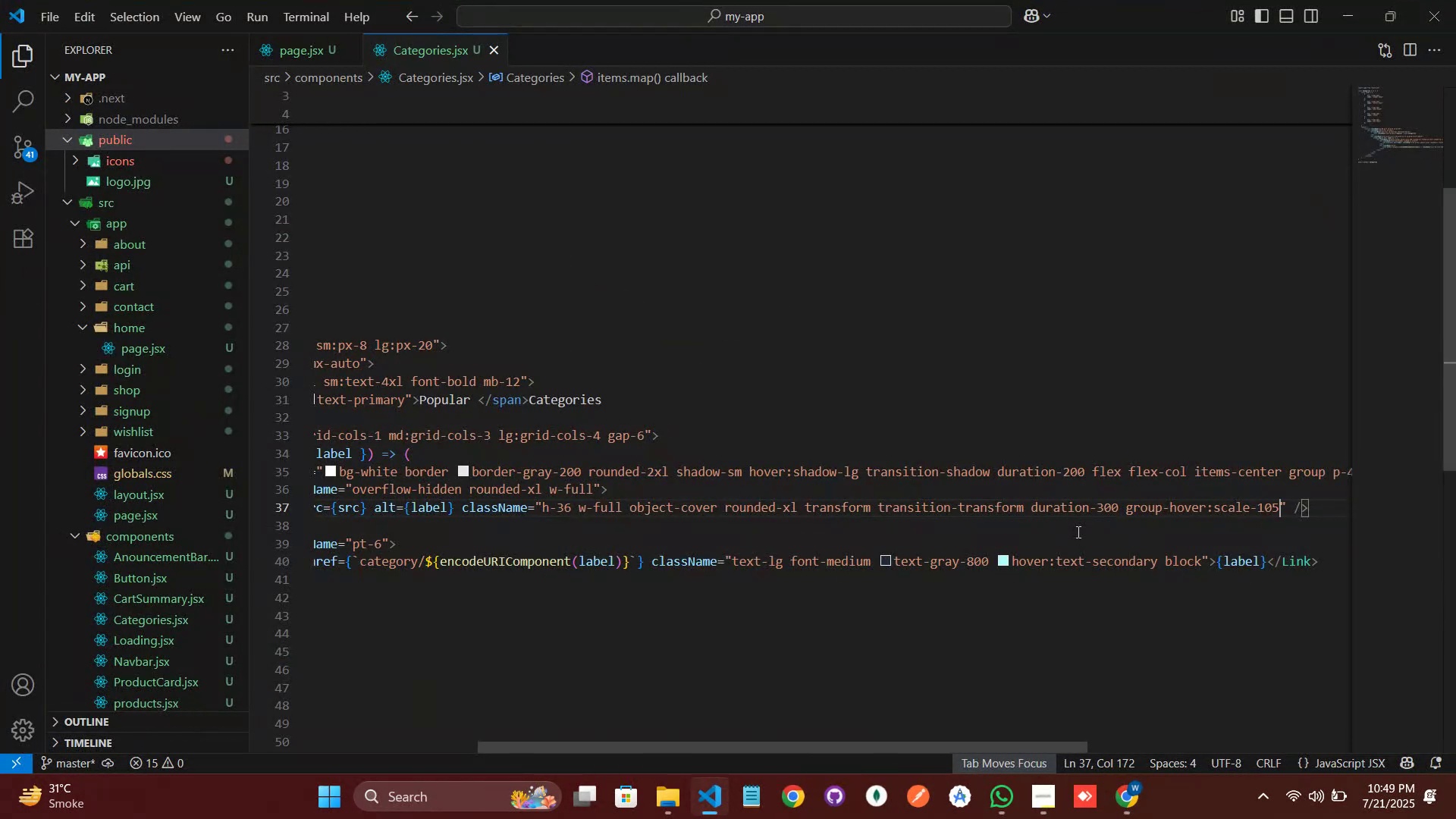 
key(Enter)
 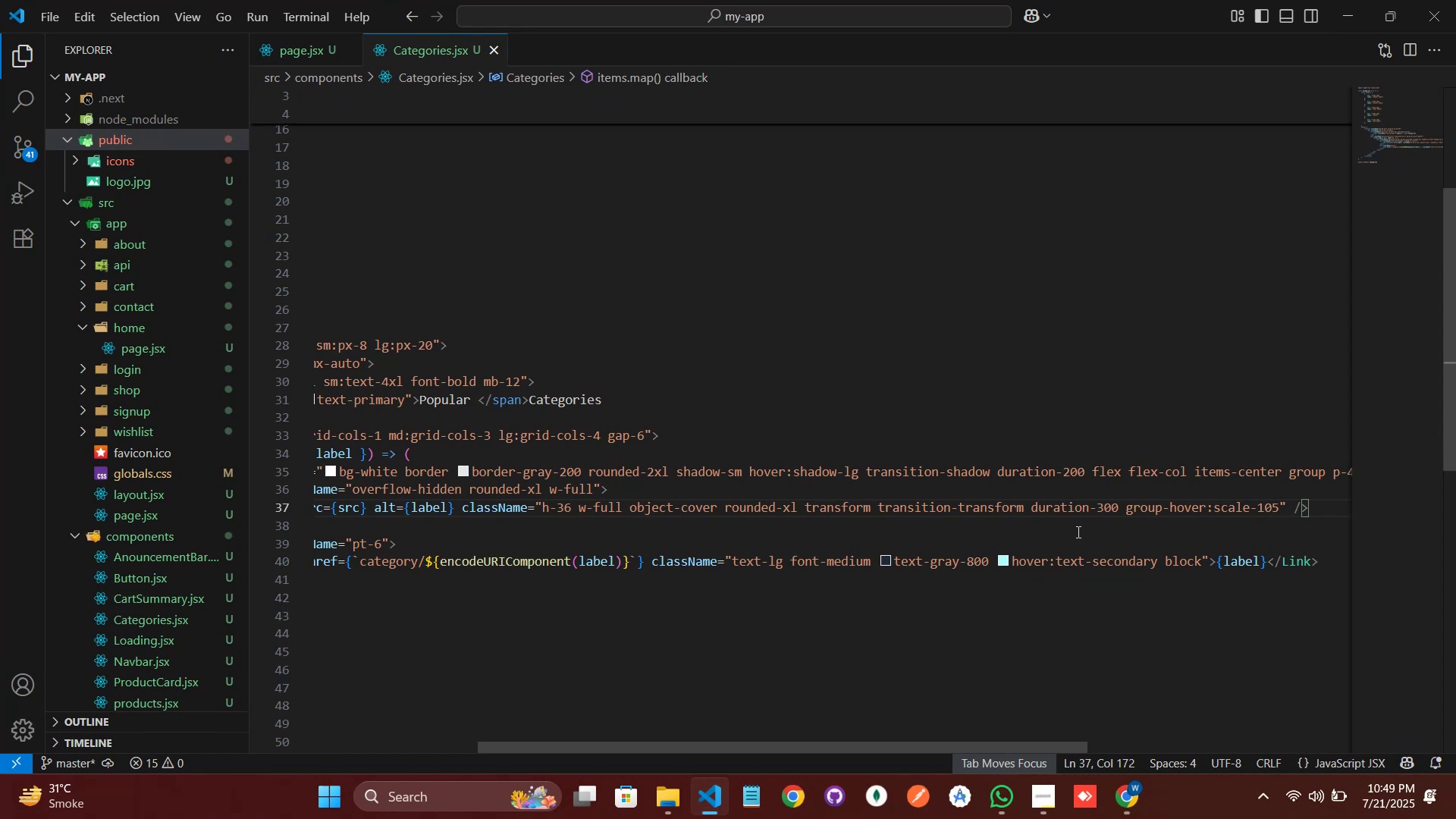 
wait(7.13)
 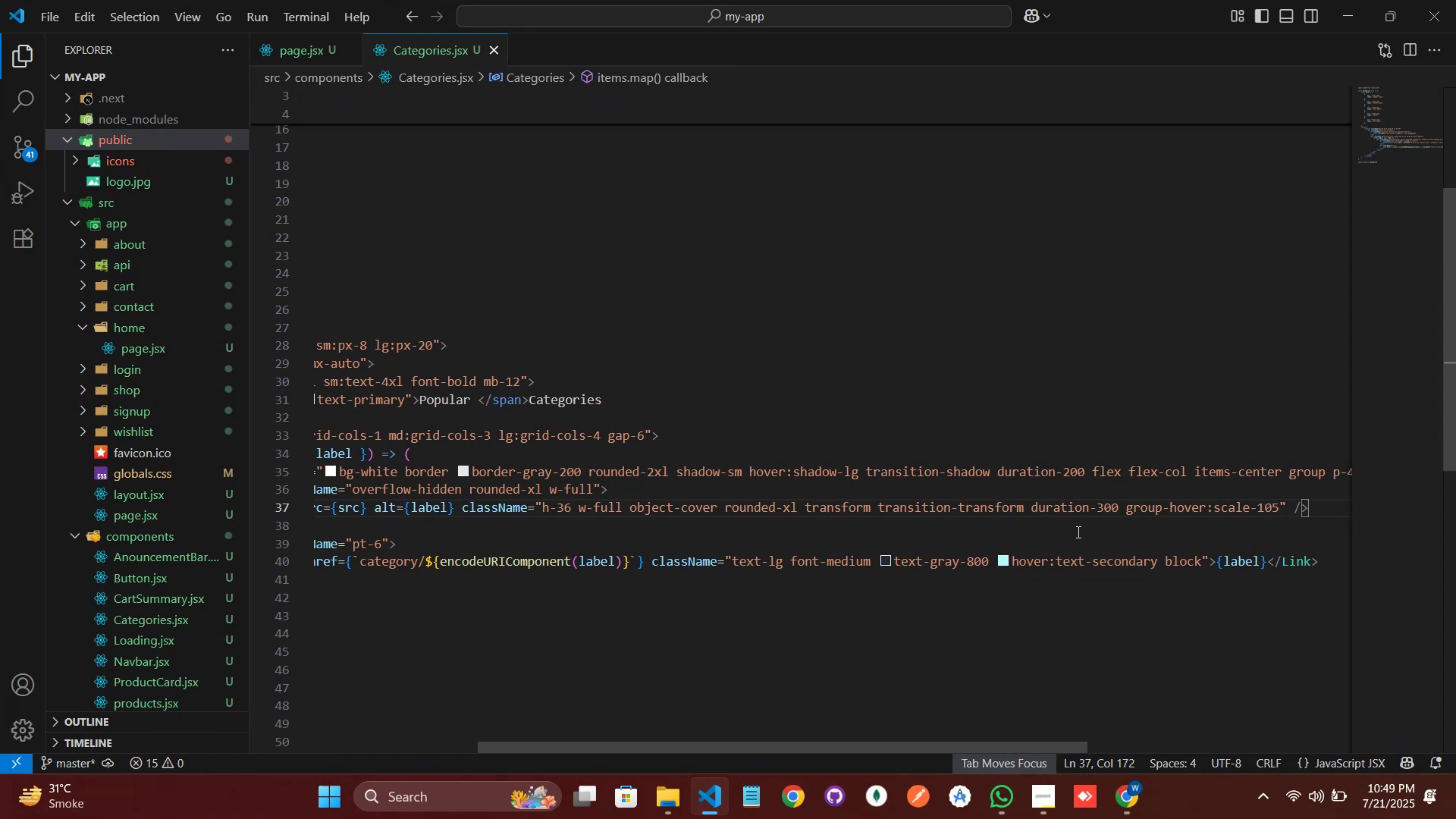 
key(ArrowDown)
 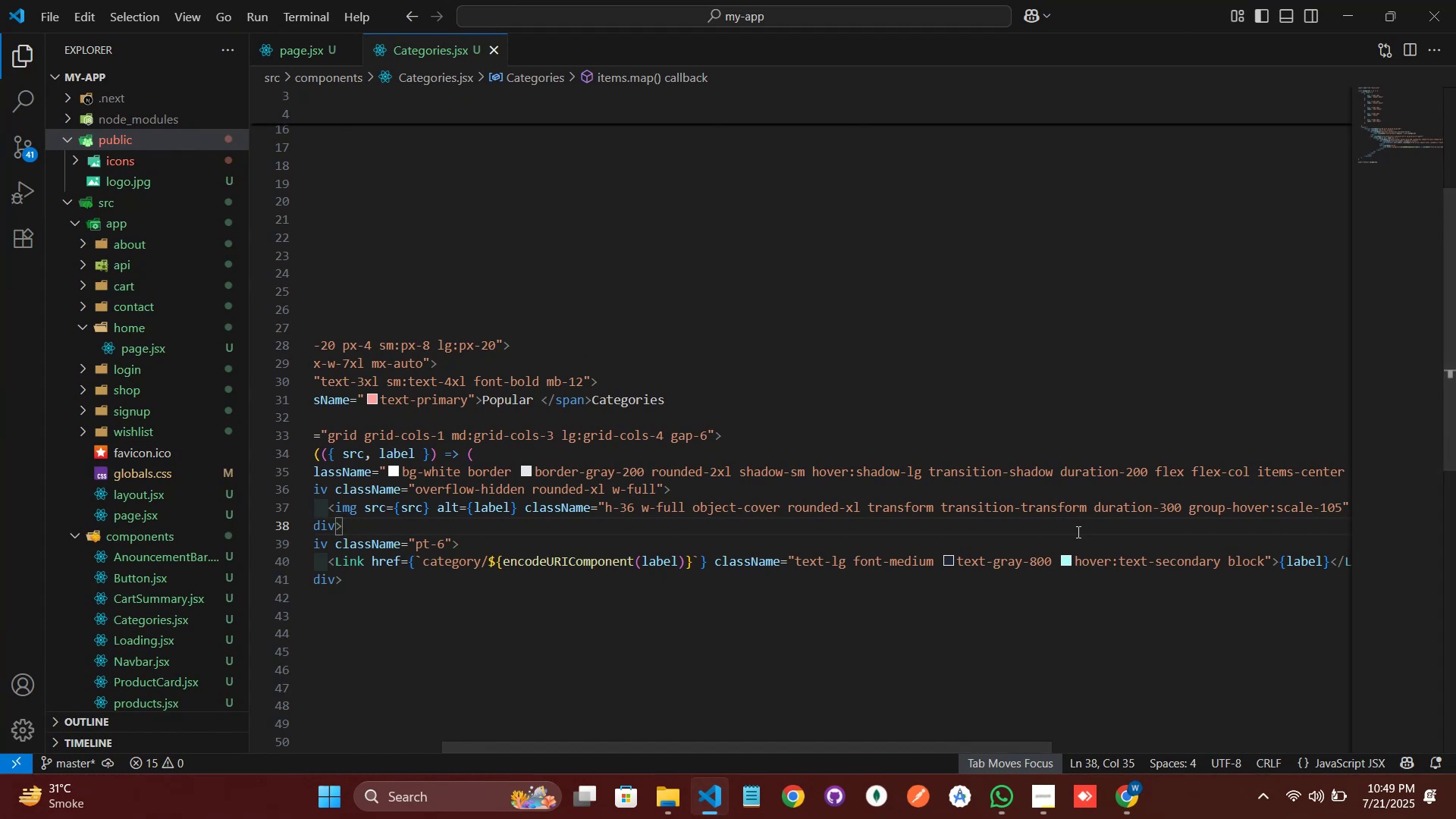 
wait(6.2)
 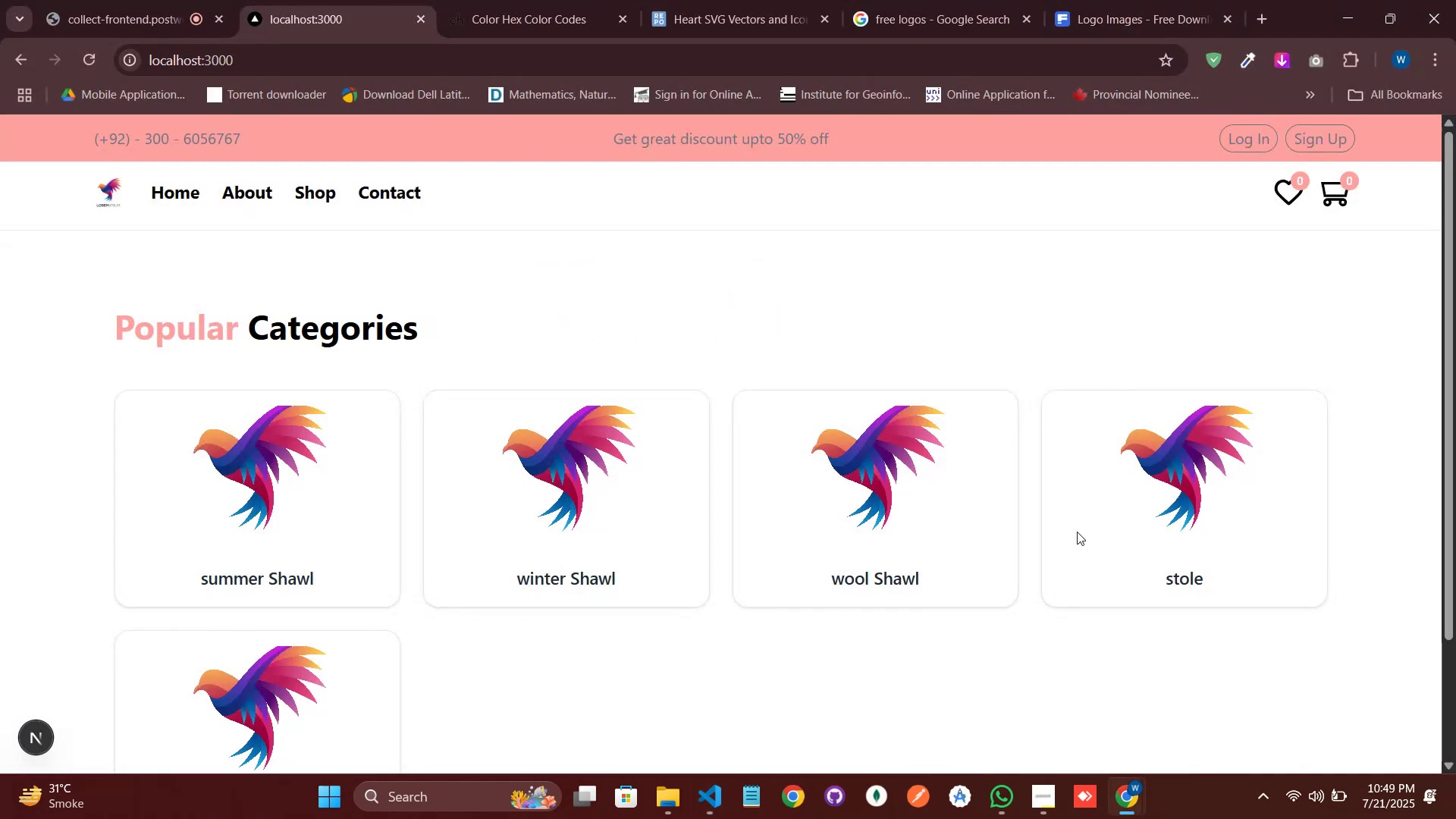 
key(ArrowDown)
 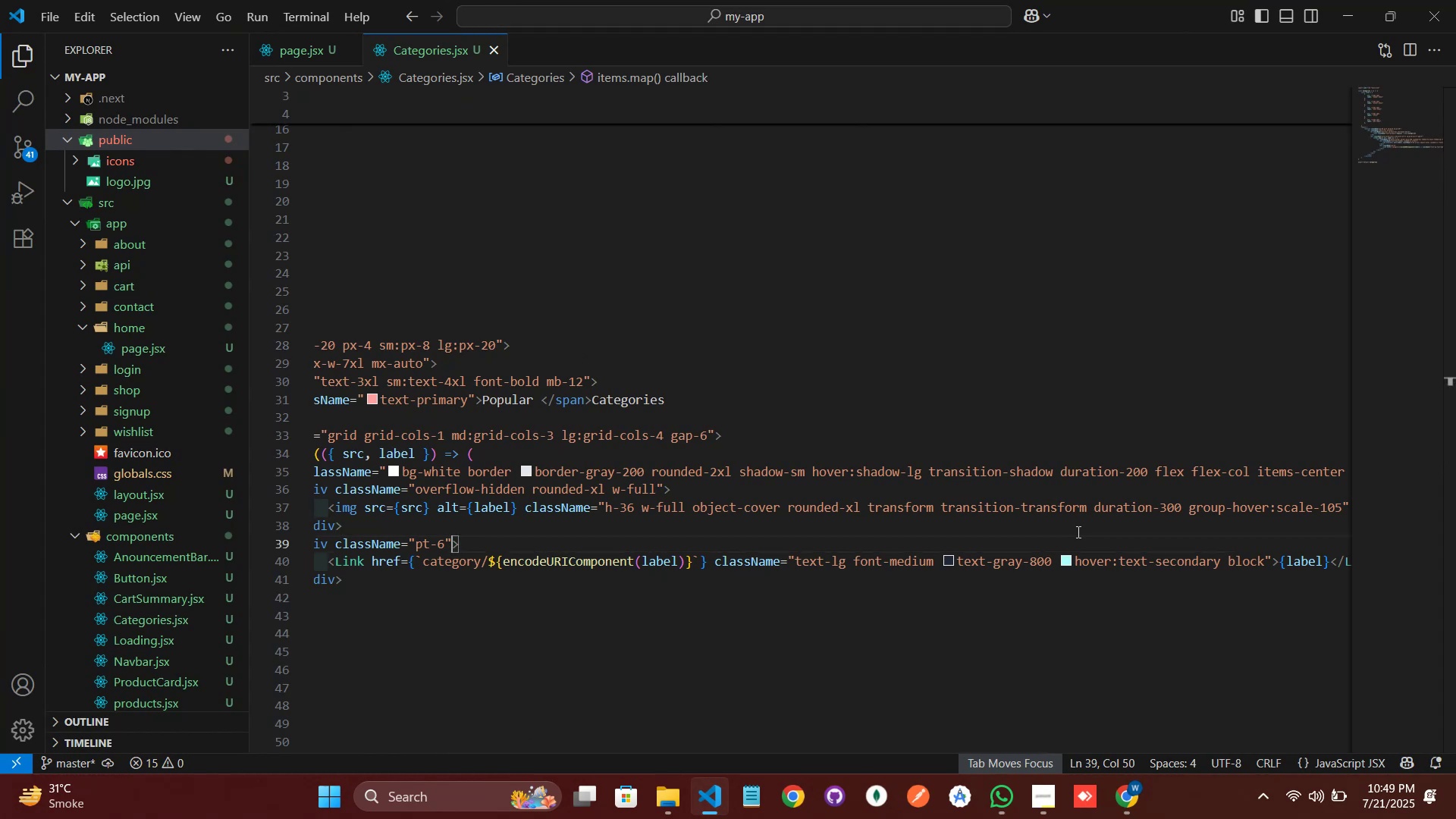 
key(ArrowDown)
 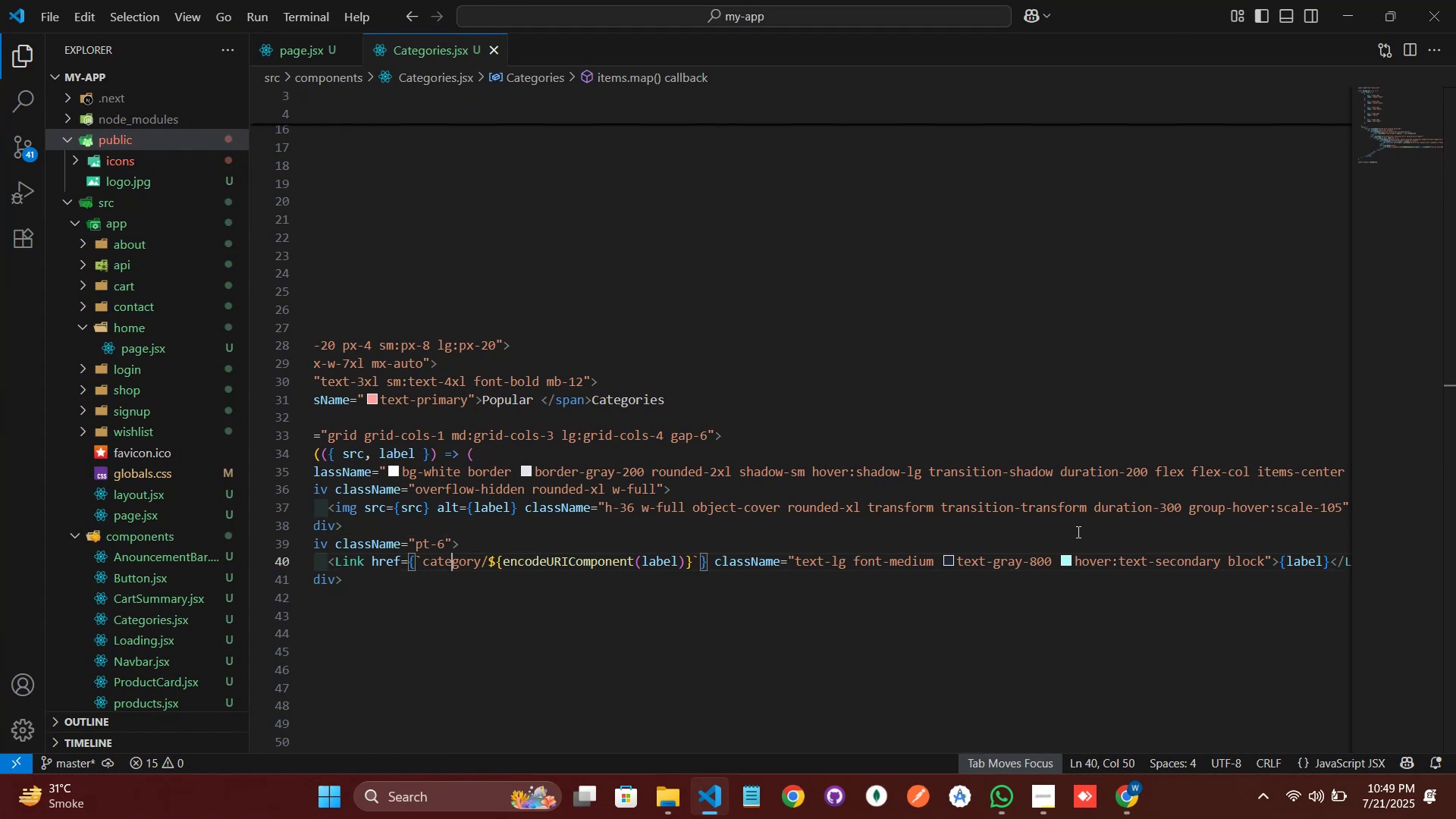 
hold_key(key=ArrowRight, duration=0.72)
 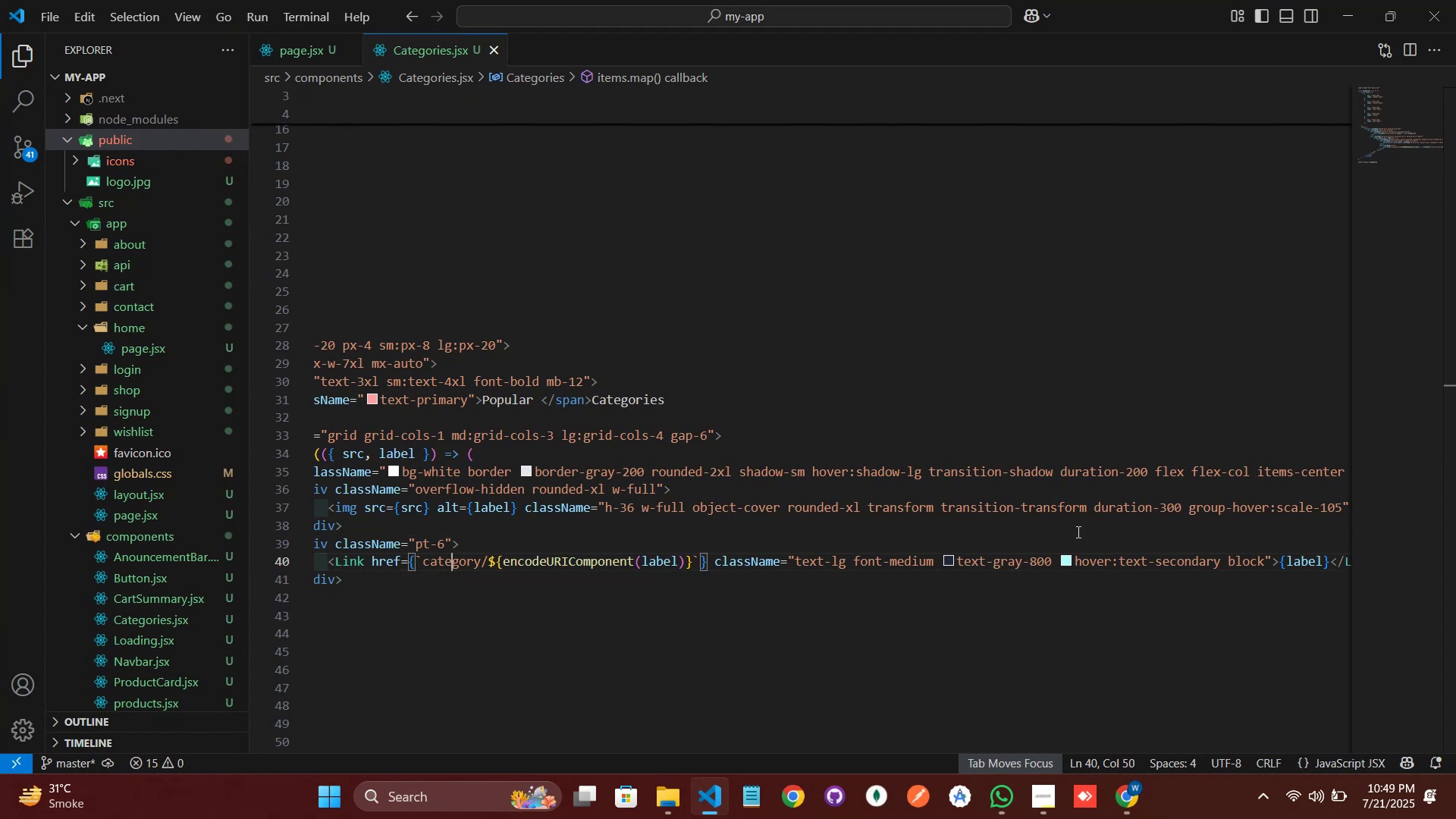 
key(ArrowUp)
 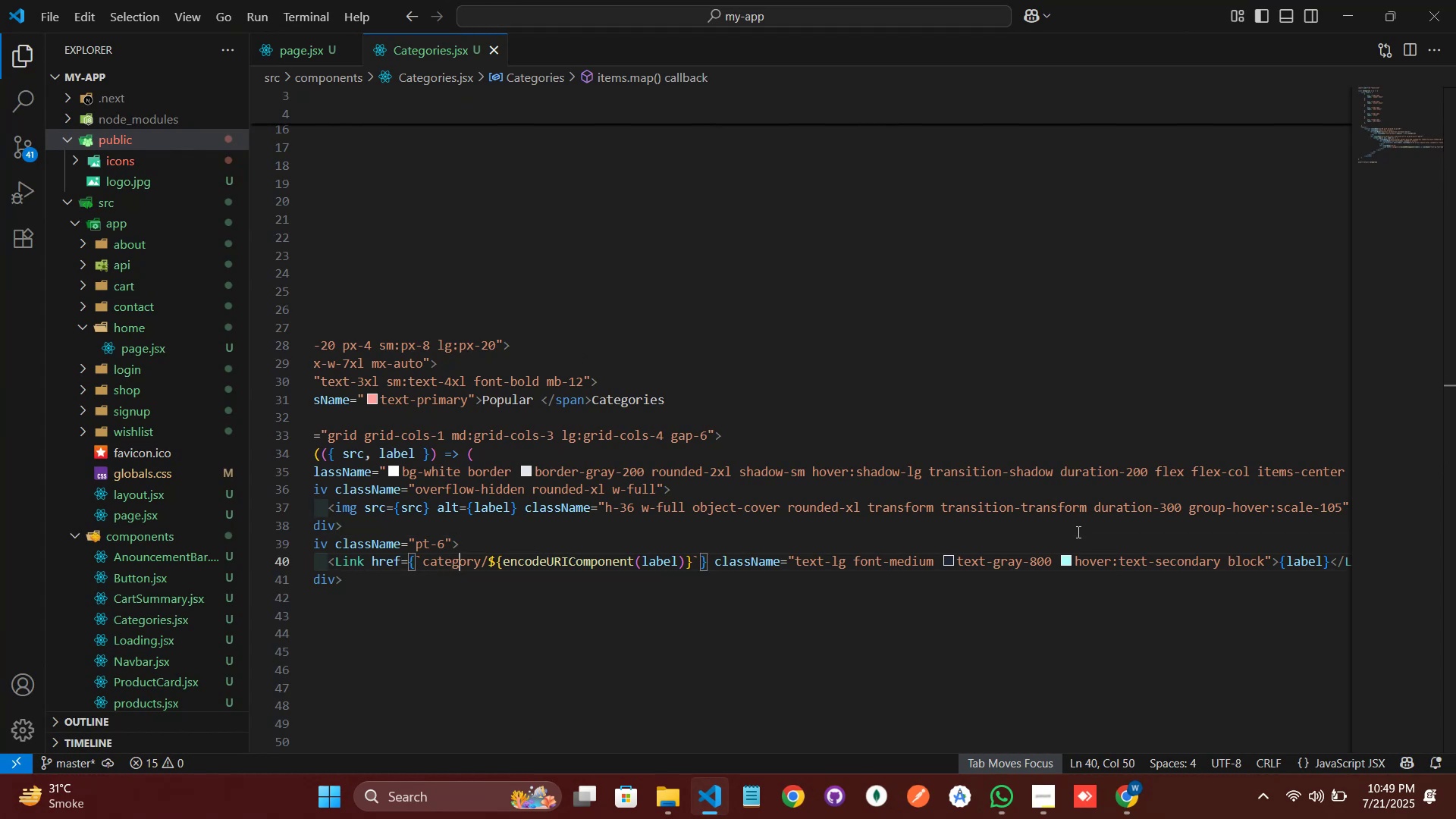 
hold_key(key=ArrowRight, duration=1.34)
 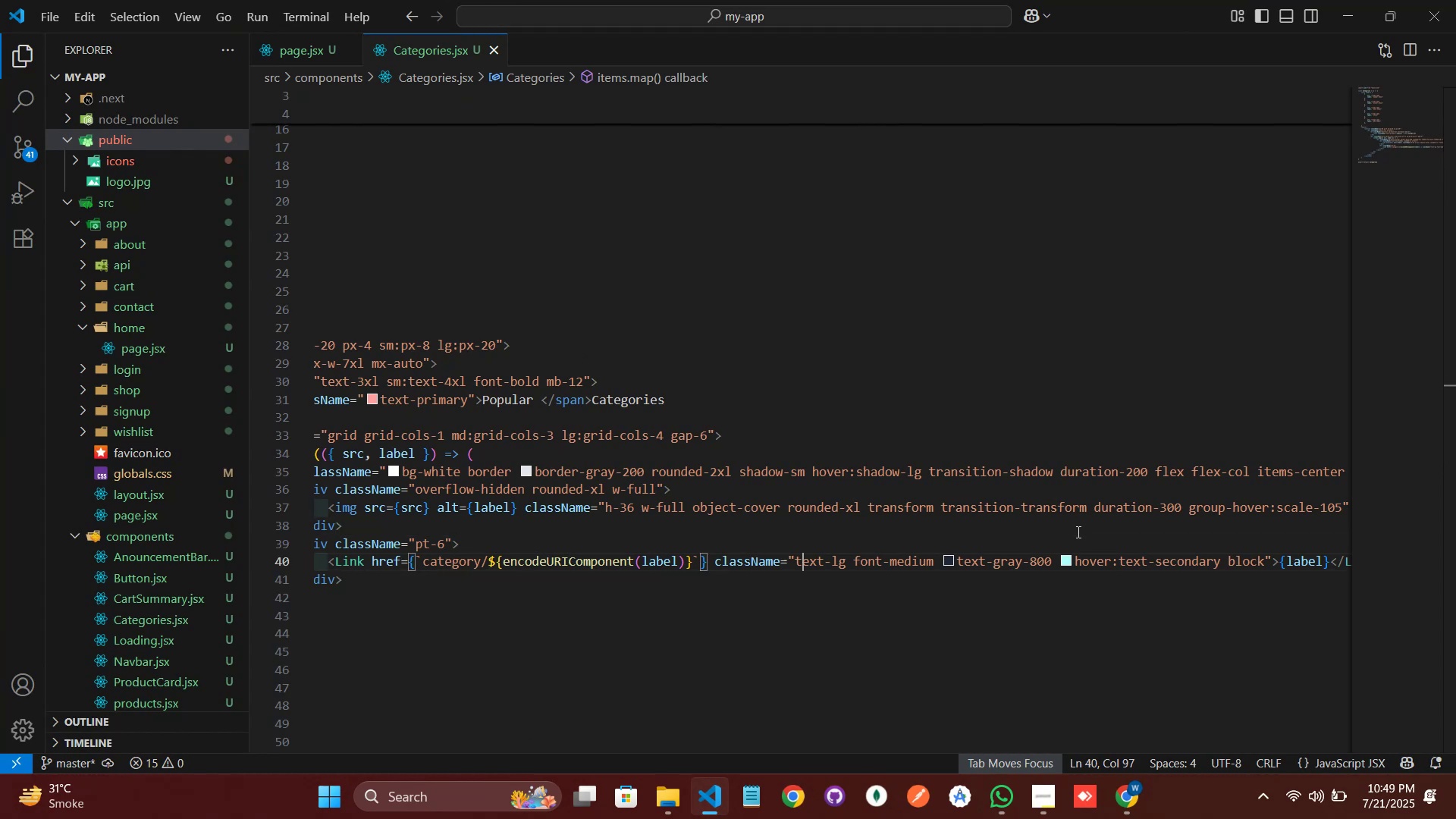 
key(ArrowLeft)
 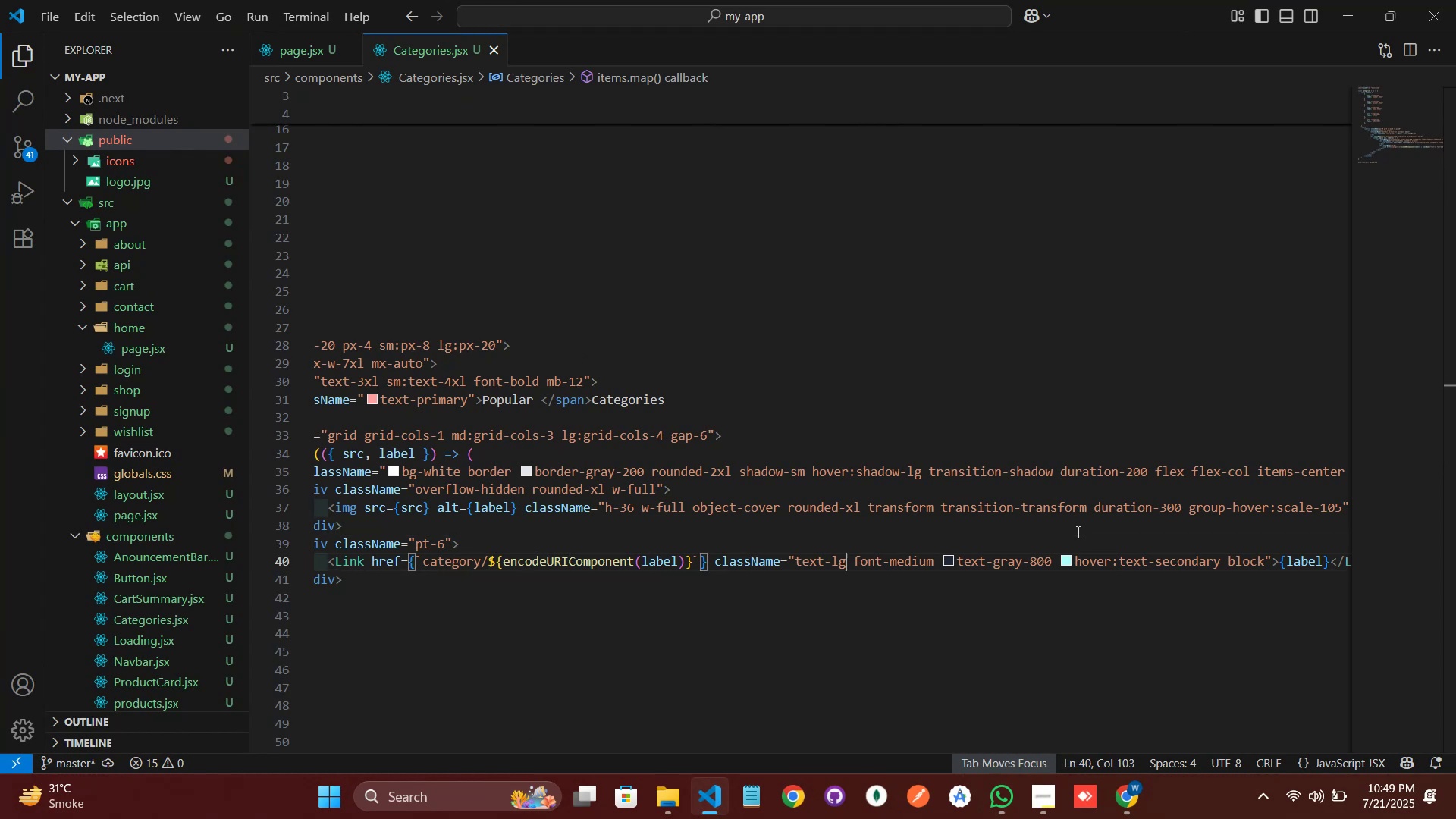 
key(ArrowLeft)
 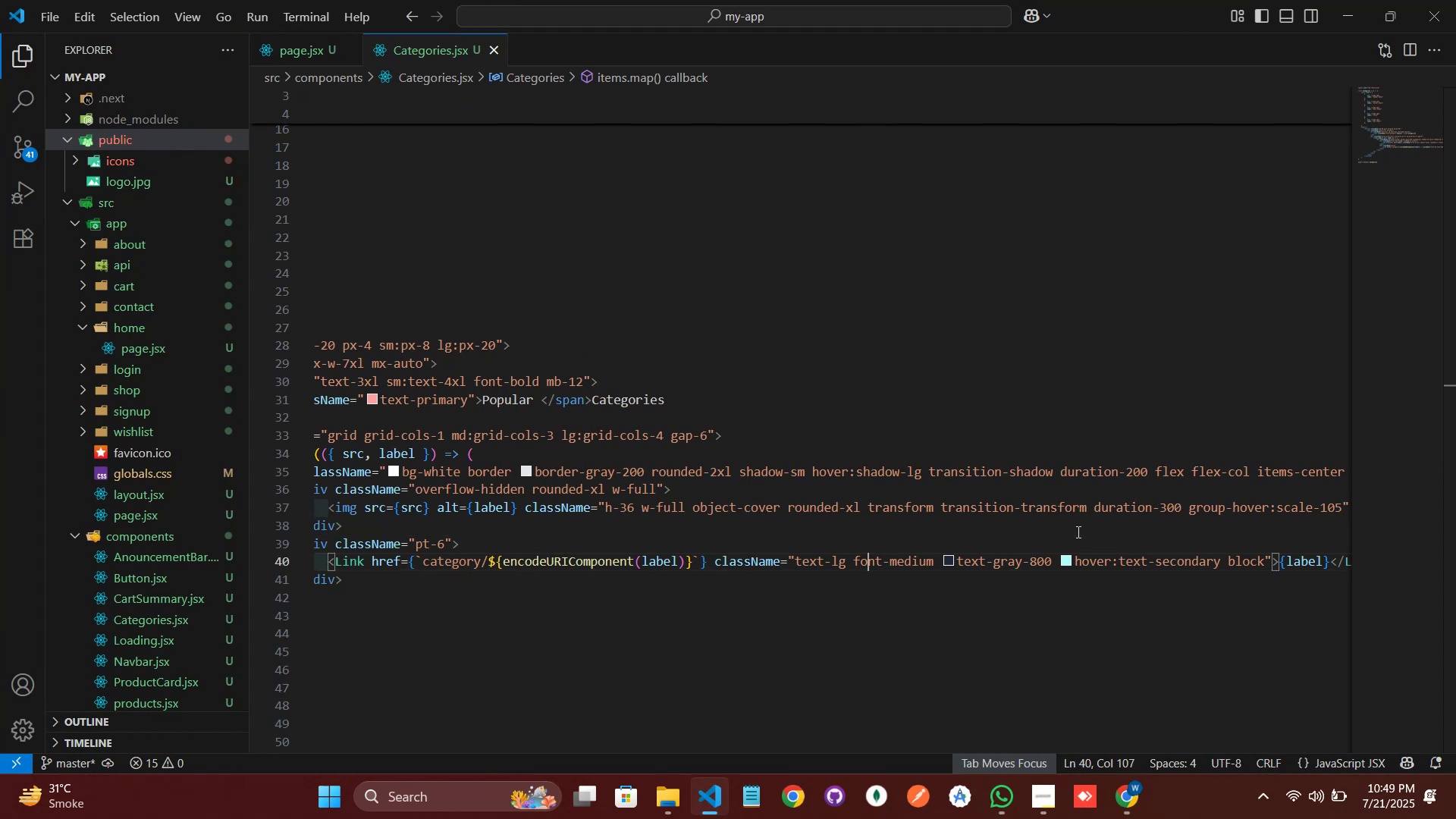 
hold_key(key=ArrowRight, duration=0.77)
 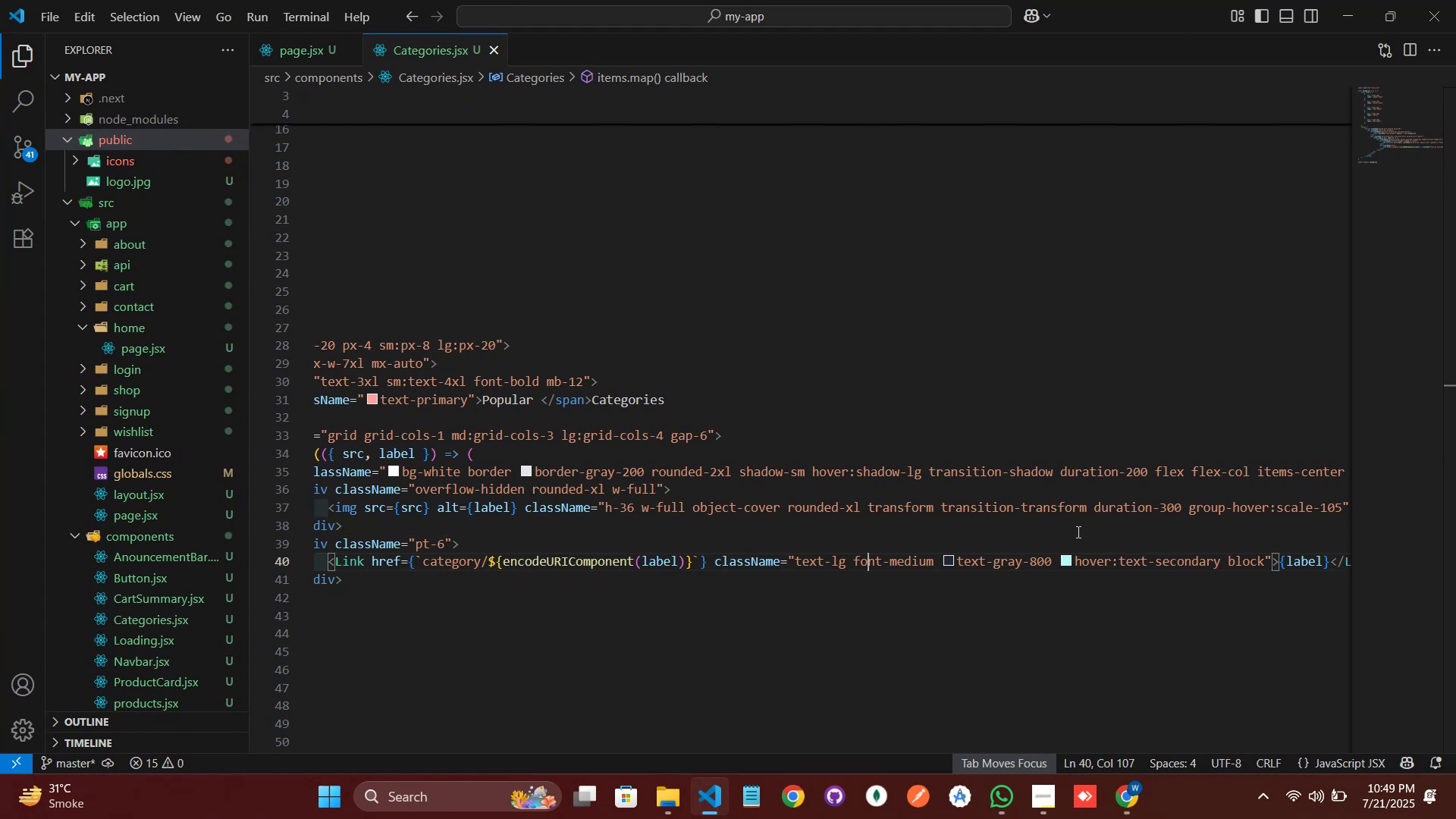 
key(Shift+ArrowRight)
 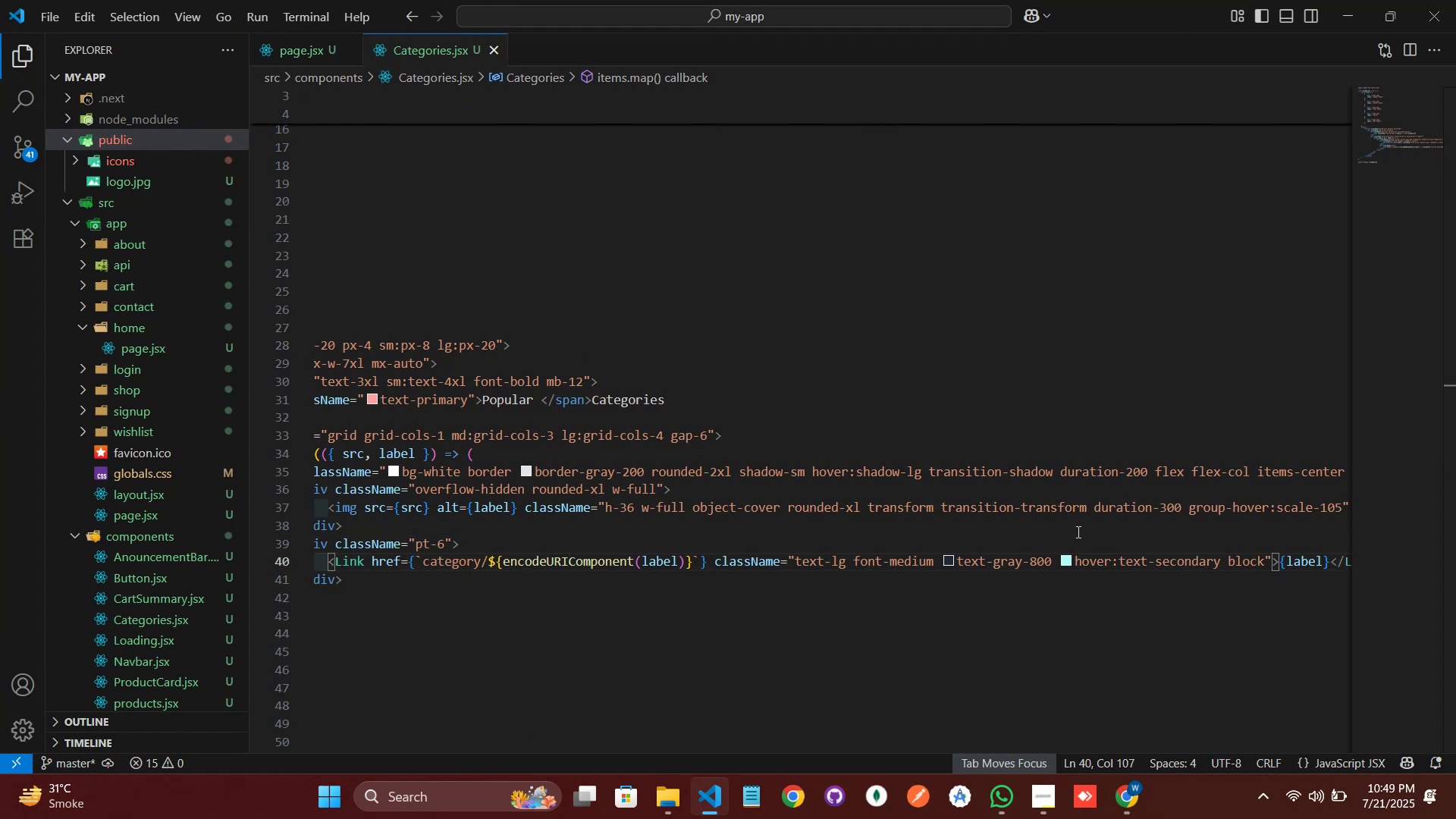 
key(Shift+ArrowRight)
 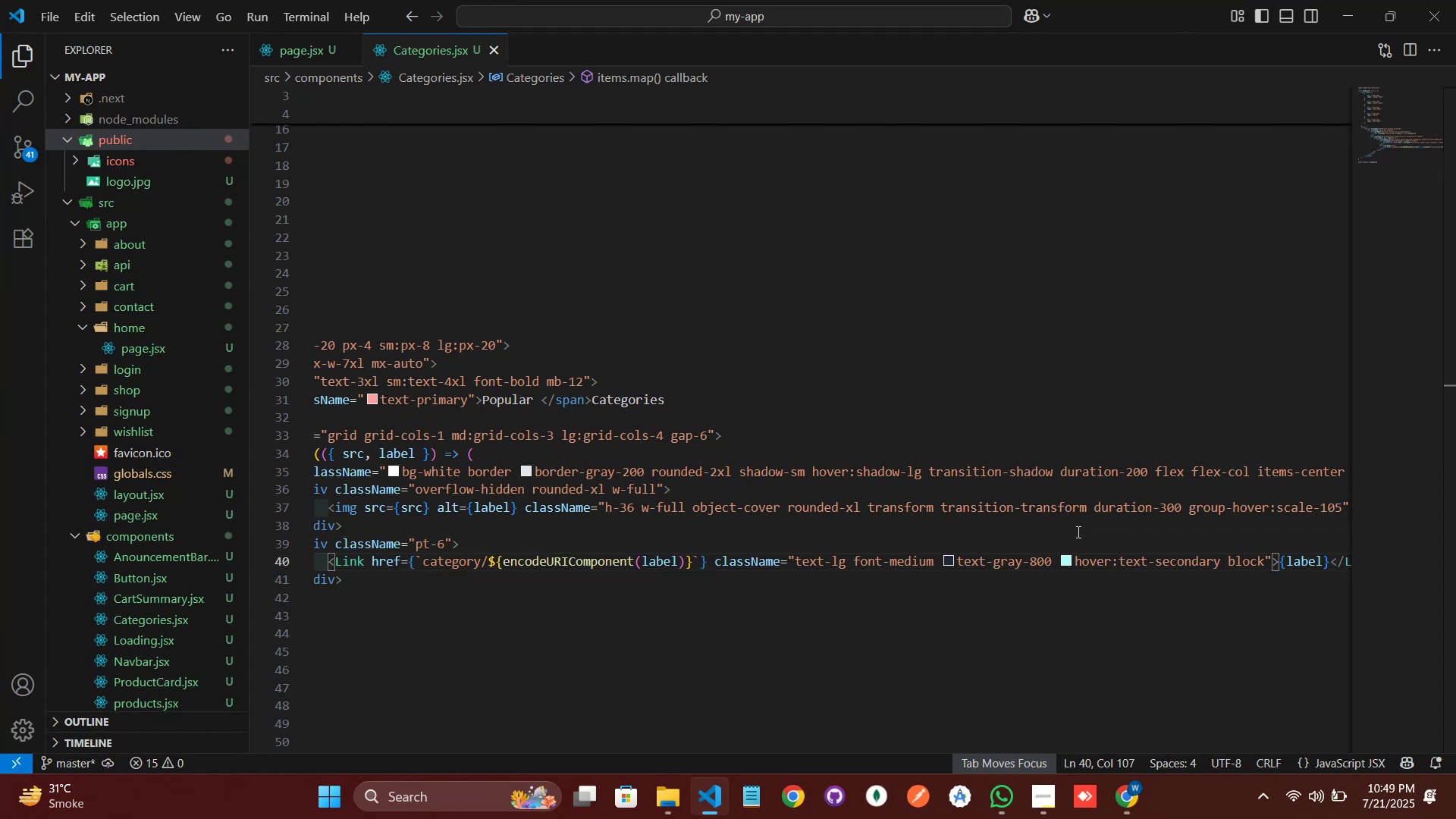 
key(Shift+ArrowRight)
 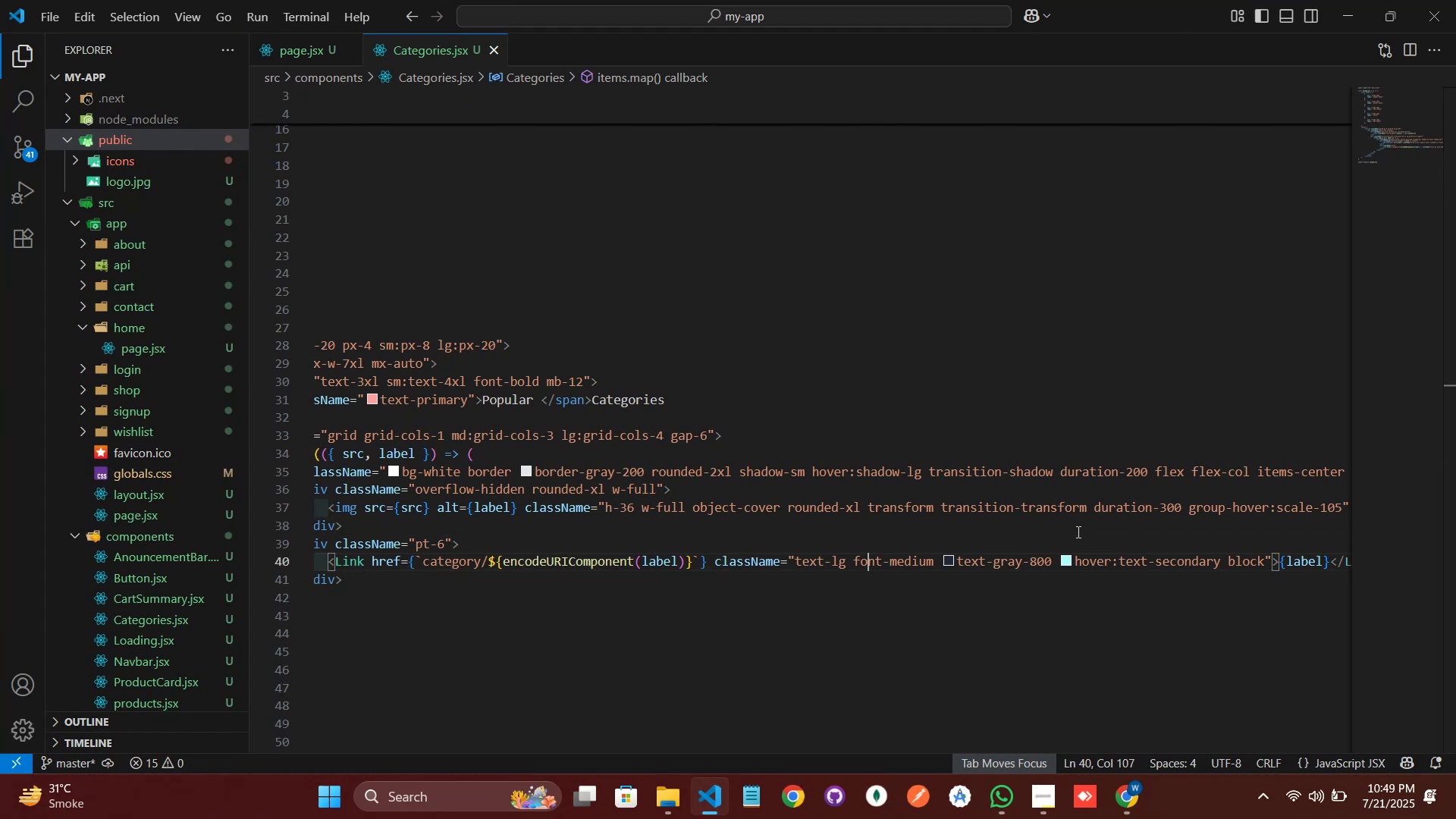 
key(Shift+ArrowRight)
 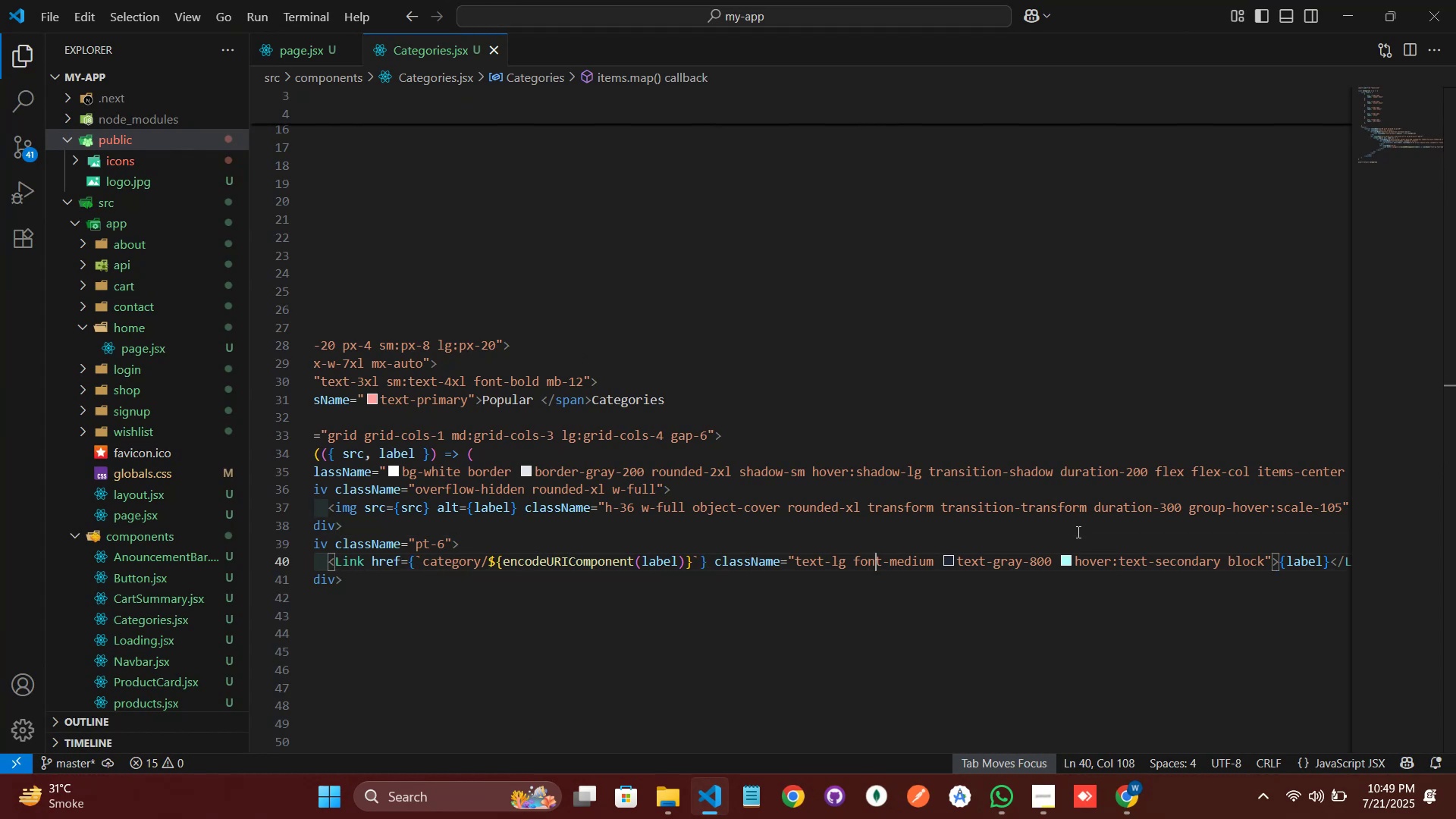 
type(grid)
 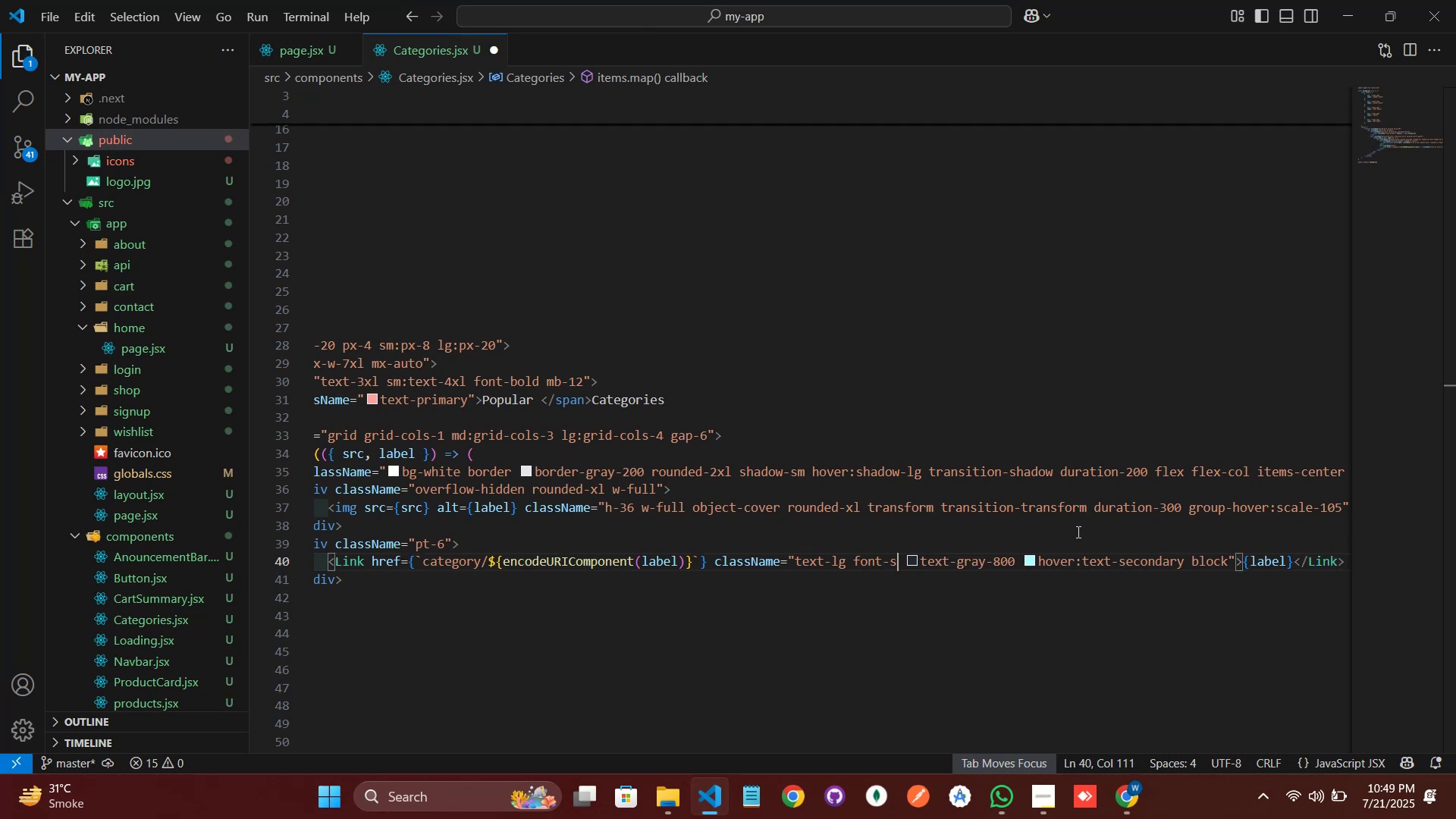 
type( gri)
 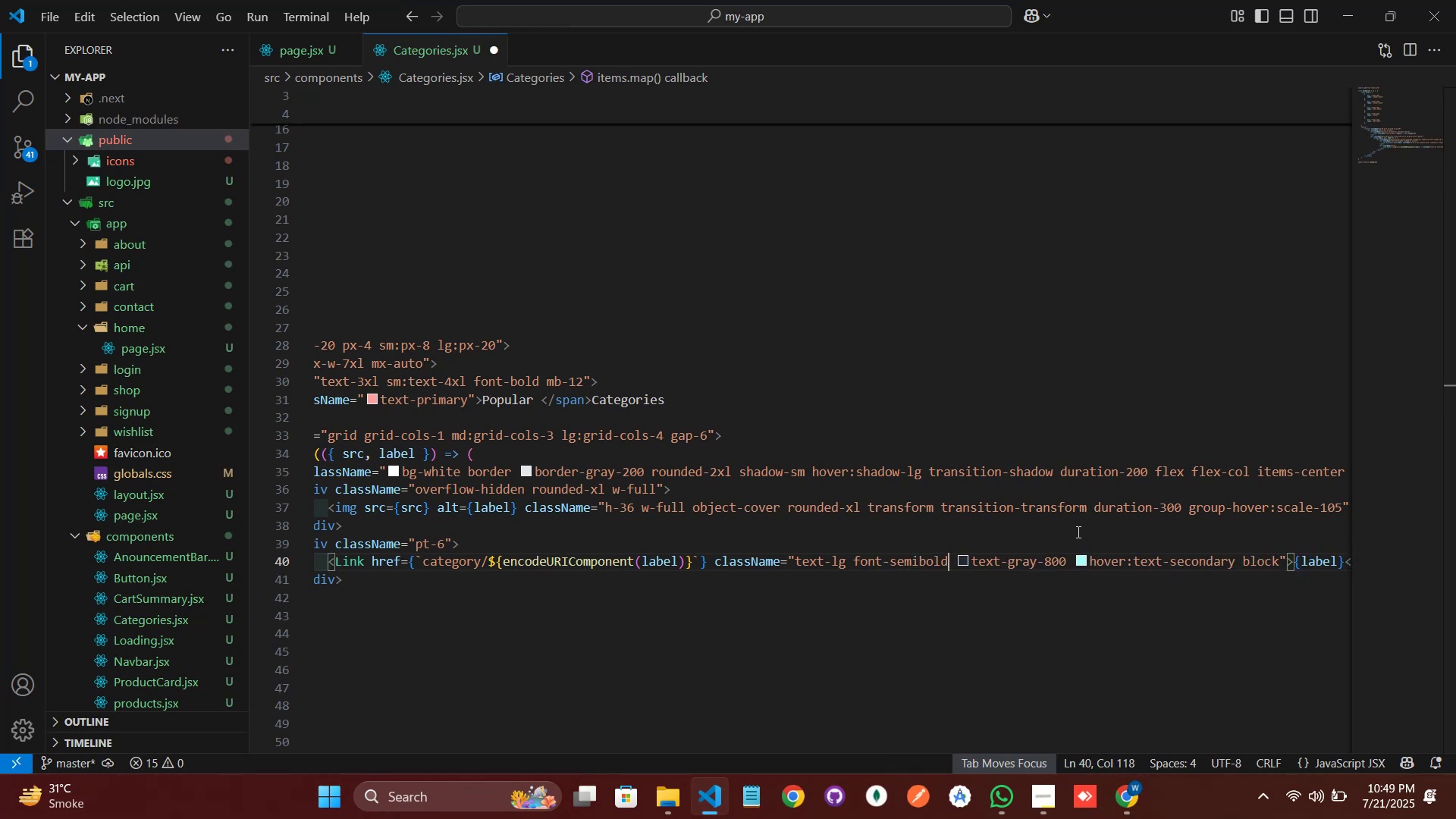 
key(ArrowDown)
 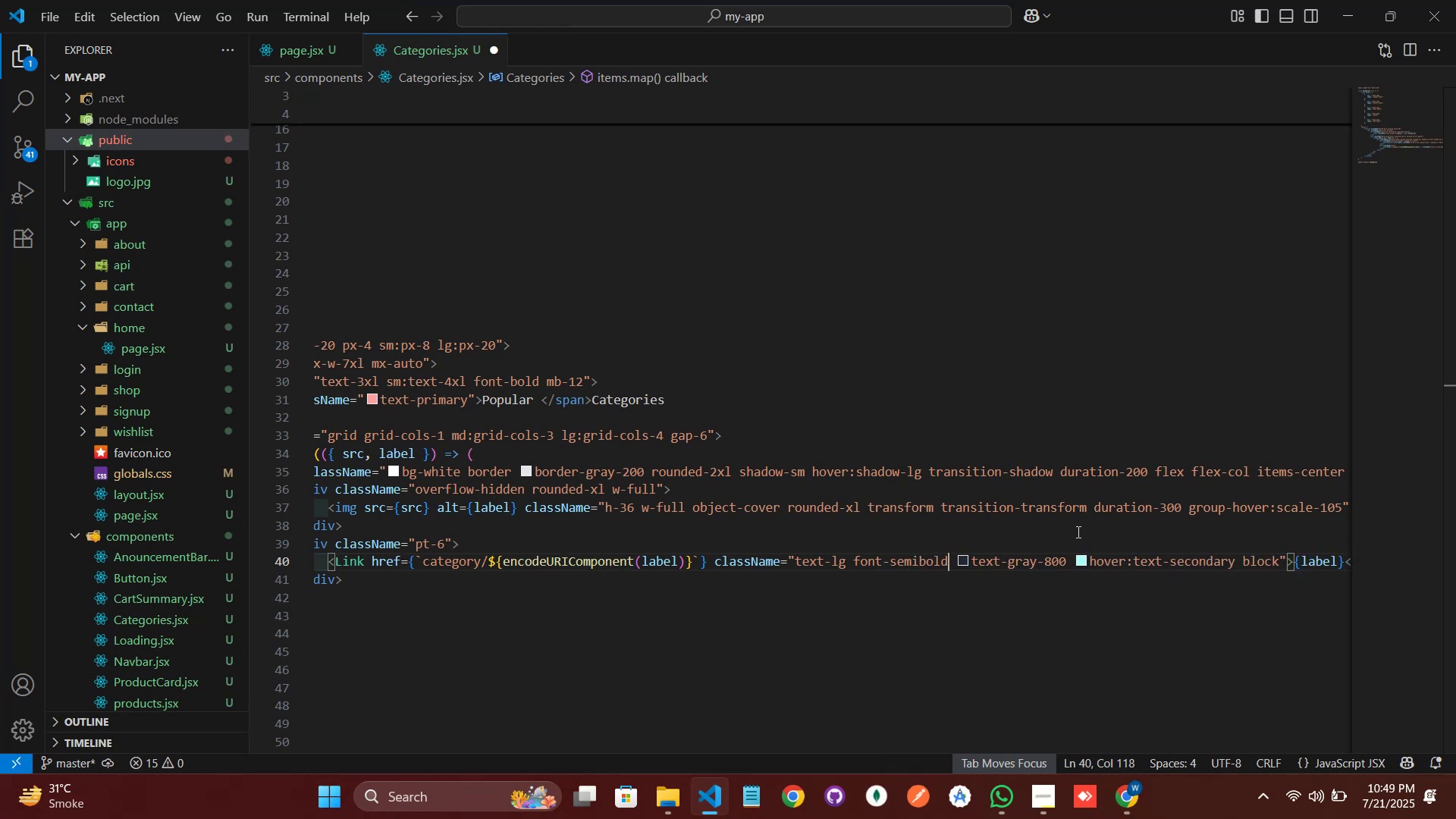 
key(ArrowDown)
 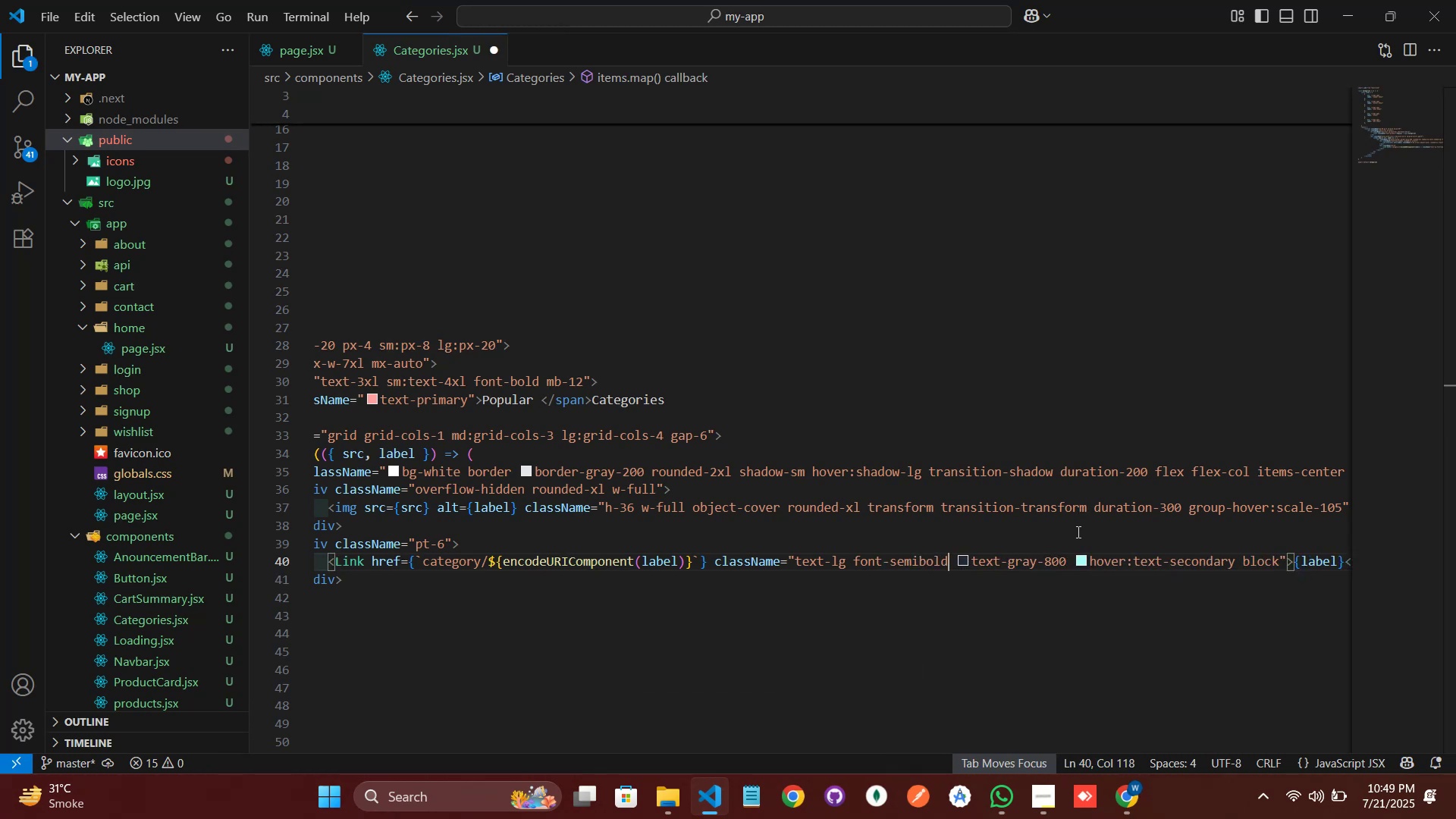 
key(Enter)
 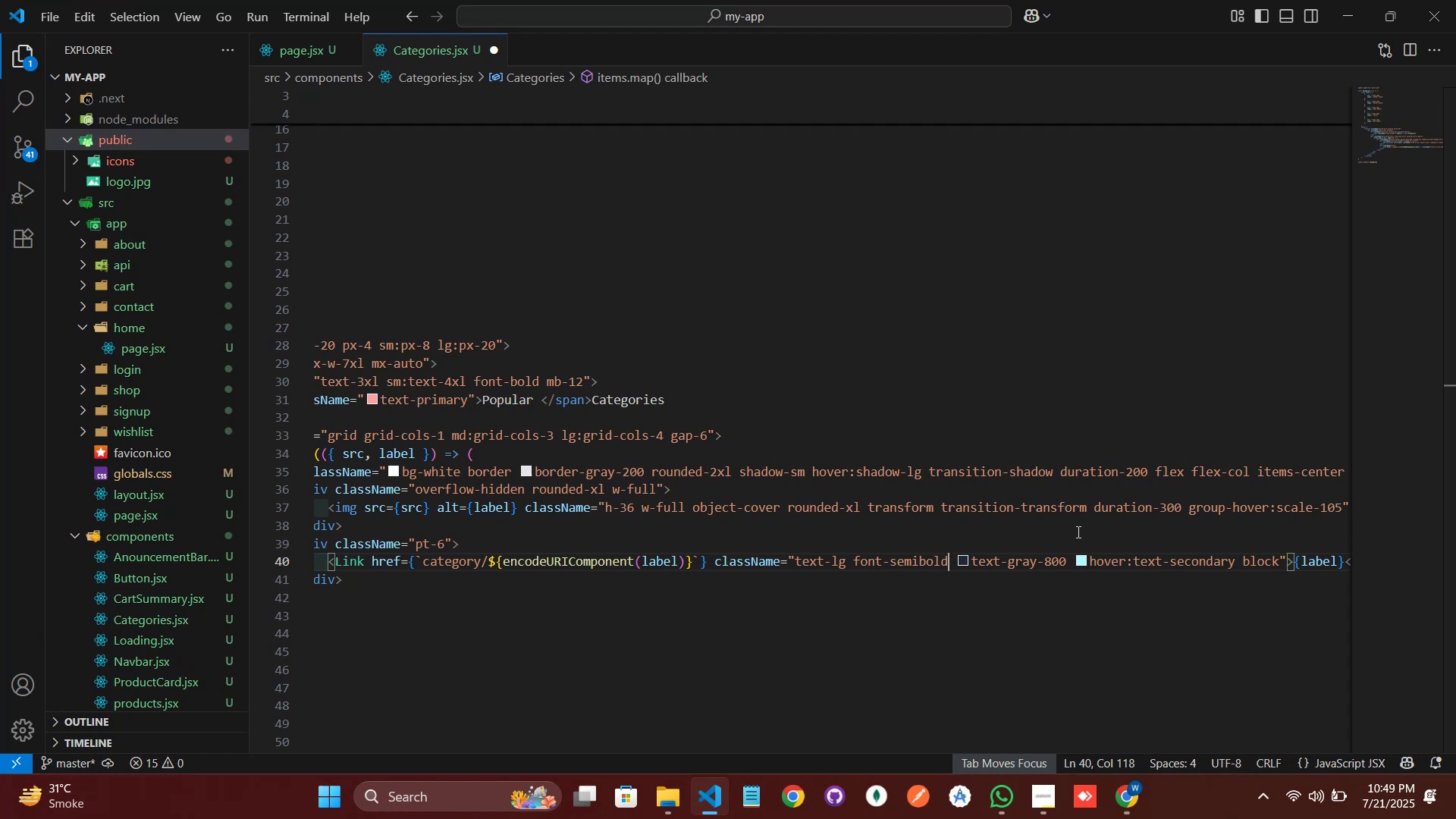 
type( md)
 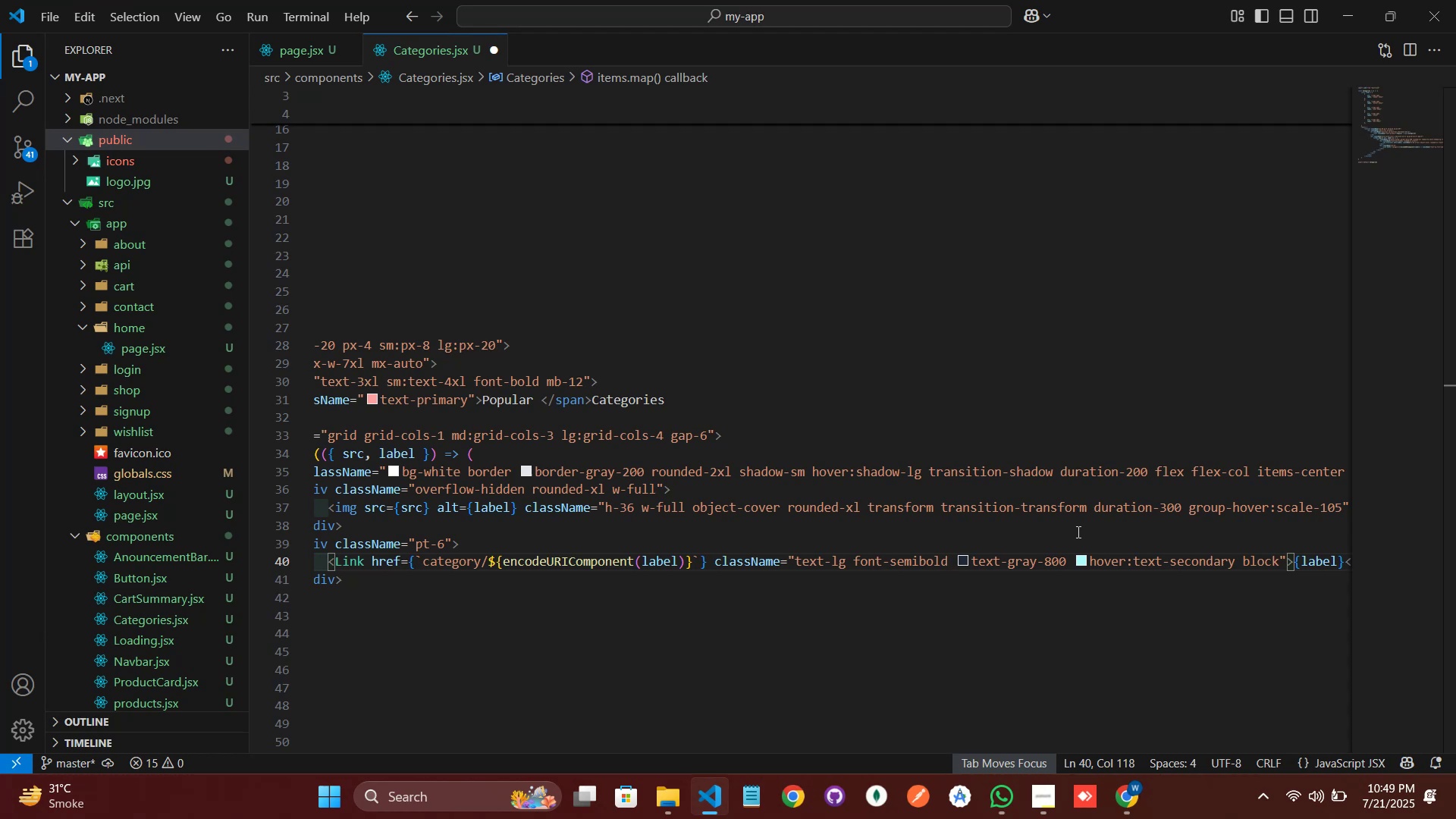 
key(Enter)
 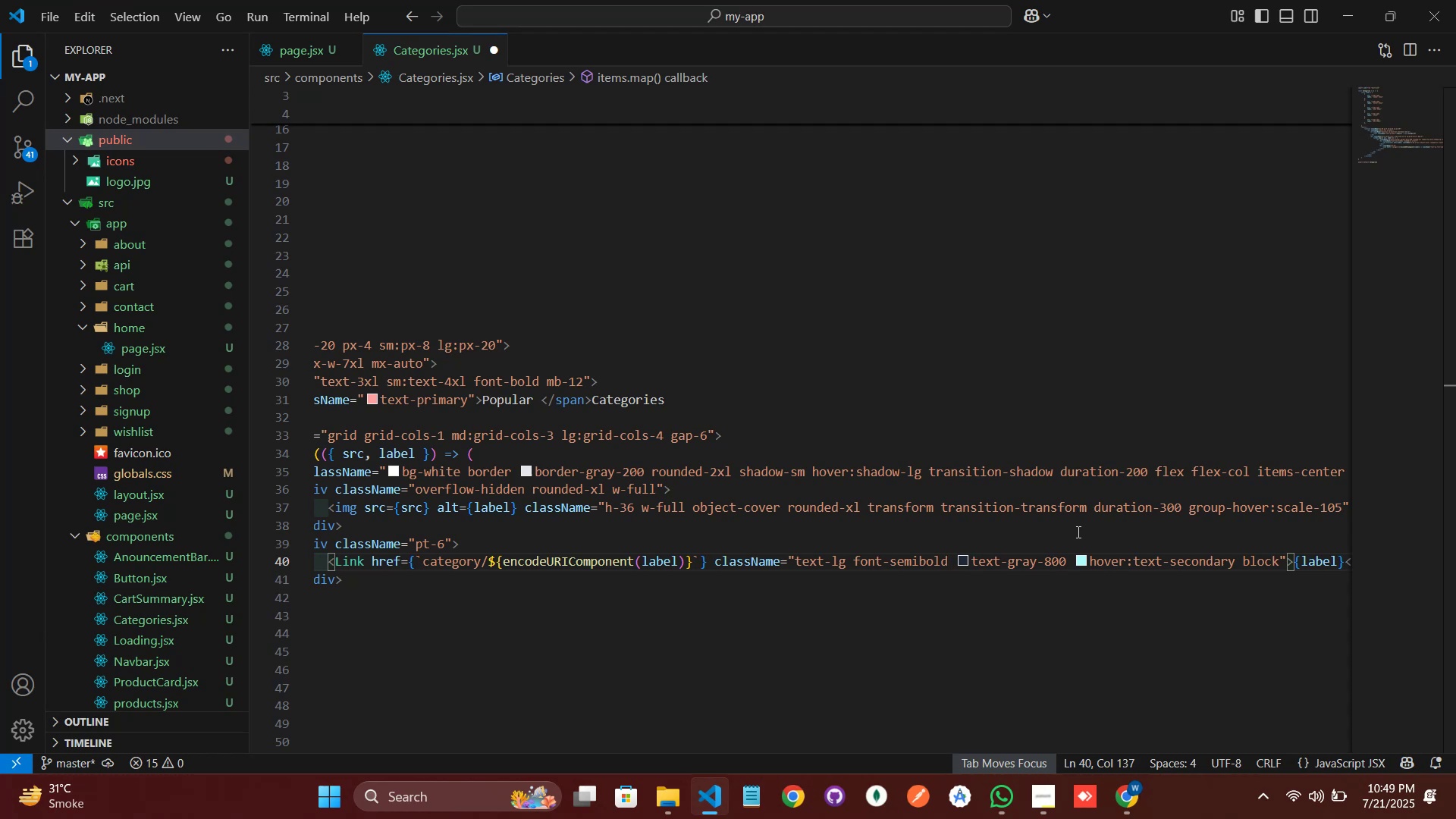 
type(gri)
 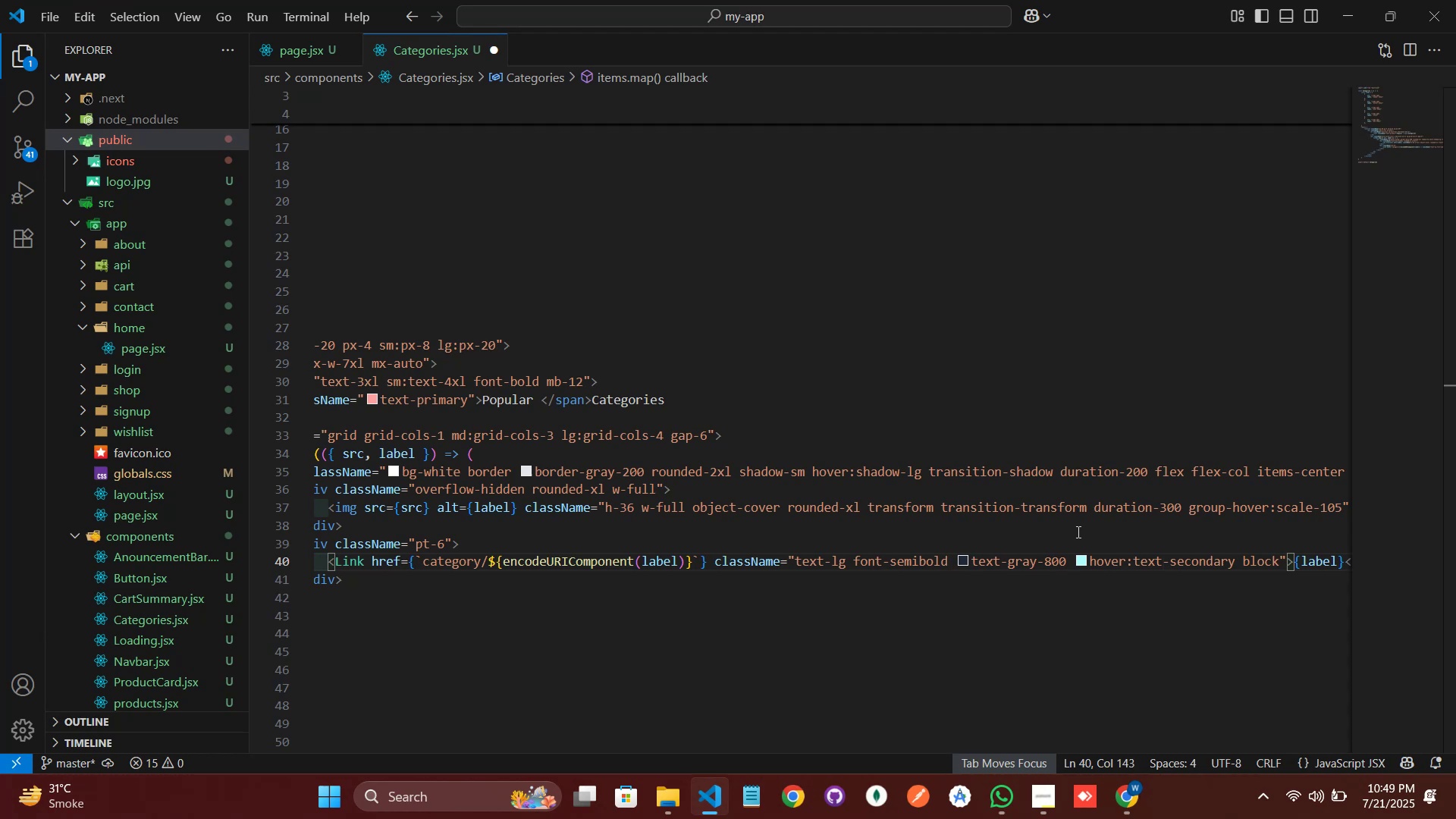 
key(ArrowDown)
 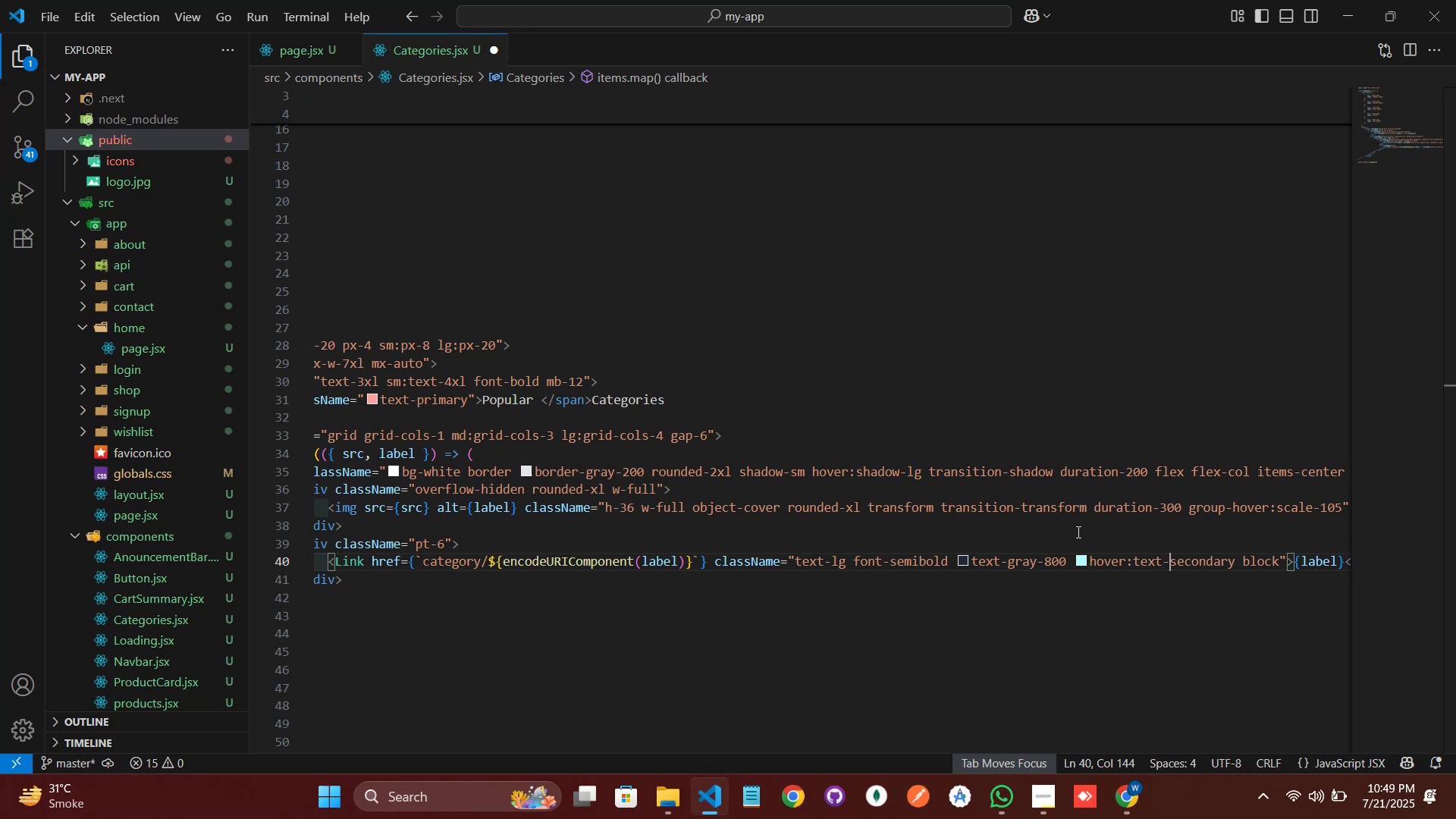 
key(ArrowDown)
 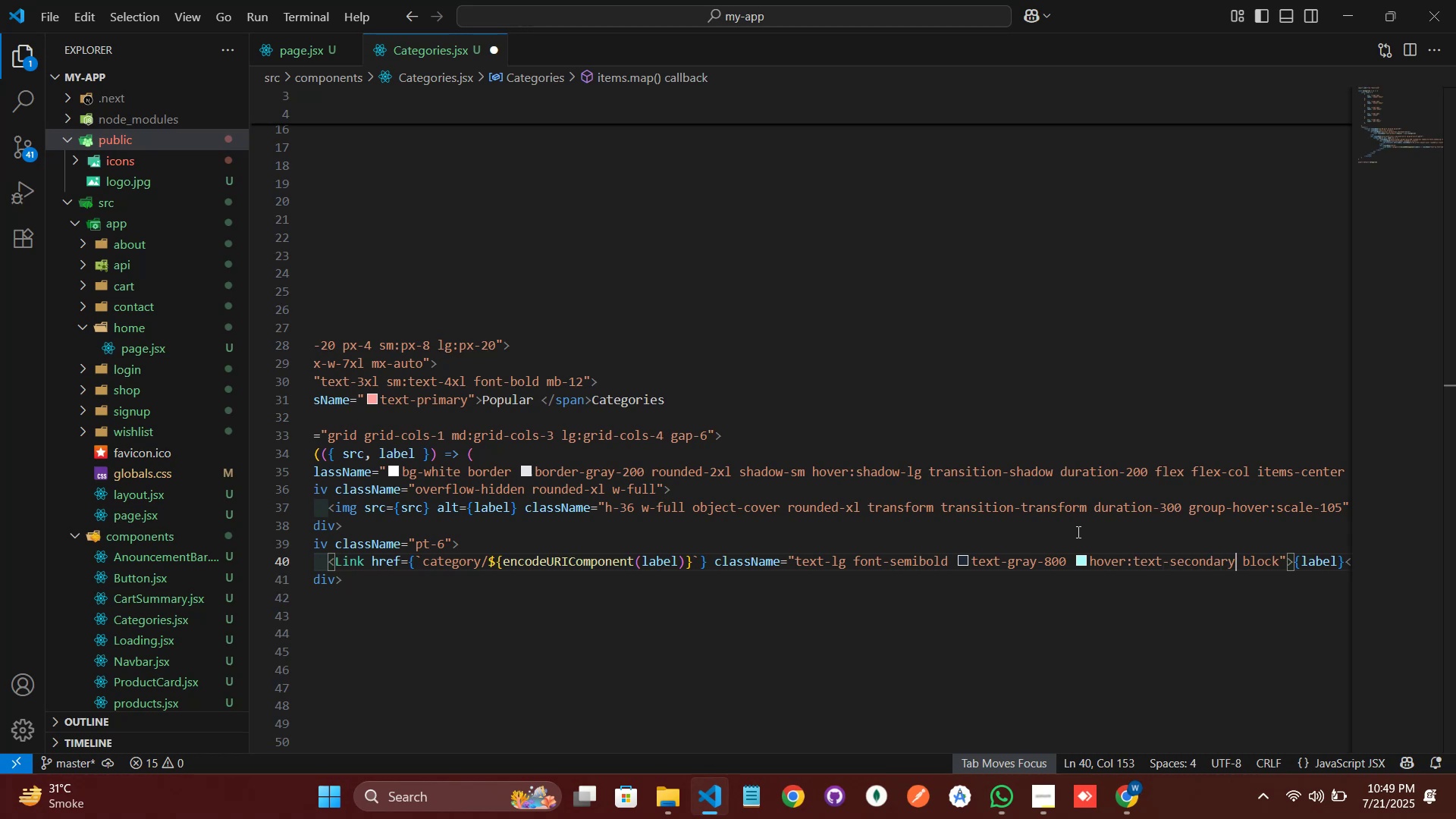 
key(ArrowDown)
 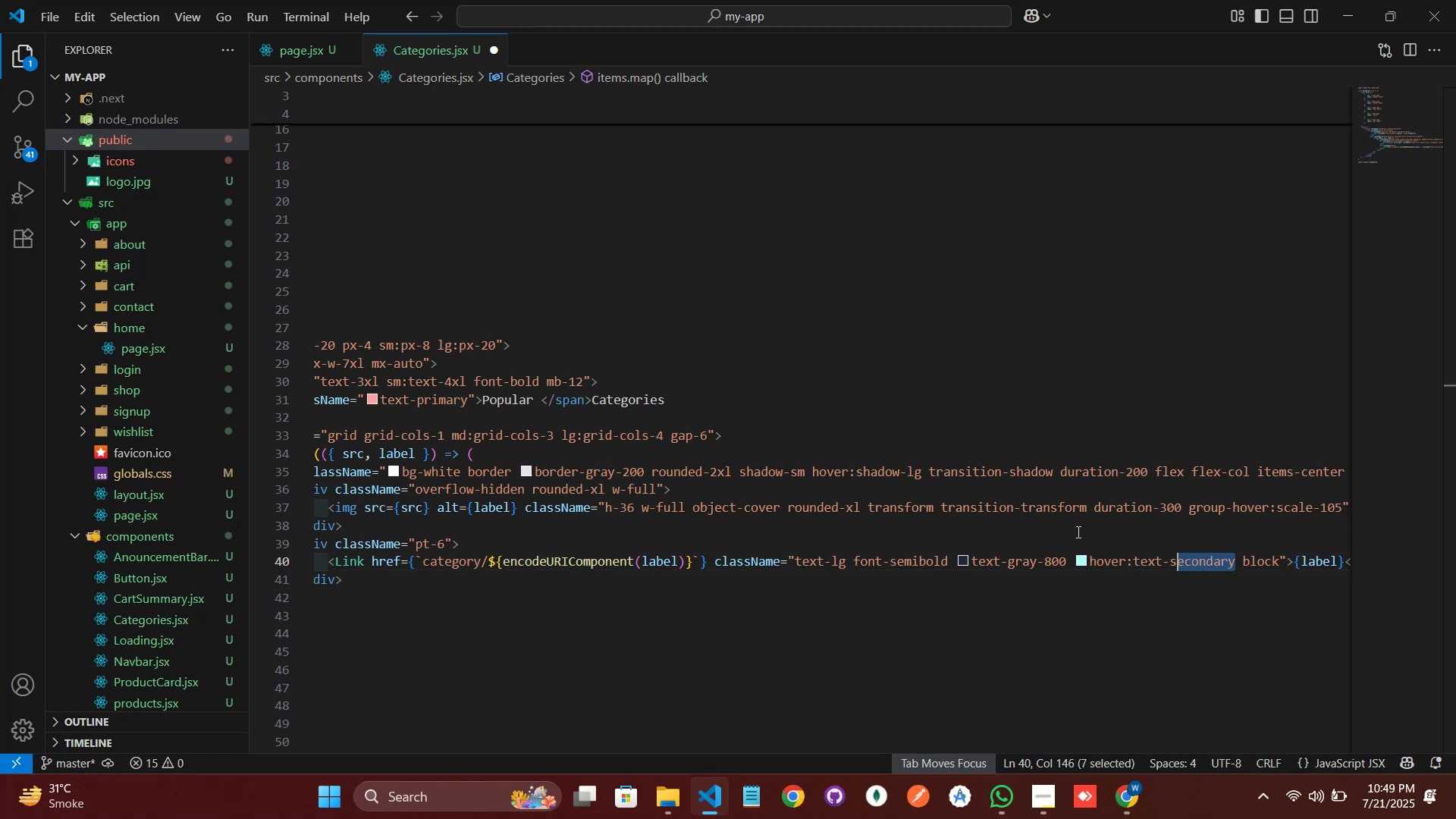 
key(Enter)
 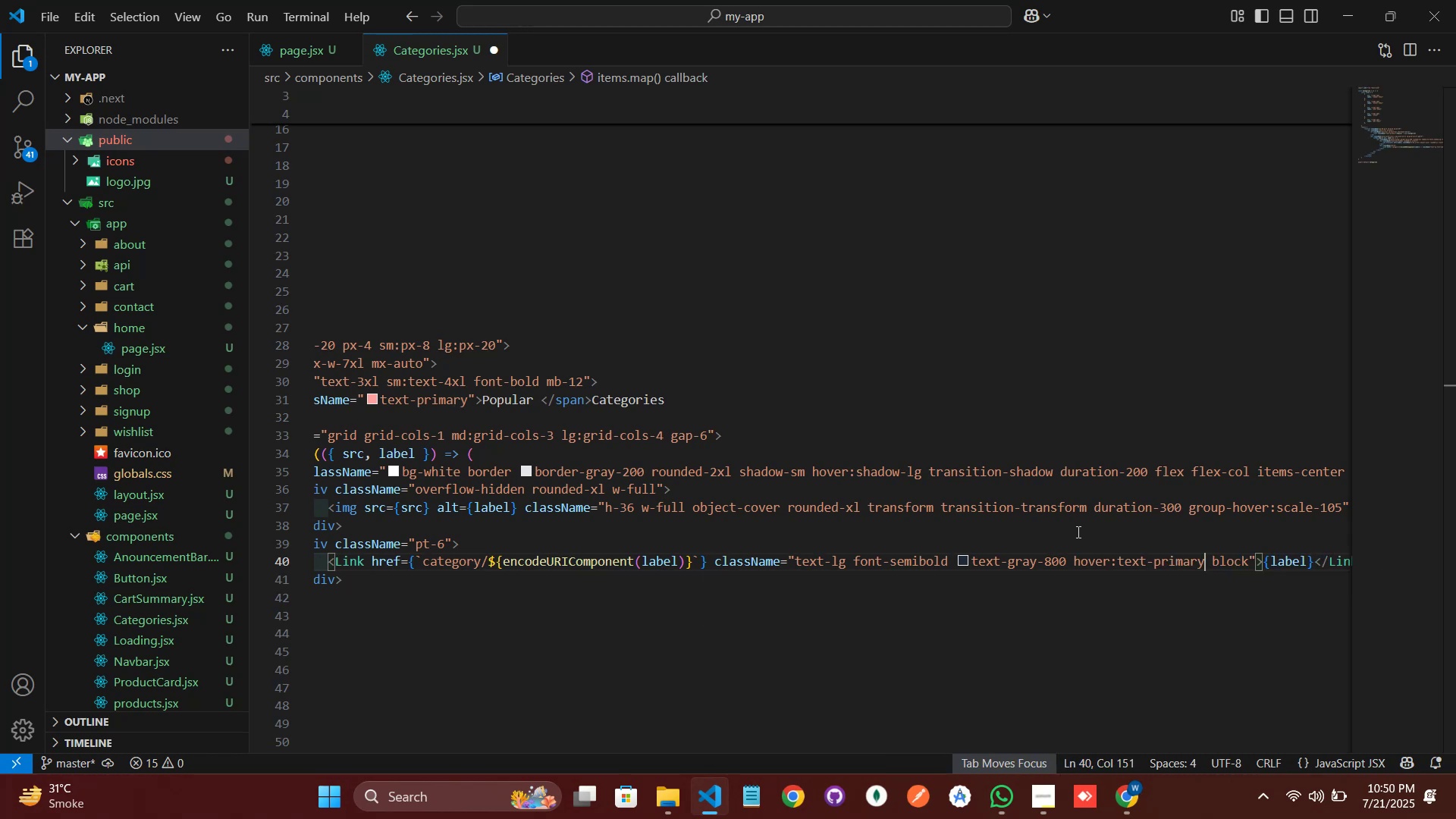 
type( lg)
 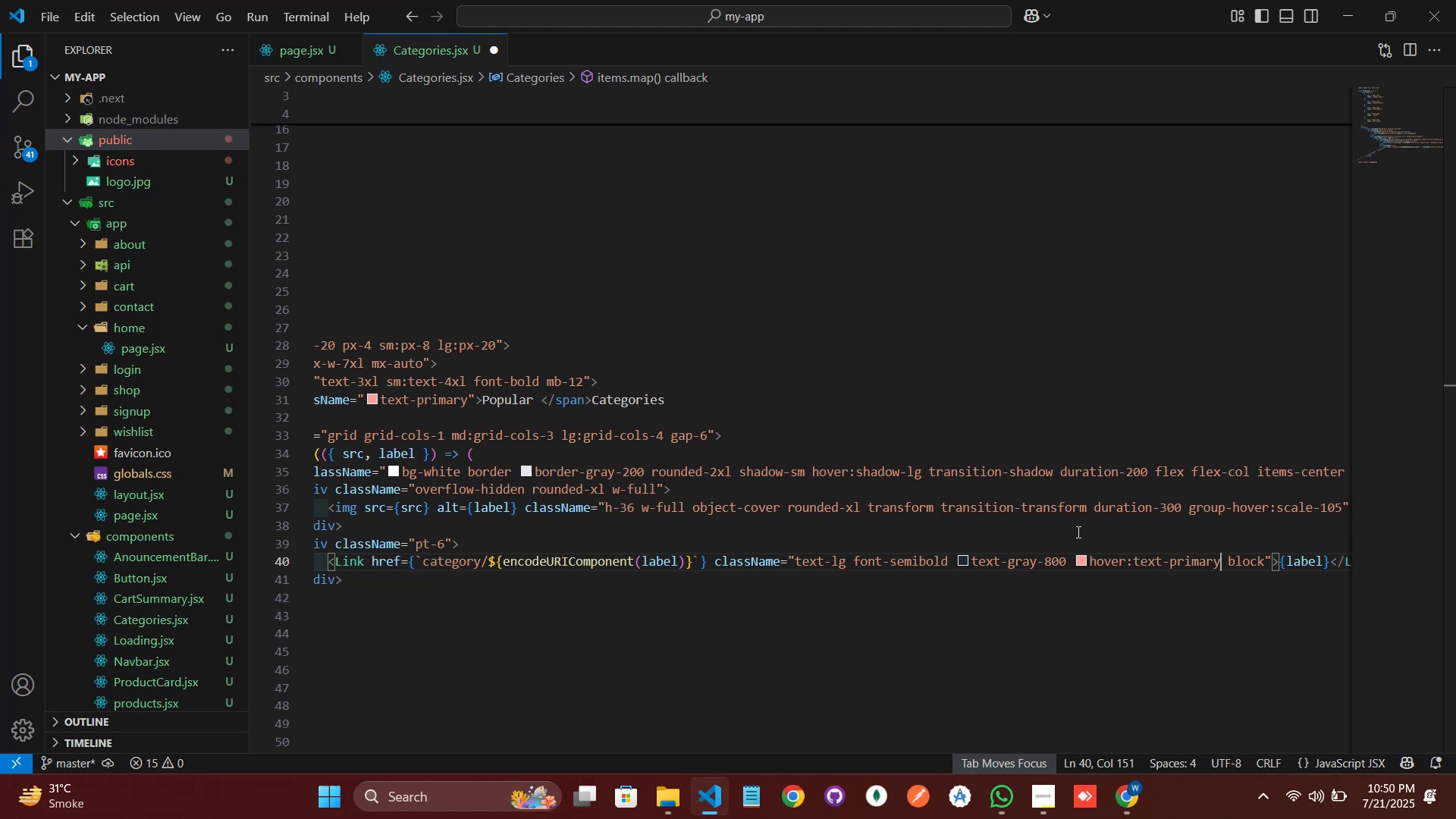 
key(Enter)
 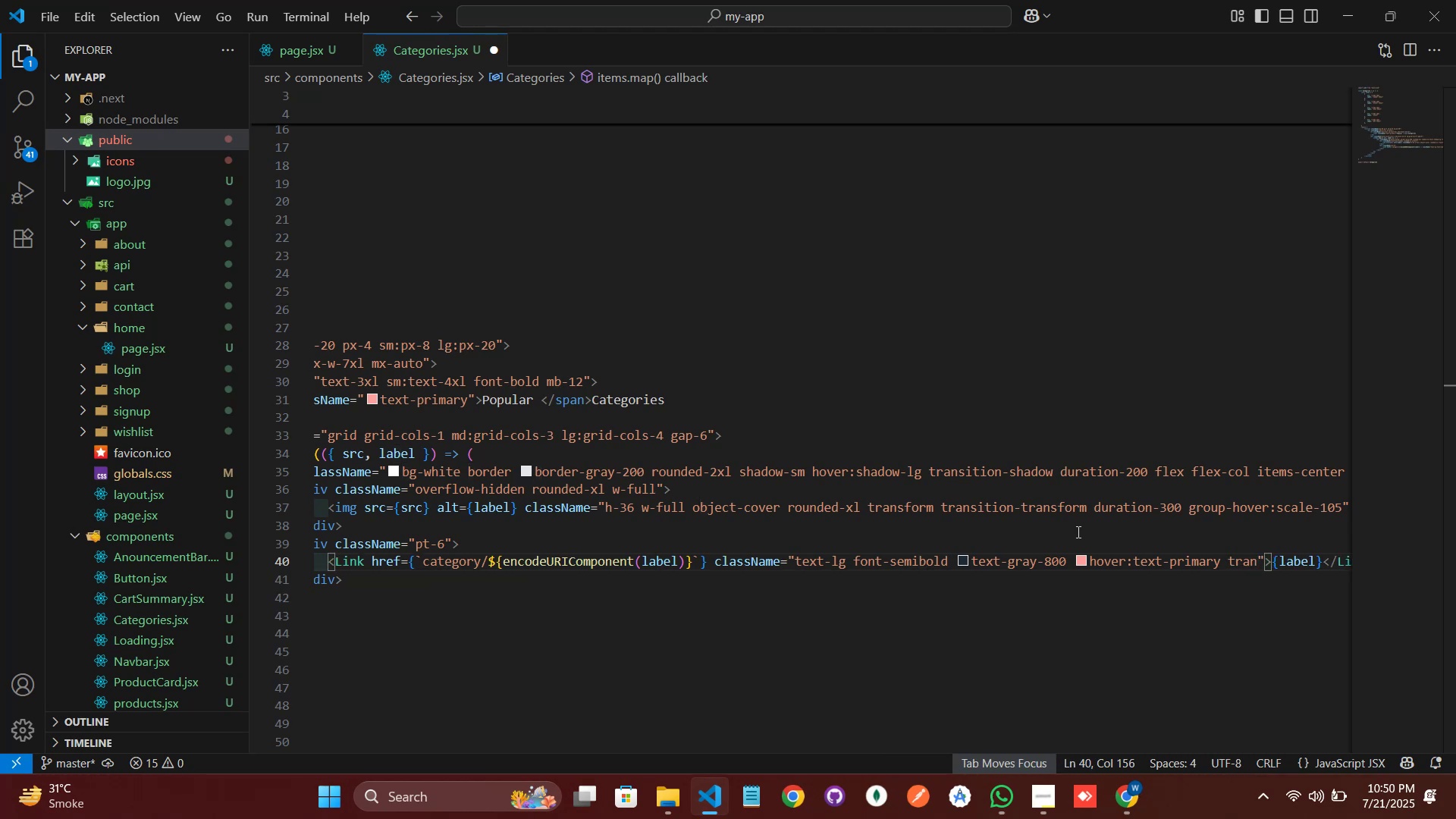 
wait(7.69)
 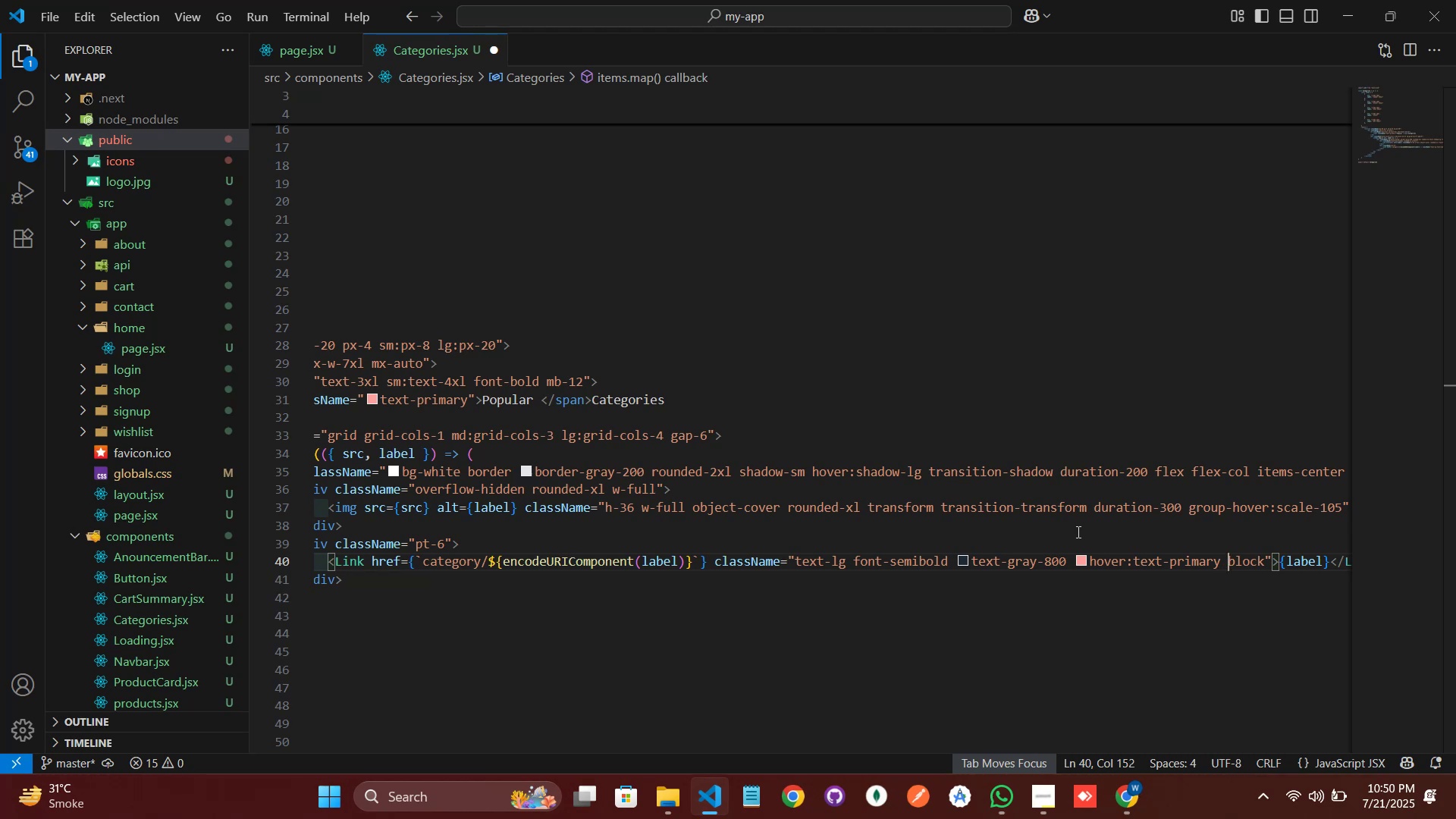 
hold_key(key=ArrowLeft, duration=0.61)
 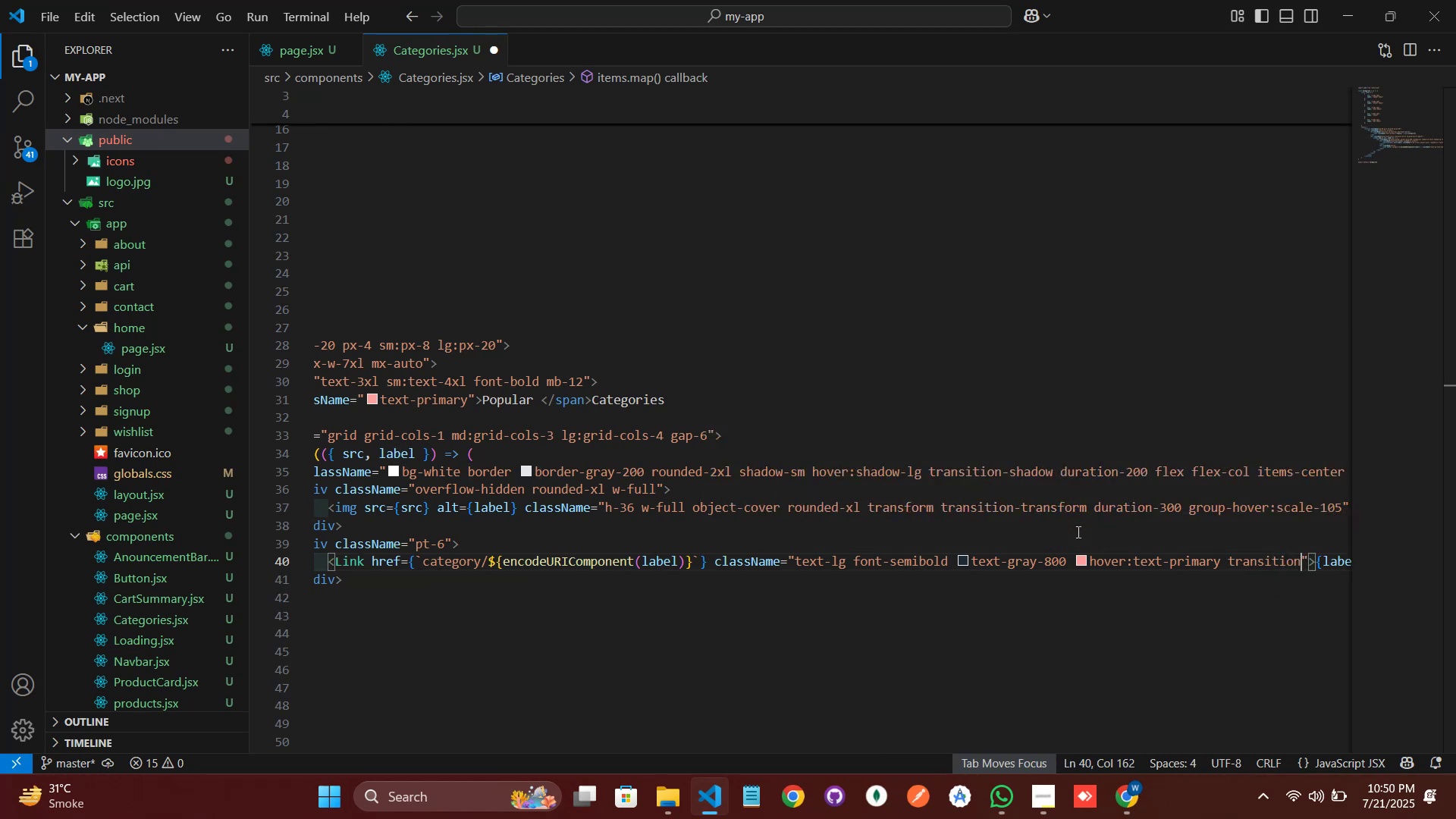 
hold_key(key=ArrowLeft, duration=0.76)
 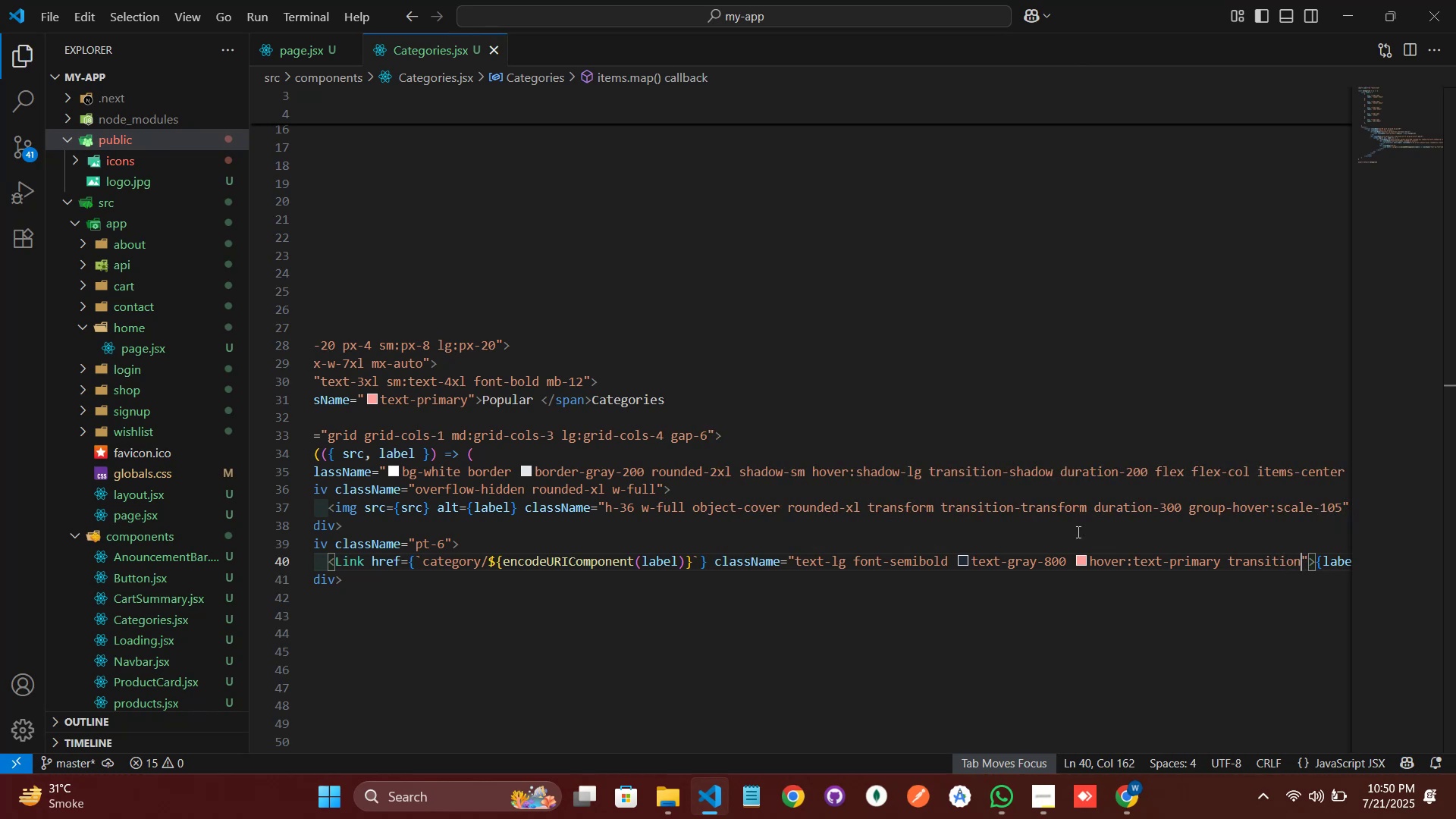 
key(Shift+ArrowLeft)
 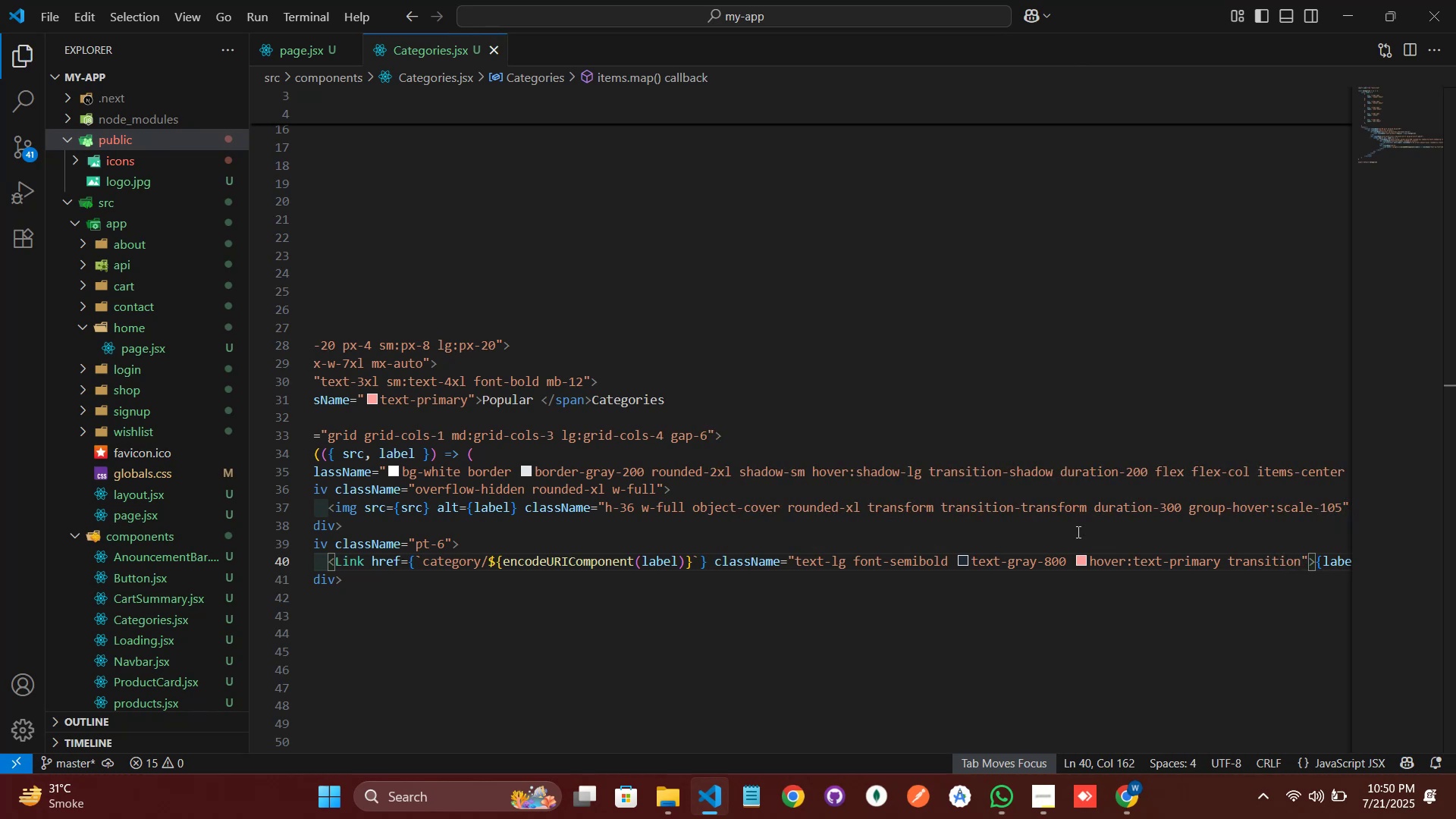 
key(Shift+ArrowLeft)
 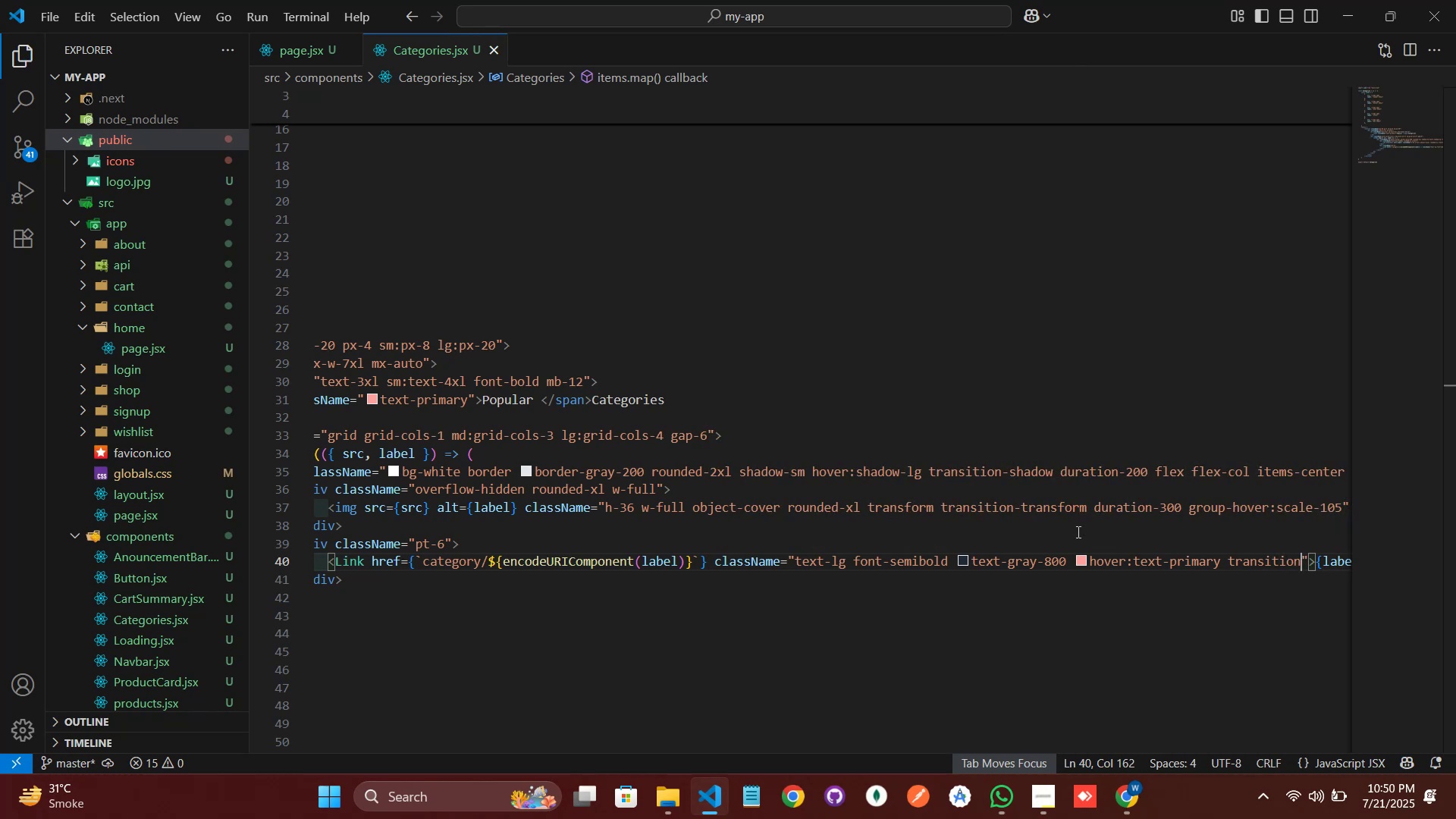 
key(Control+C)
 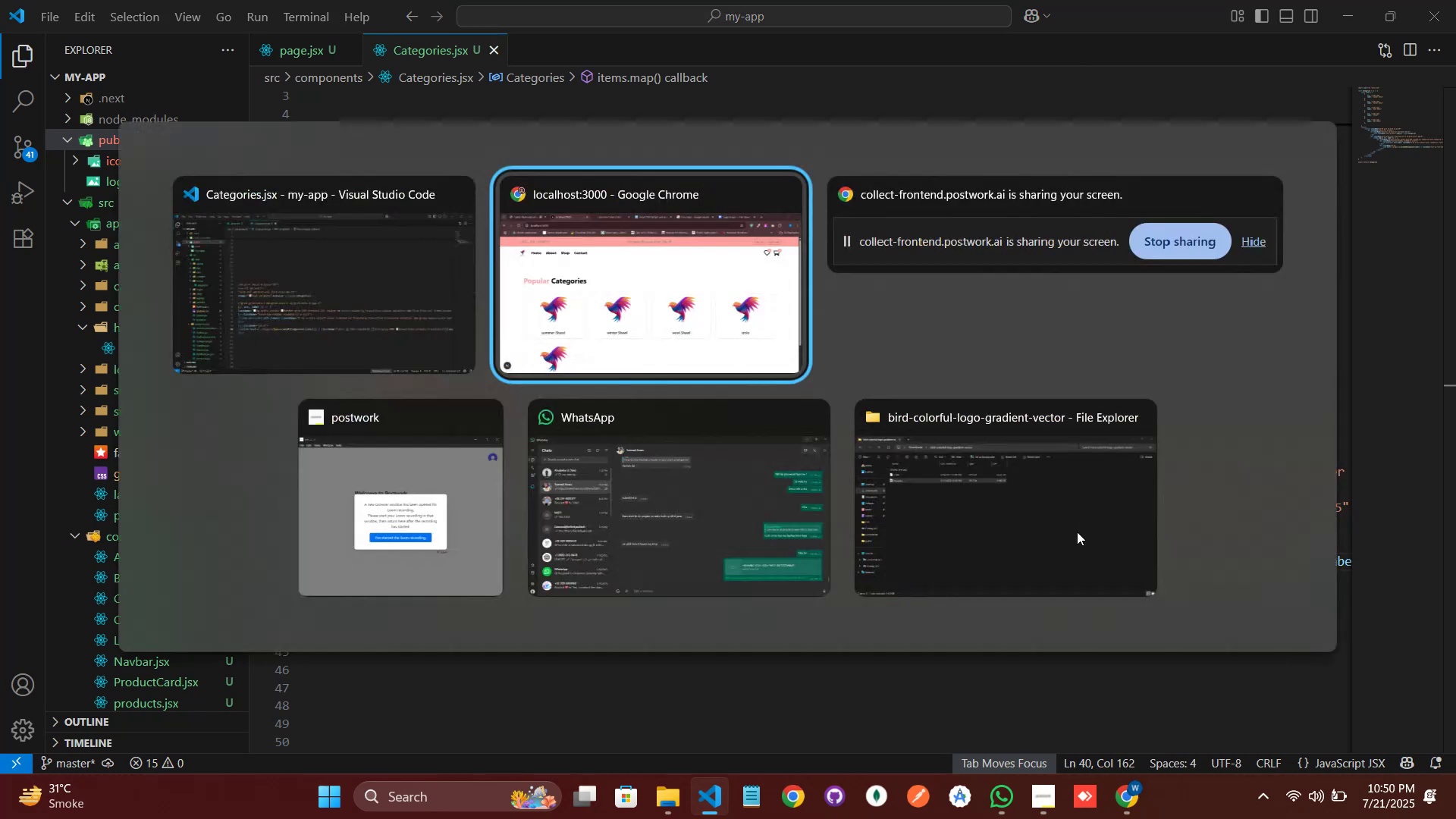 
hold_key(key=ArrowRight, duration=0.59)
 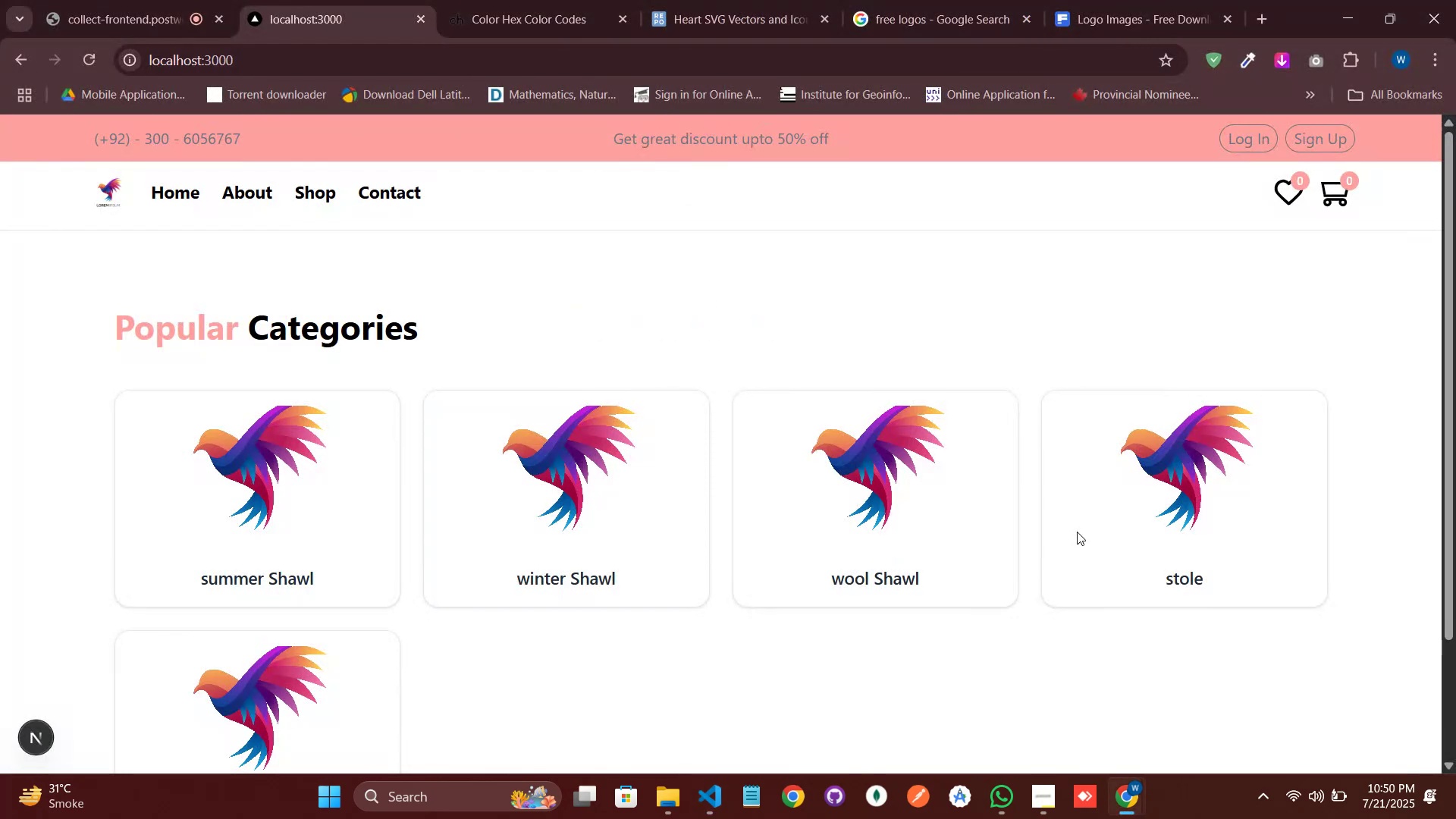 
key(ArrowRight)
 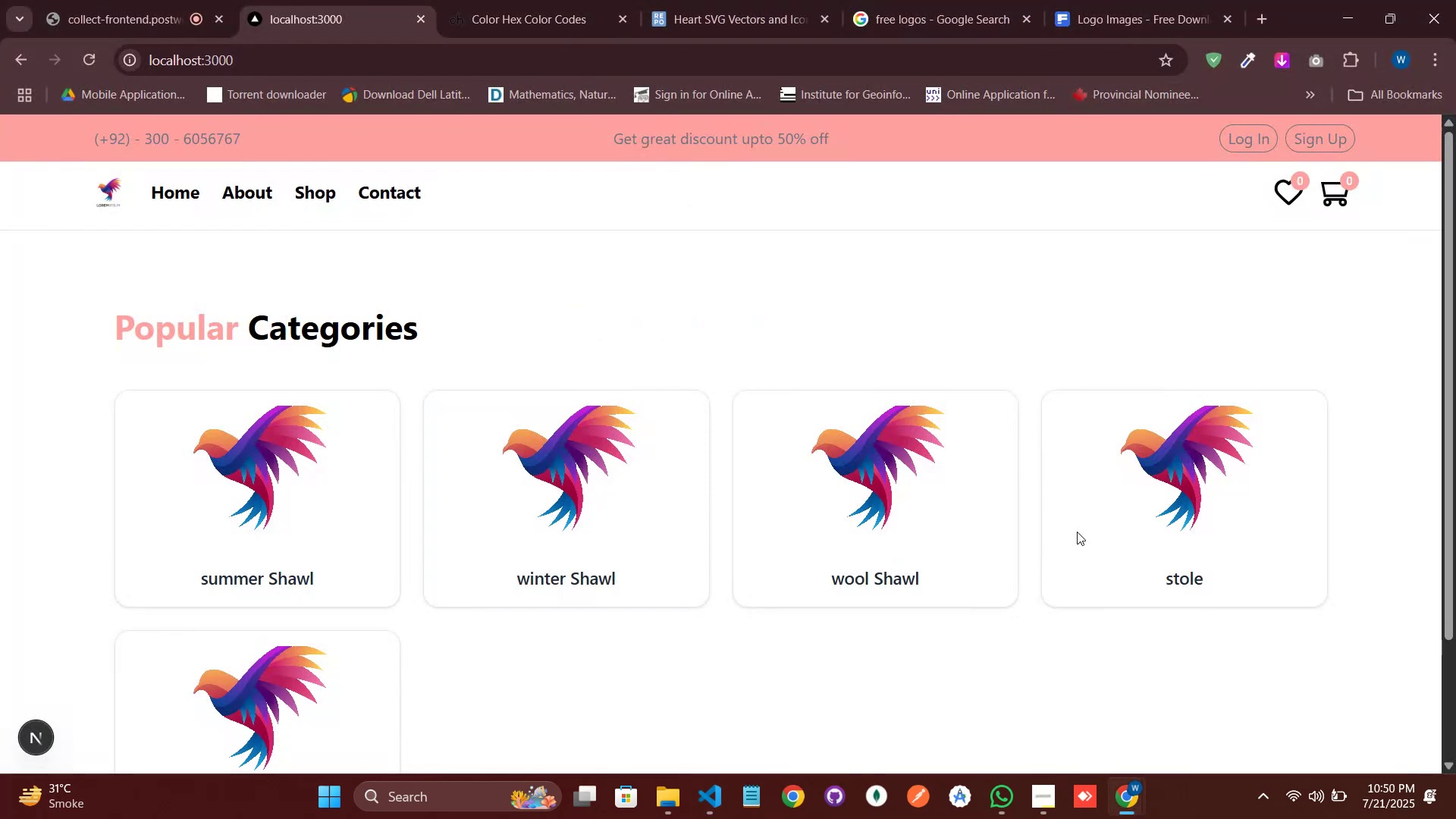 
key(ArrowRight)
 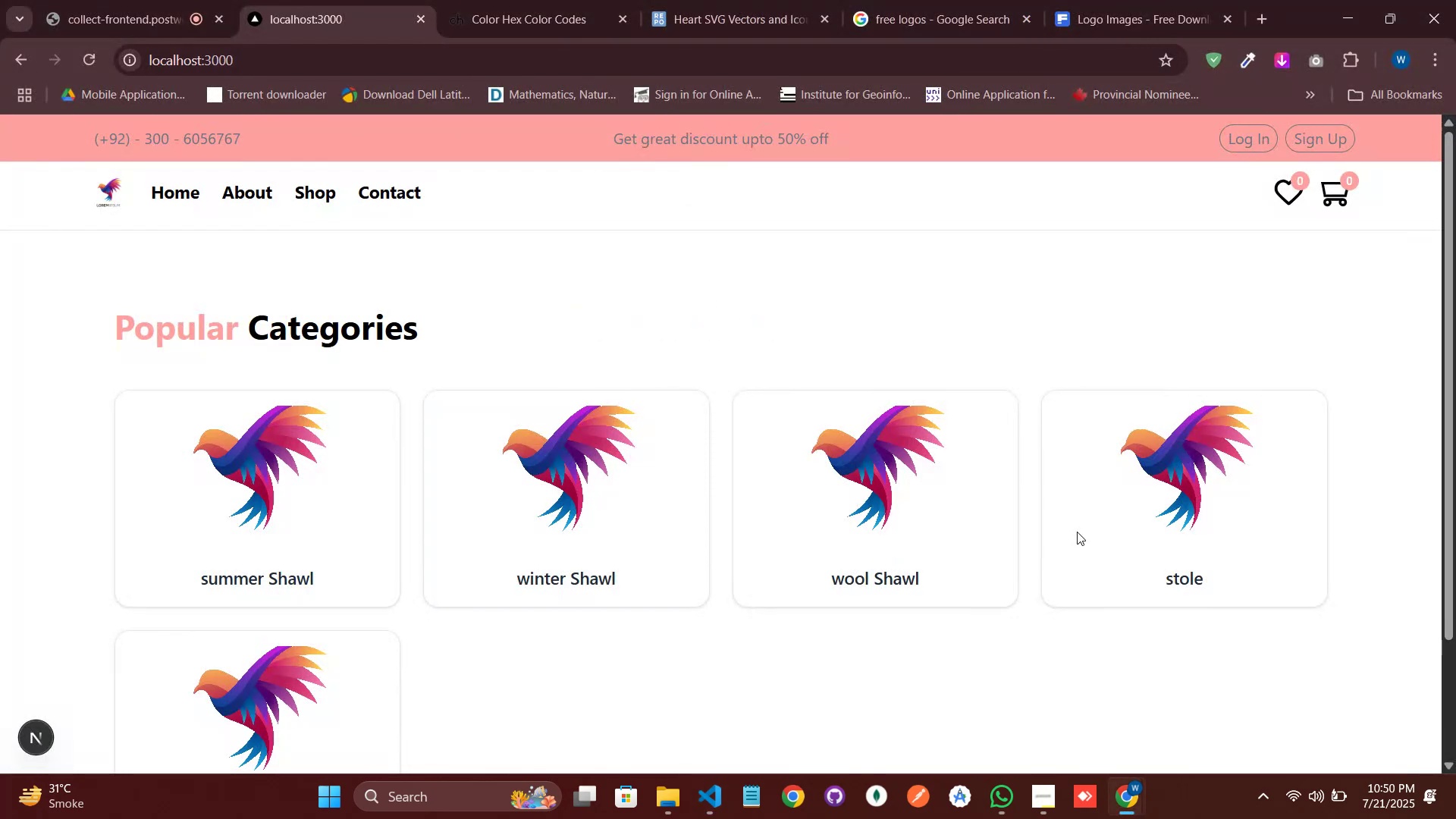 
key(Control+V)
 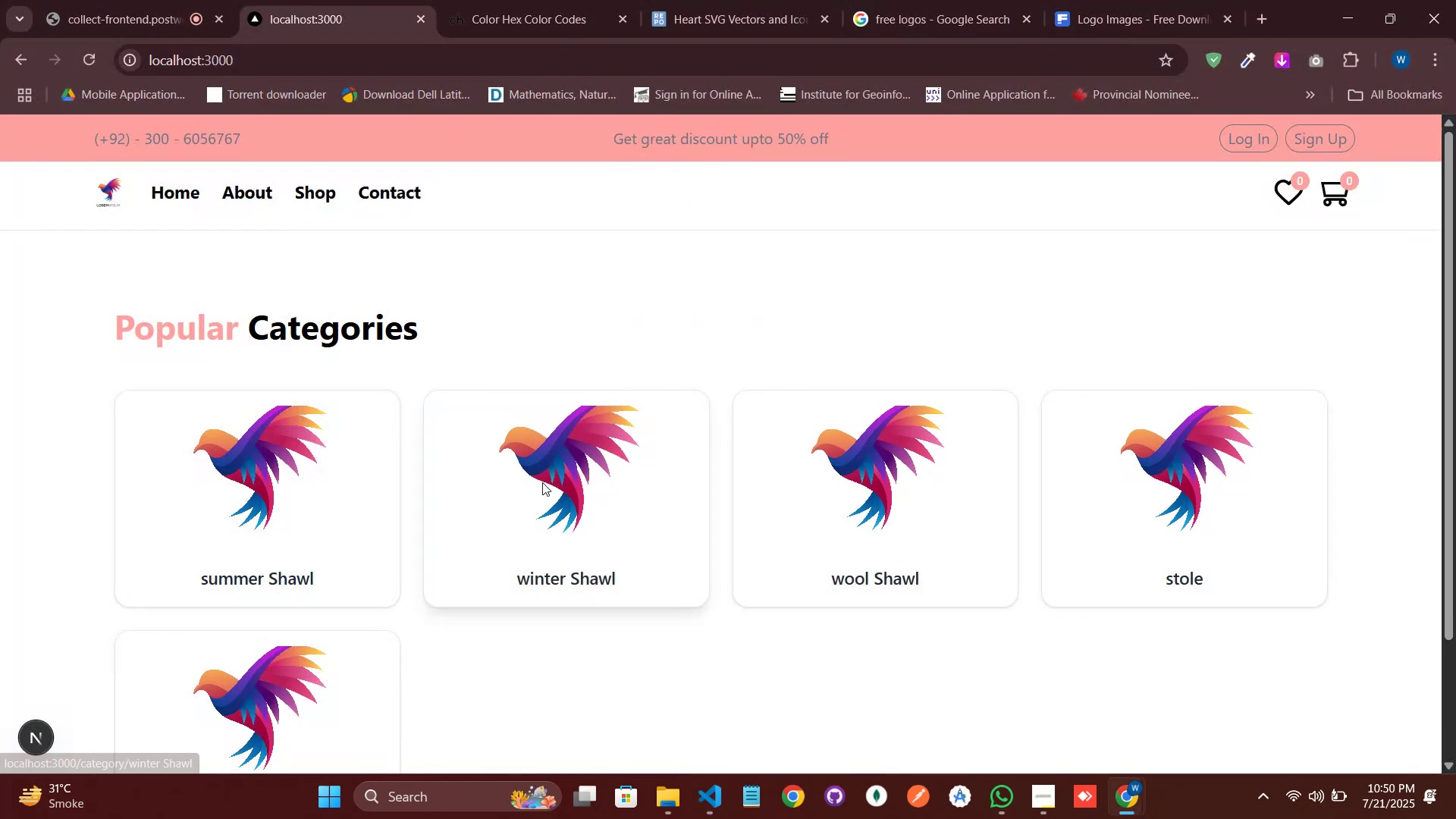 
key(Backspace)
 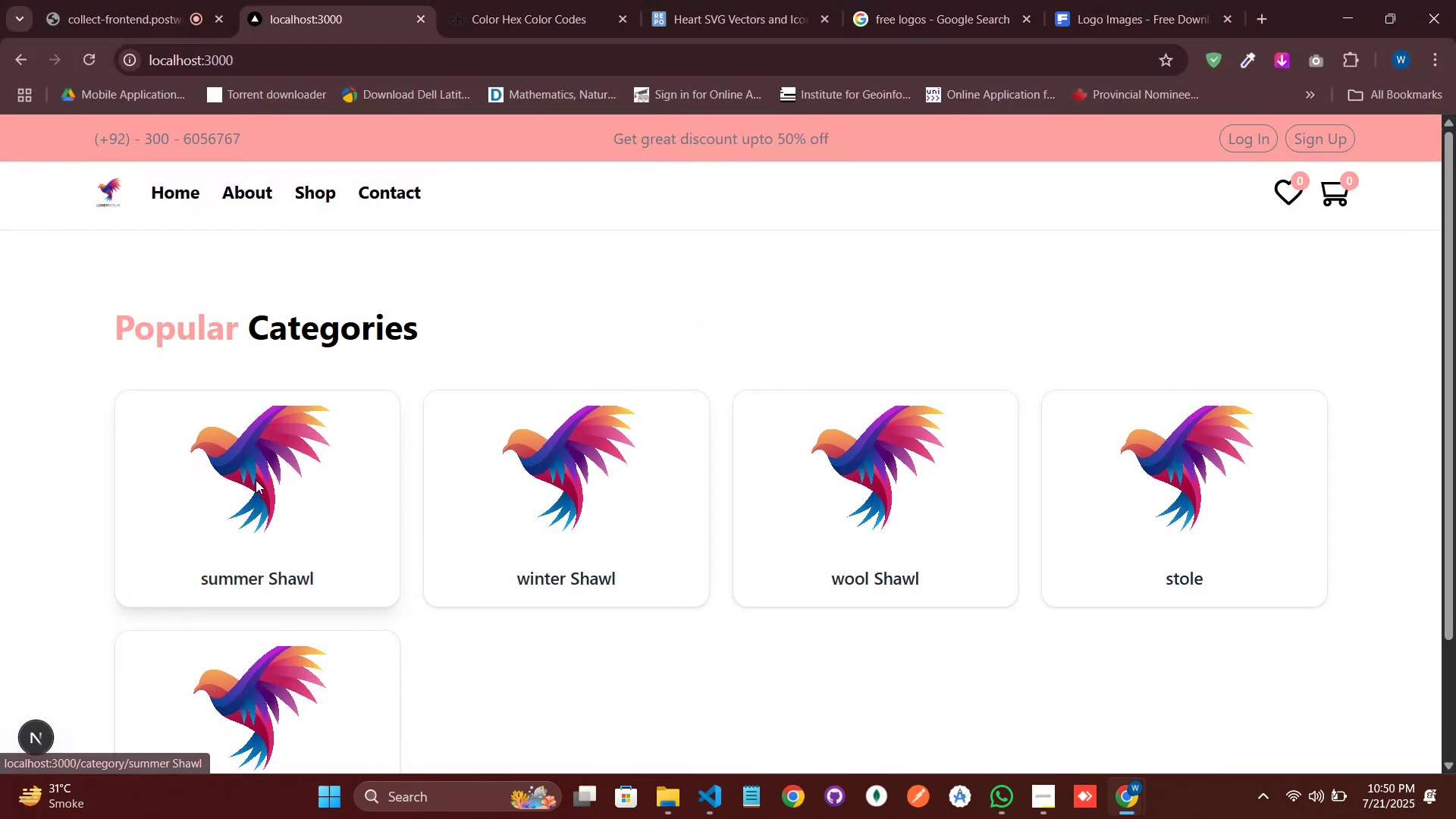 
key(4)
 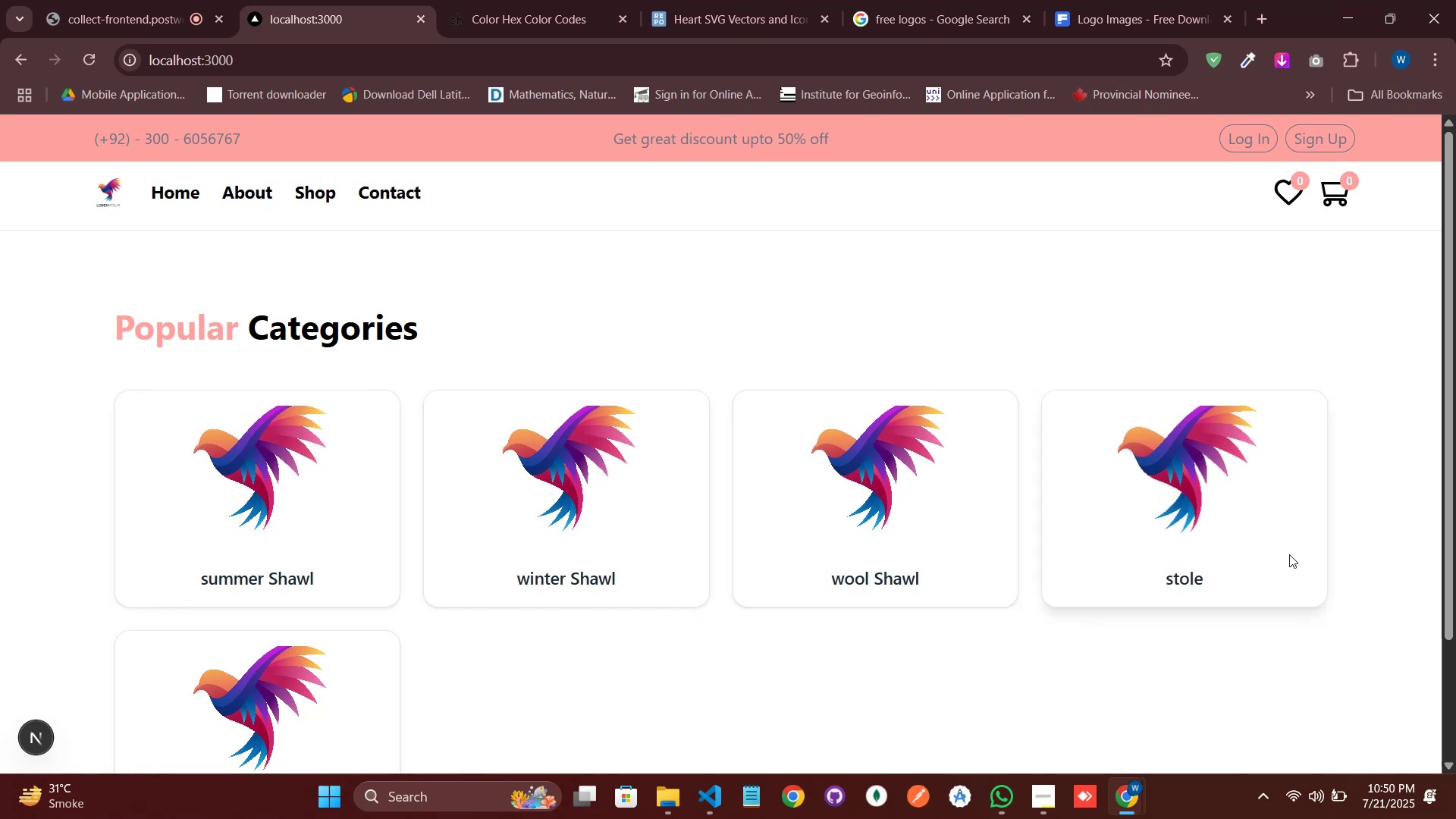 
type( ga)
 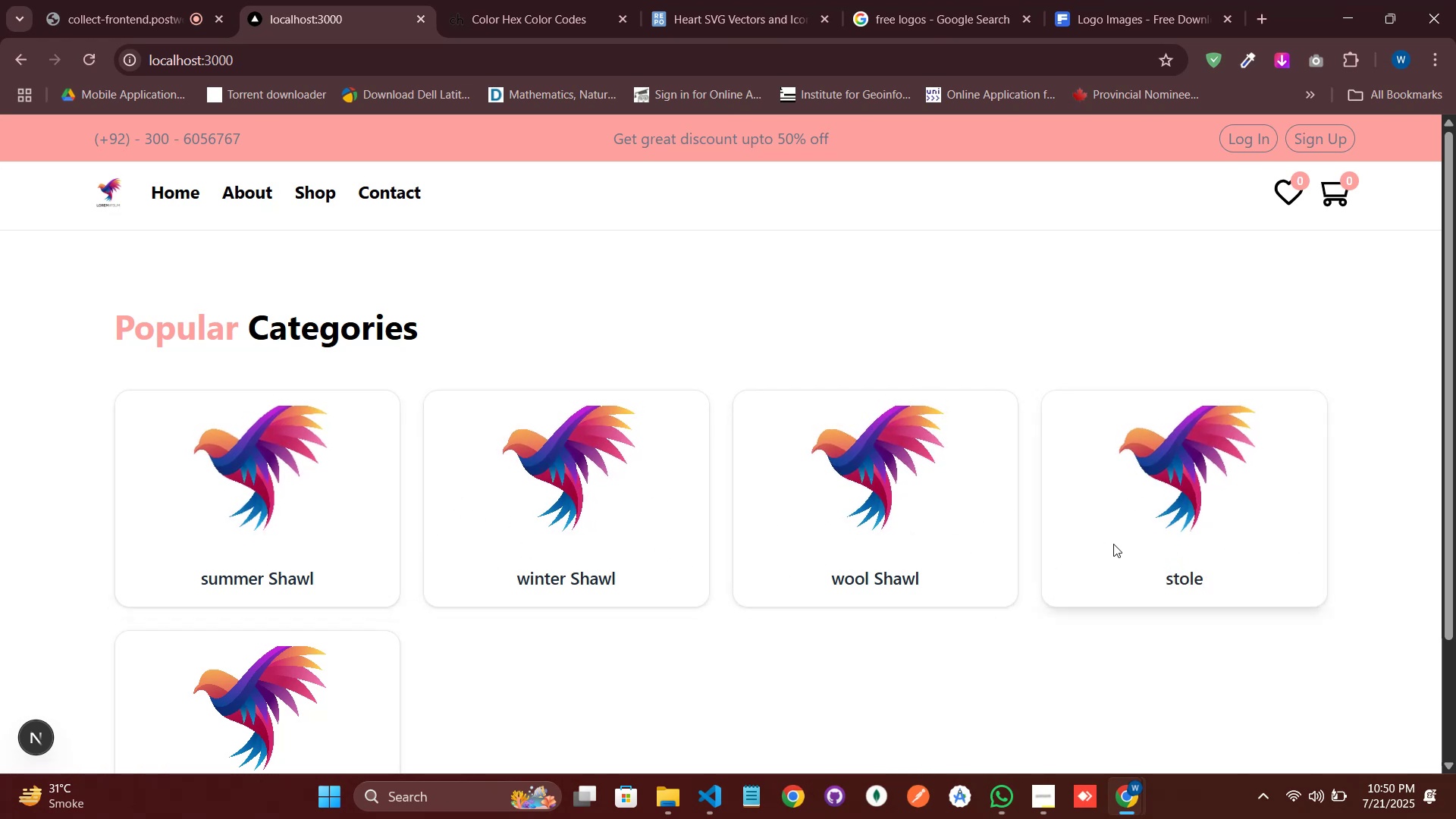 
key(ArrowDown)
 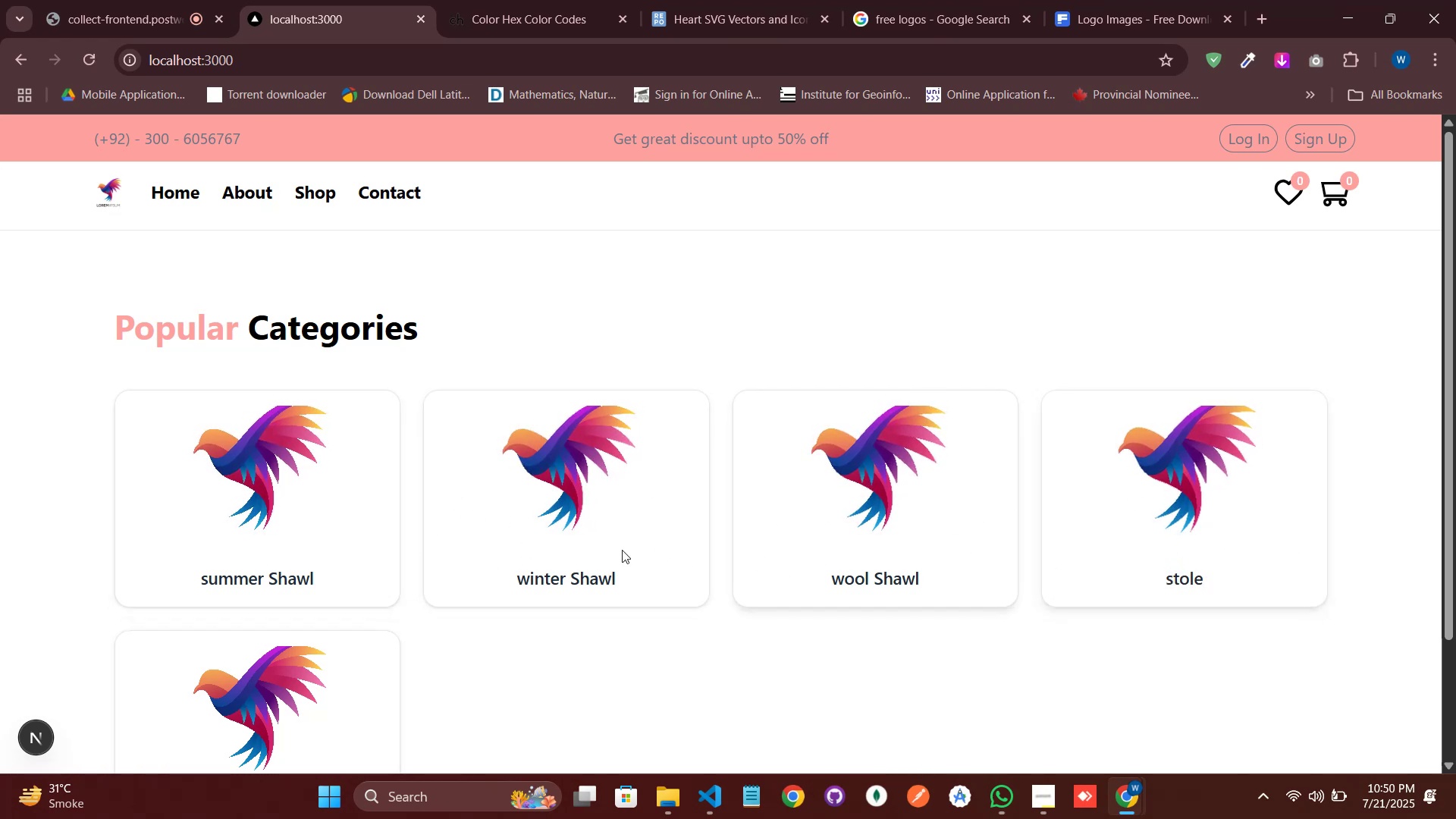 
key(ArrowDown)
 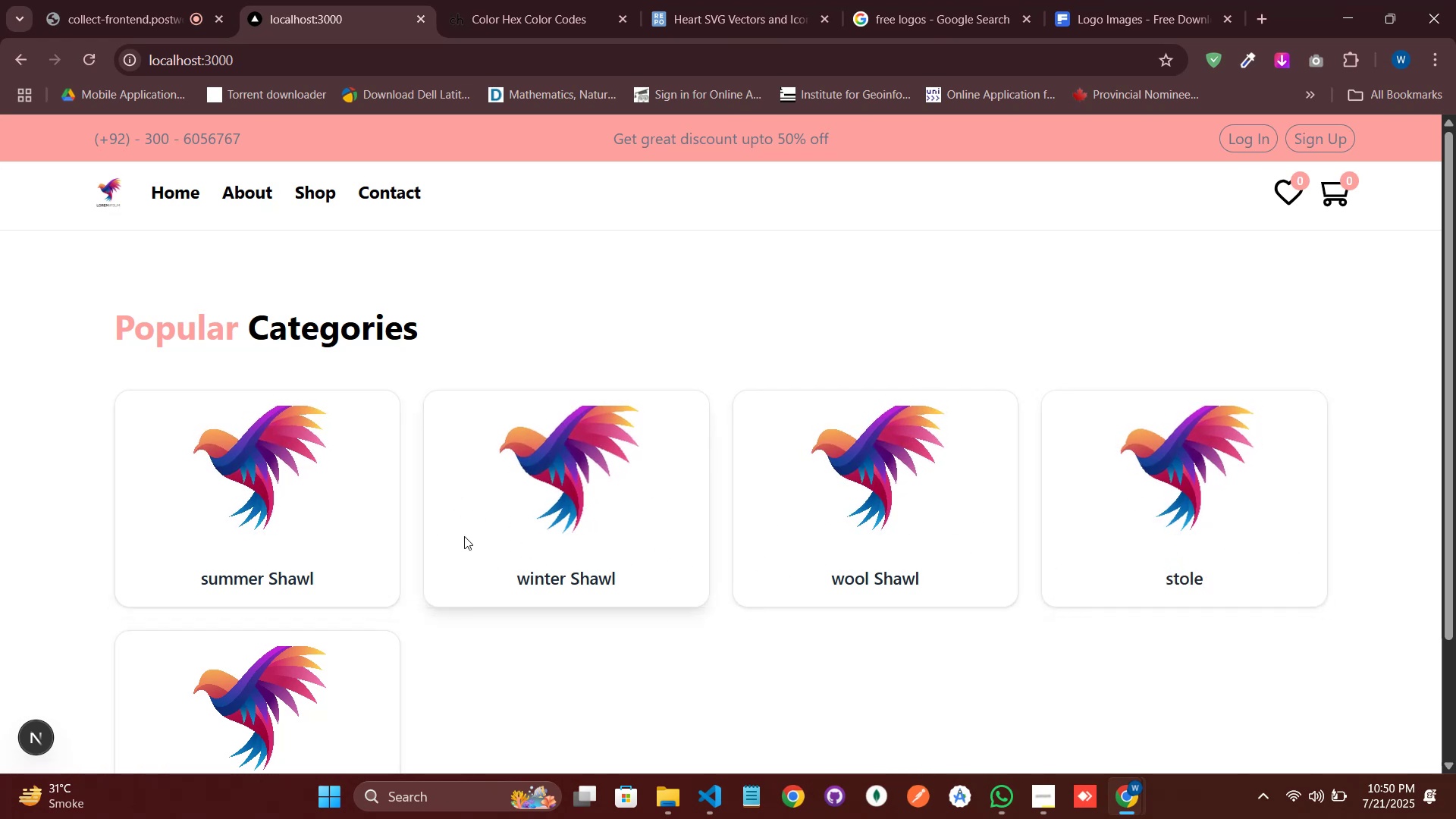 
key(ArrowDown)
 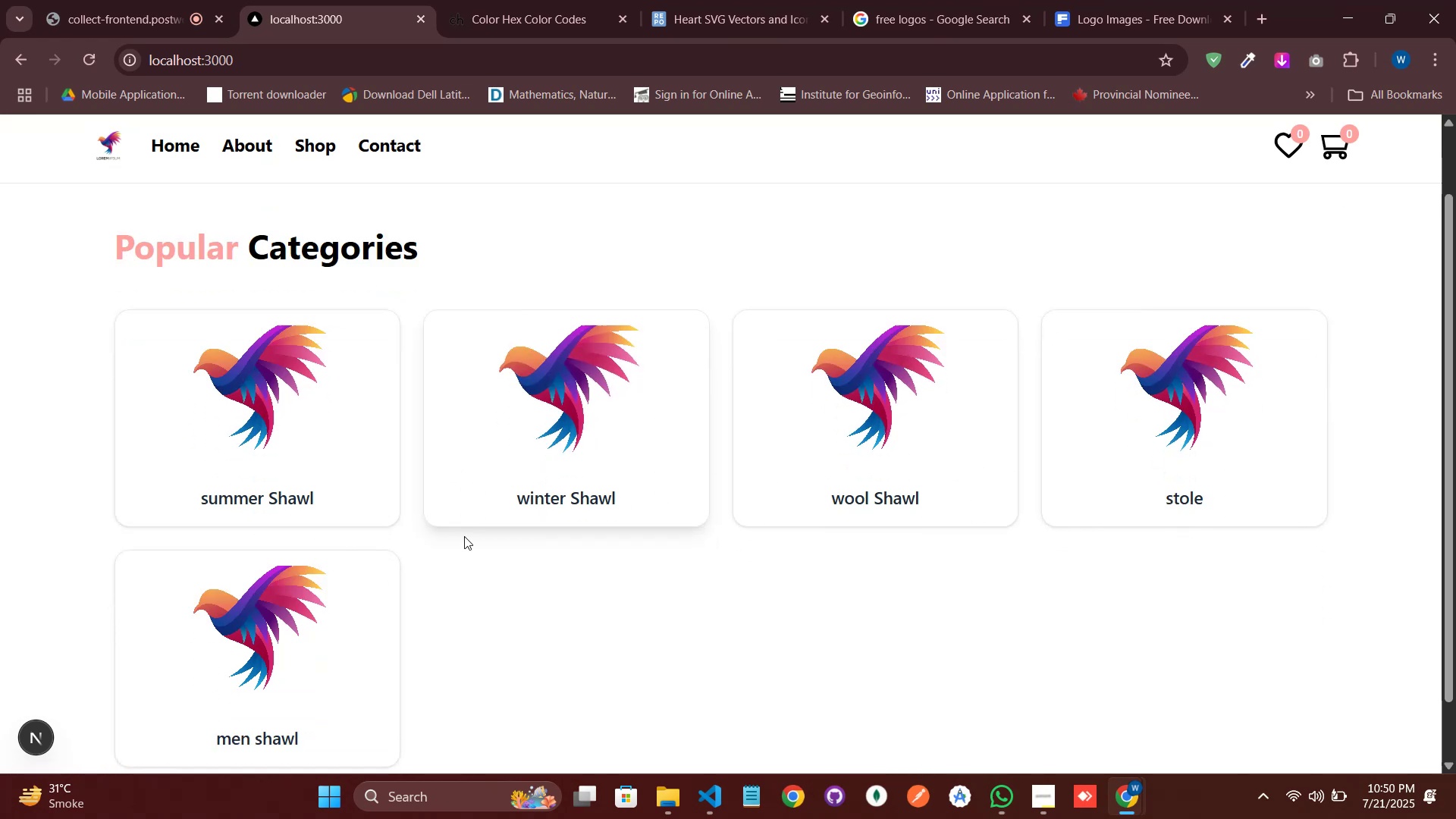 
key(ArrowDown)
 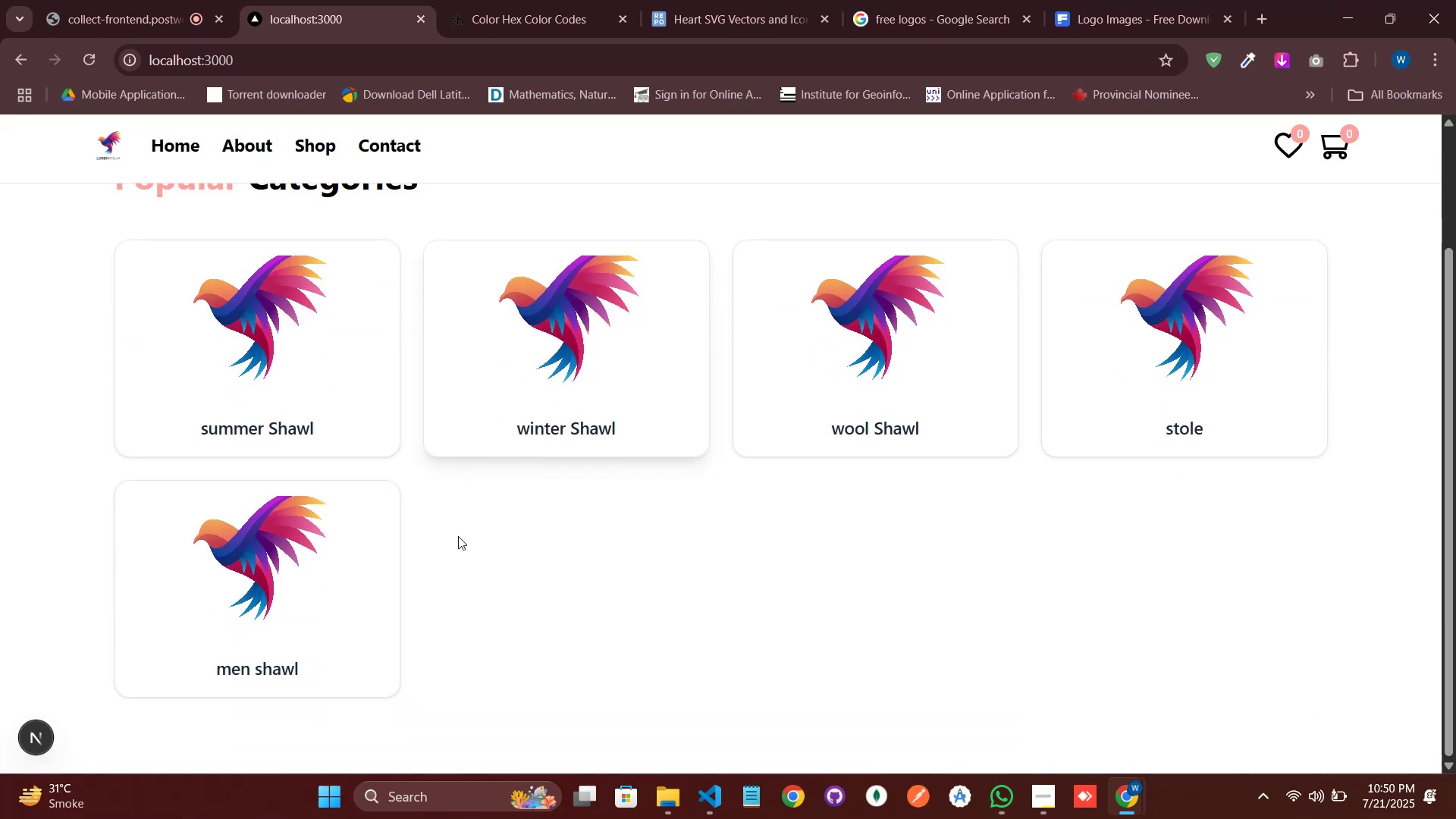 
key(ArrowDown)
 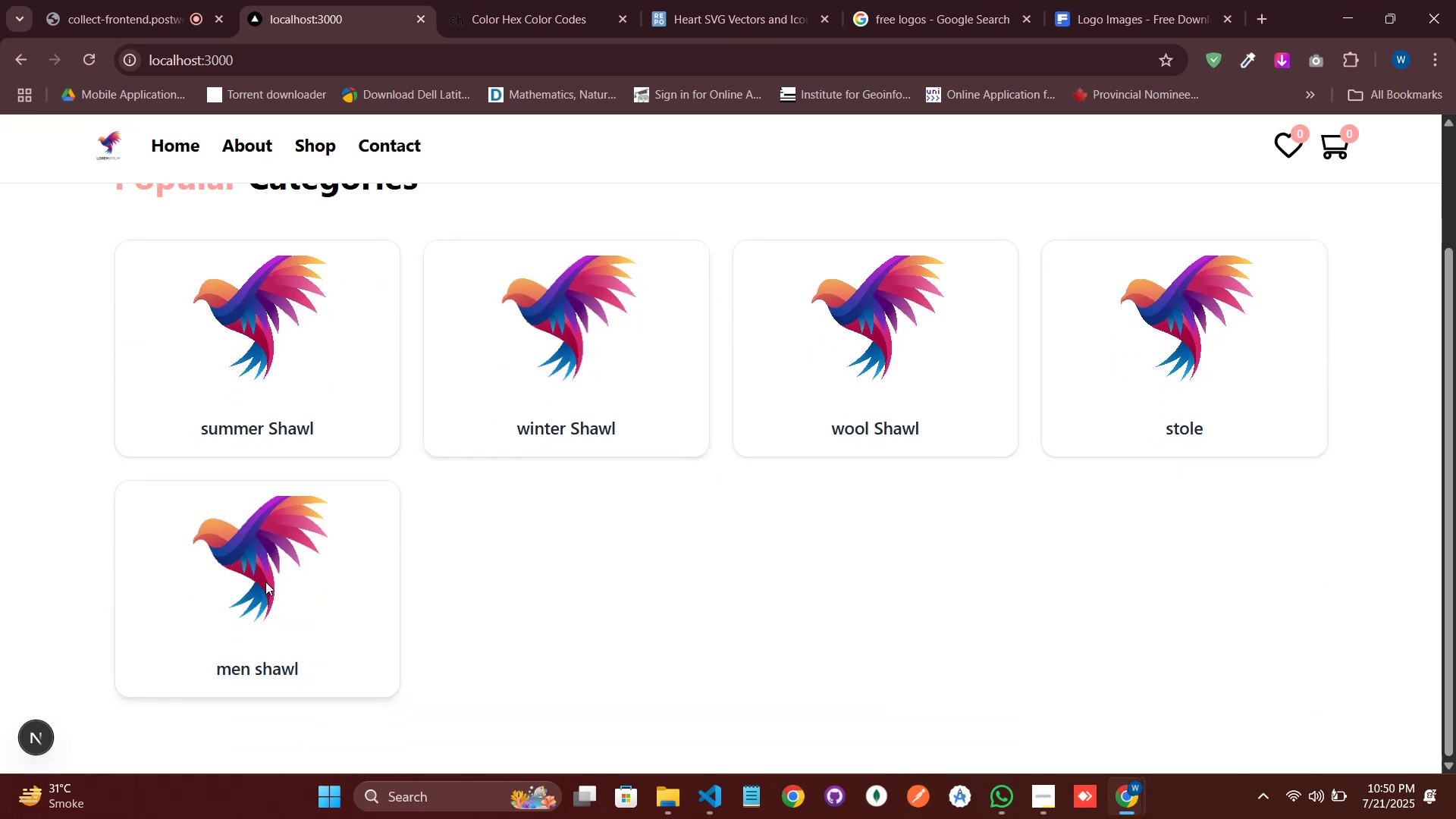 
key(ArrowDown)
 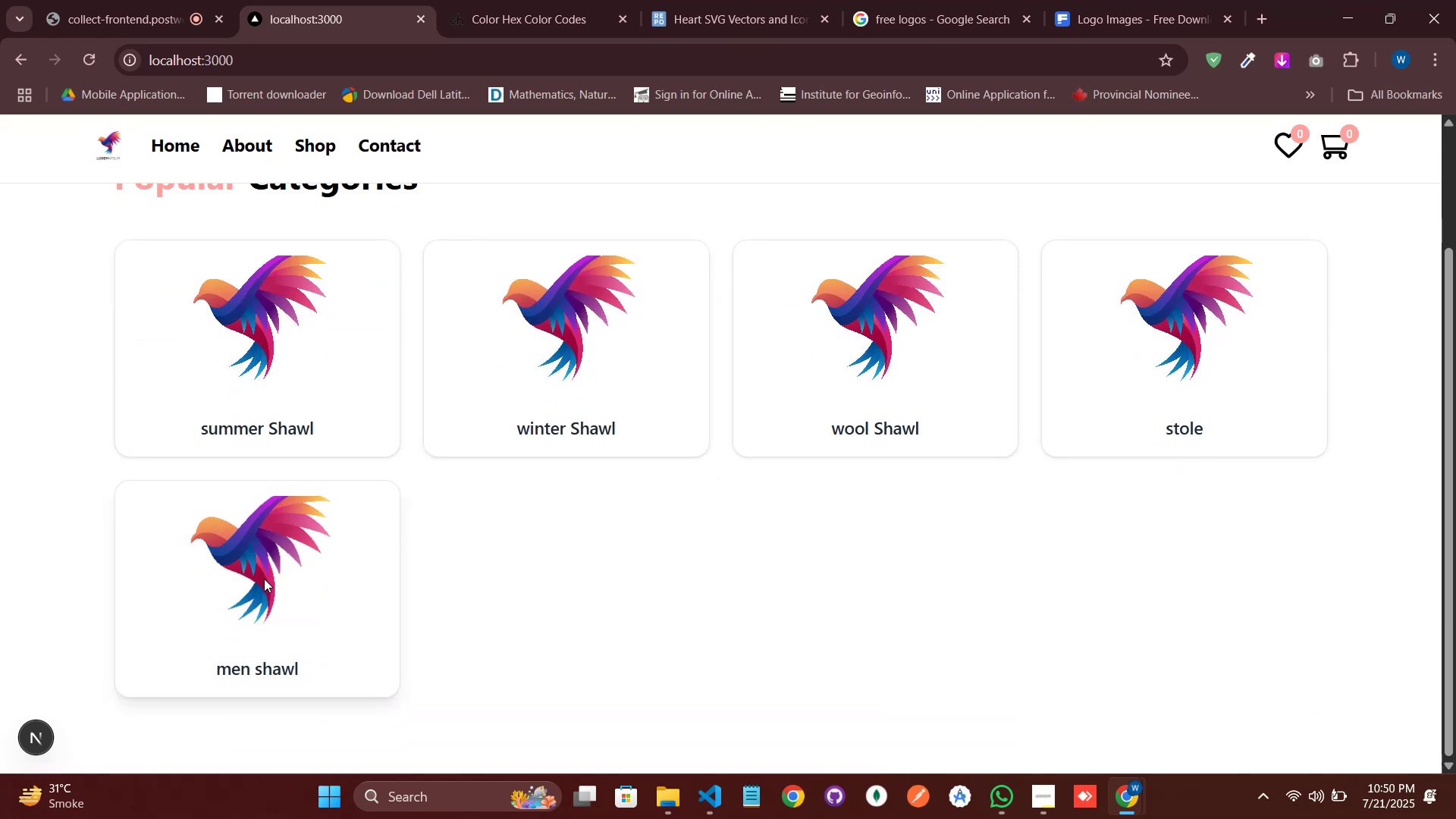 
key(ArrowDown)
 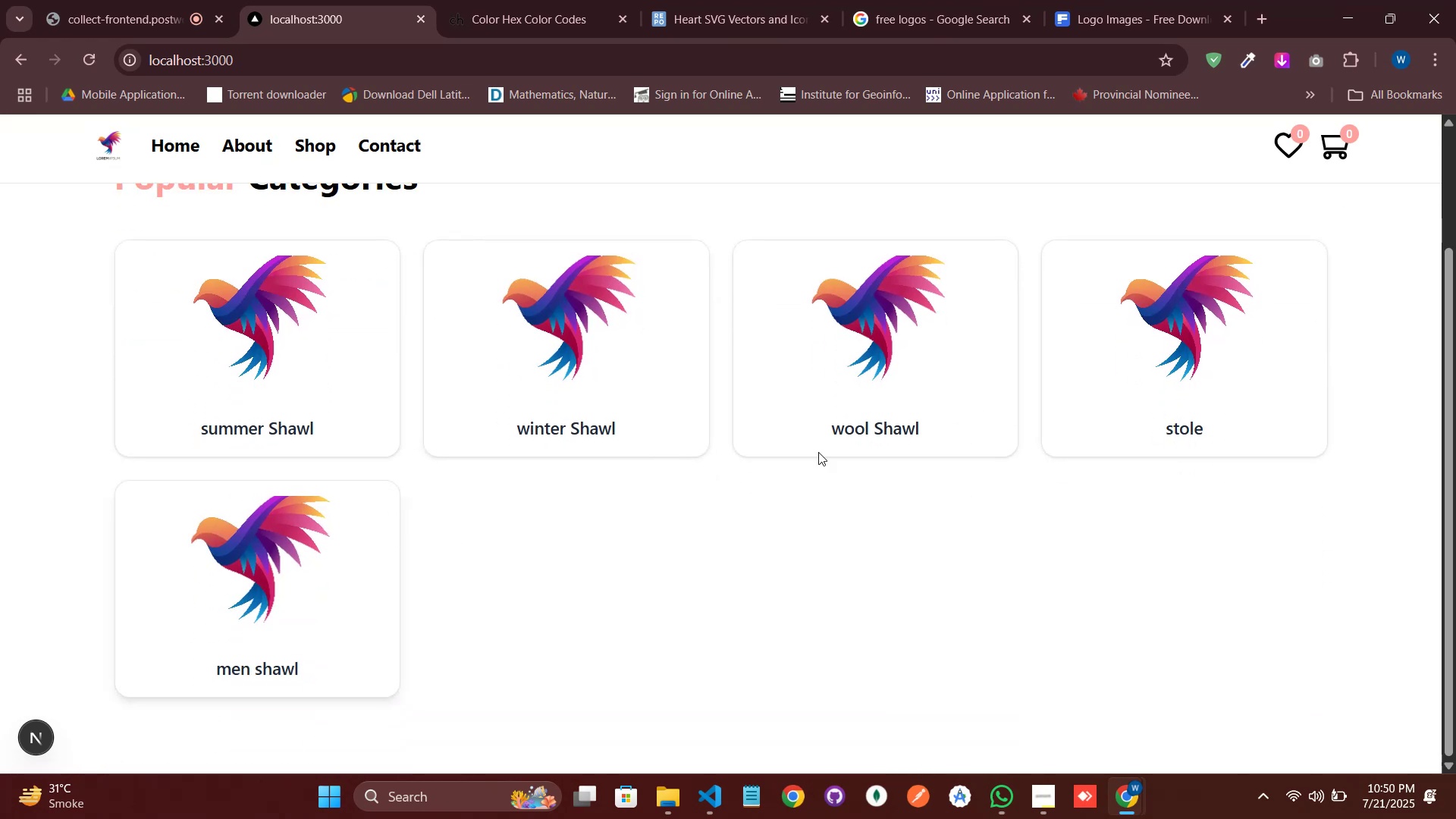 
key(ArrowDown)
 